 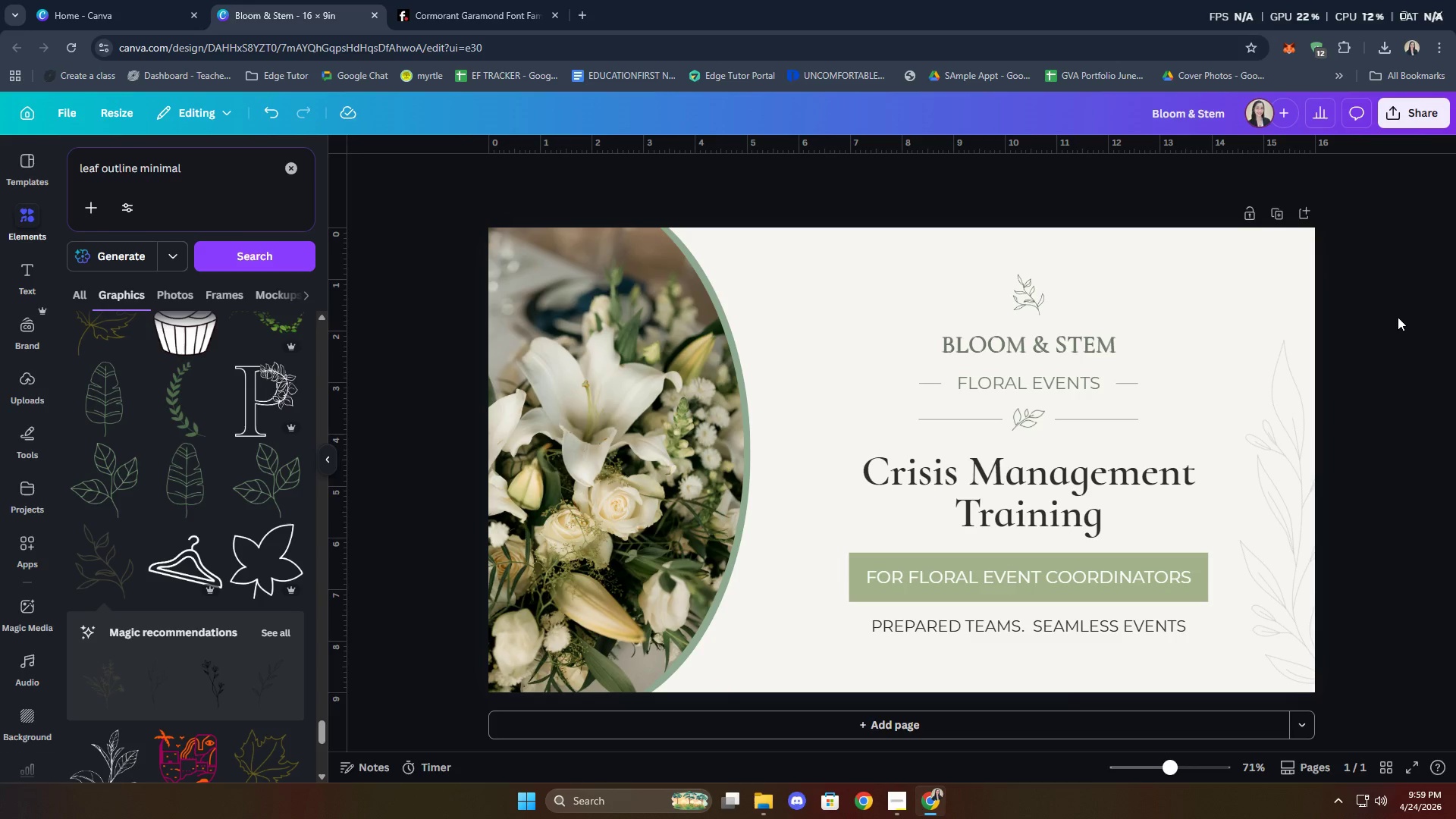 
left_click([1034, 300])
 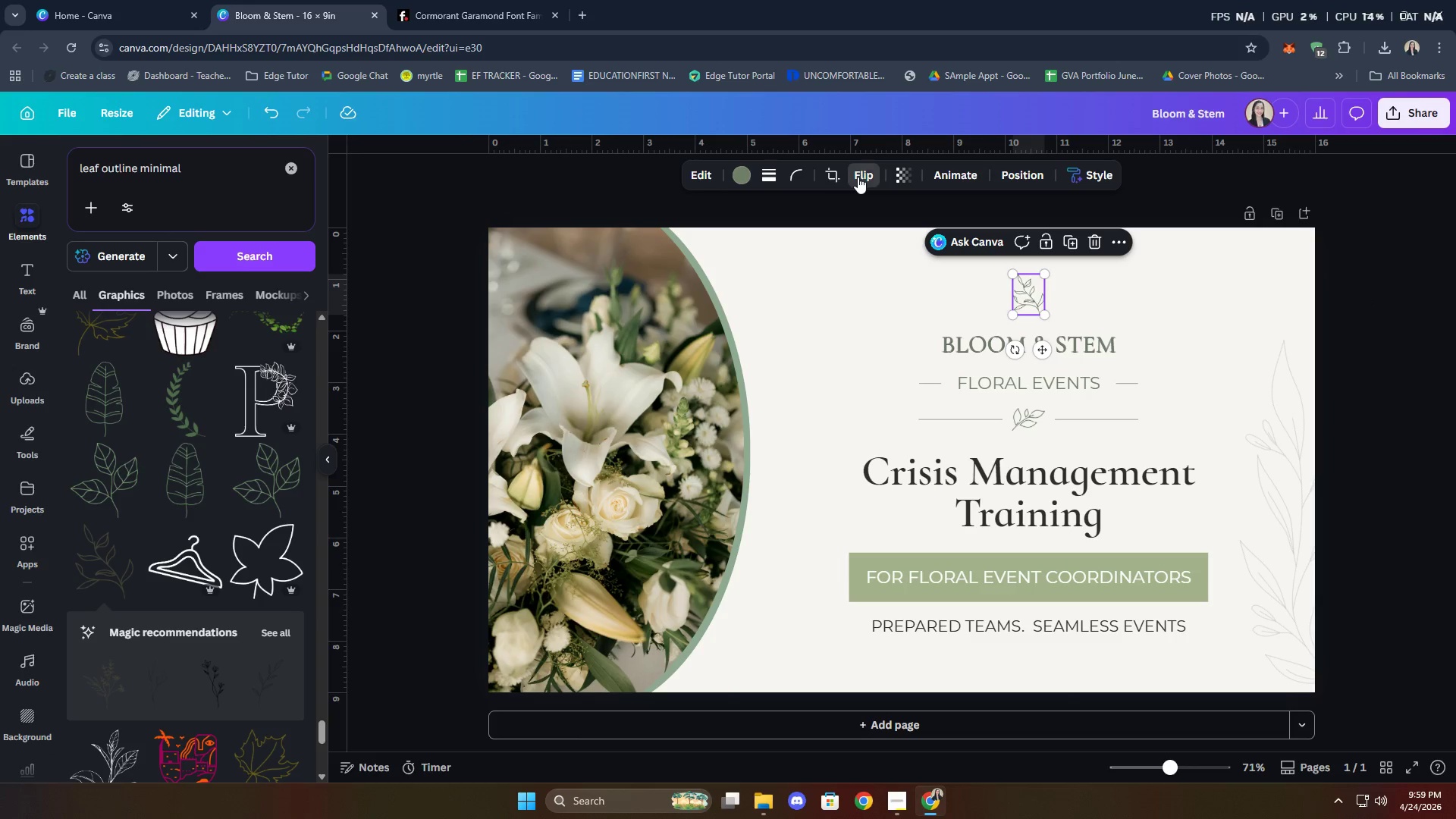 
double_click([852, 209])
 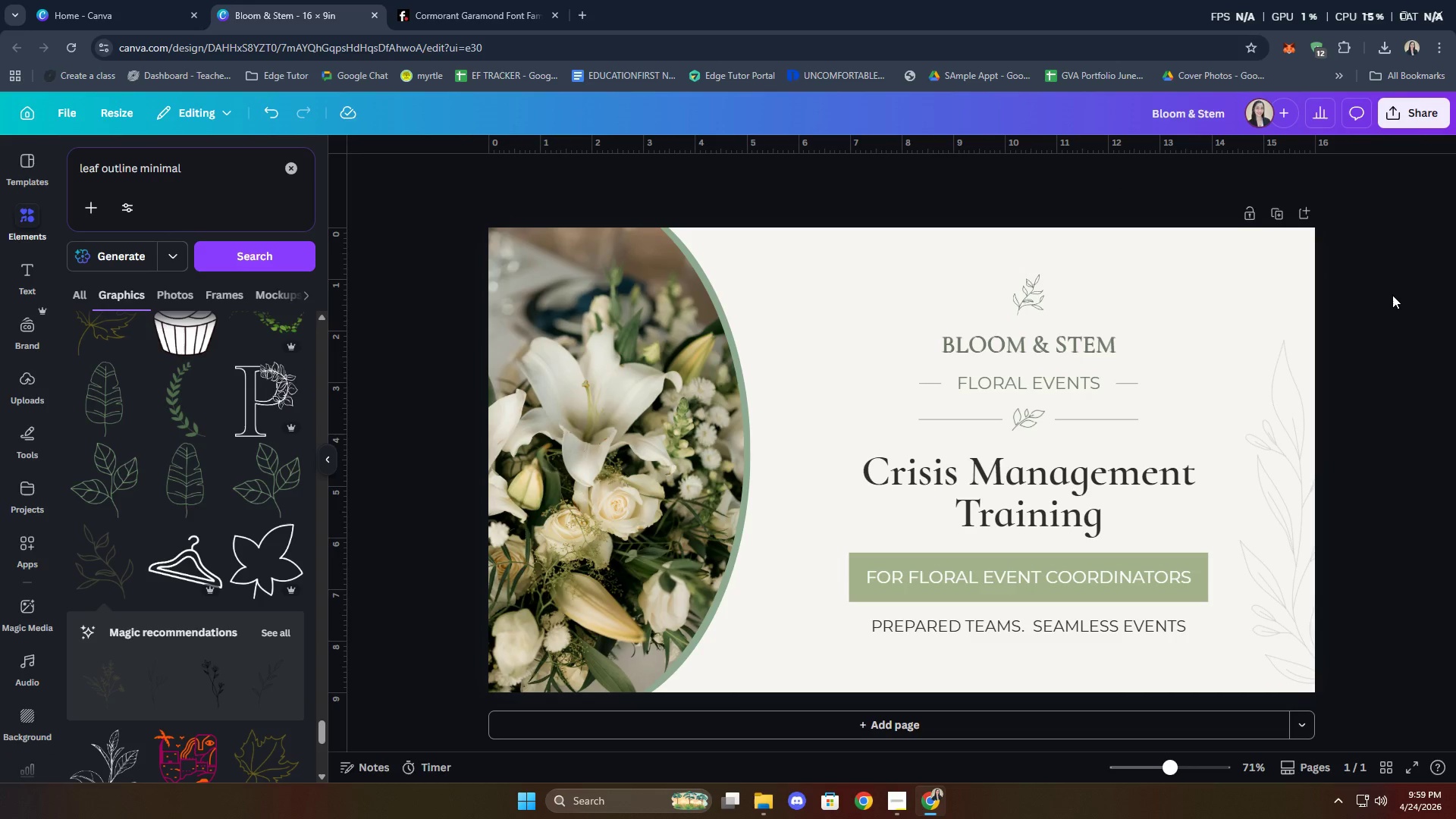 
hold_key(key=ControlLeft, duration=1.39)
scroll: coordinate [1366, 409], scroll_direction: up, amount: 2.0
 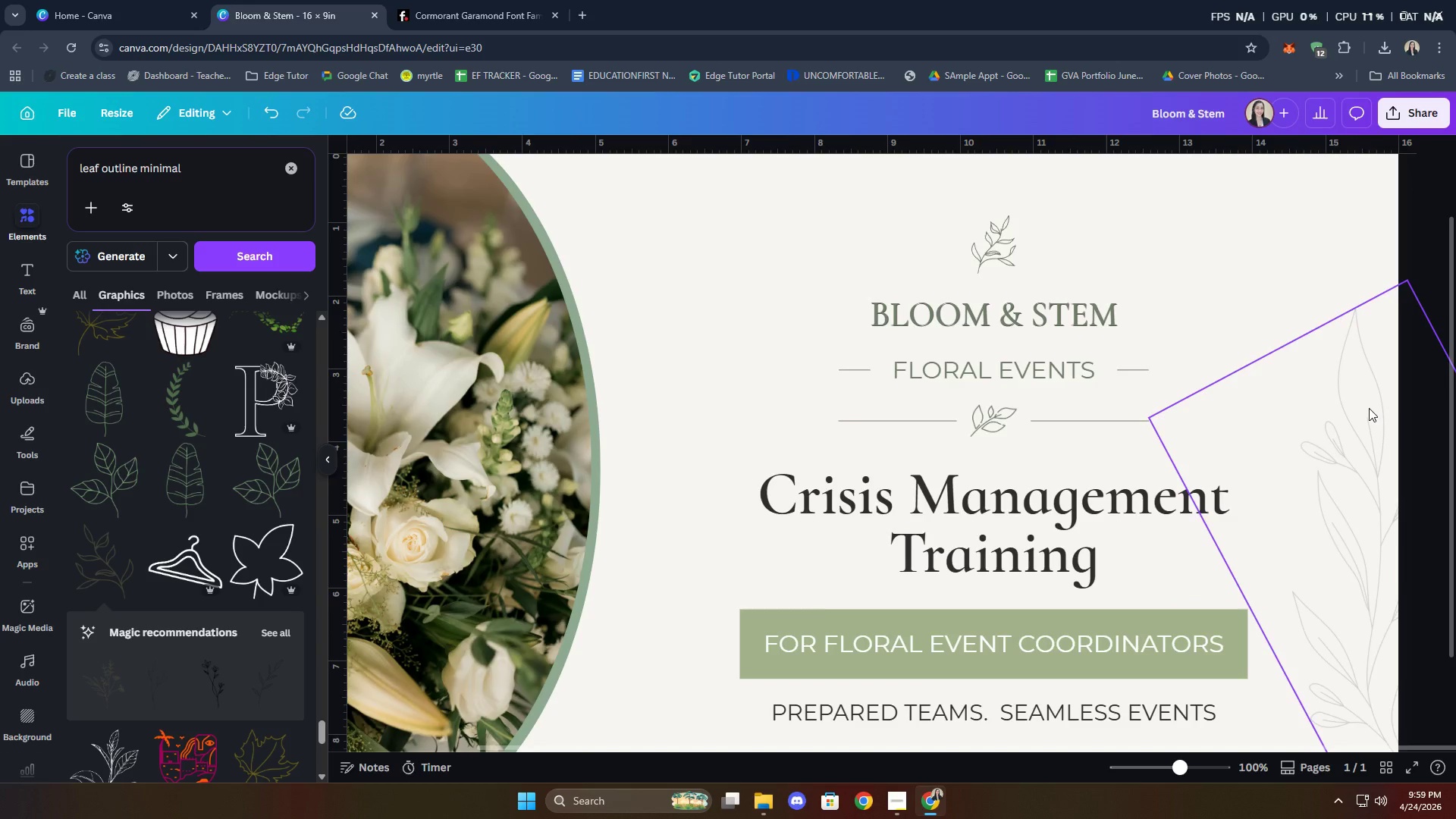 
scroll: coordinate [1369, 408], scroll_direction: down, amount: 1.0
 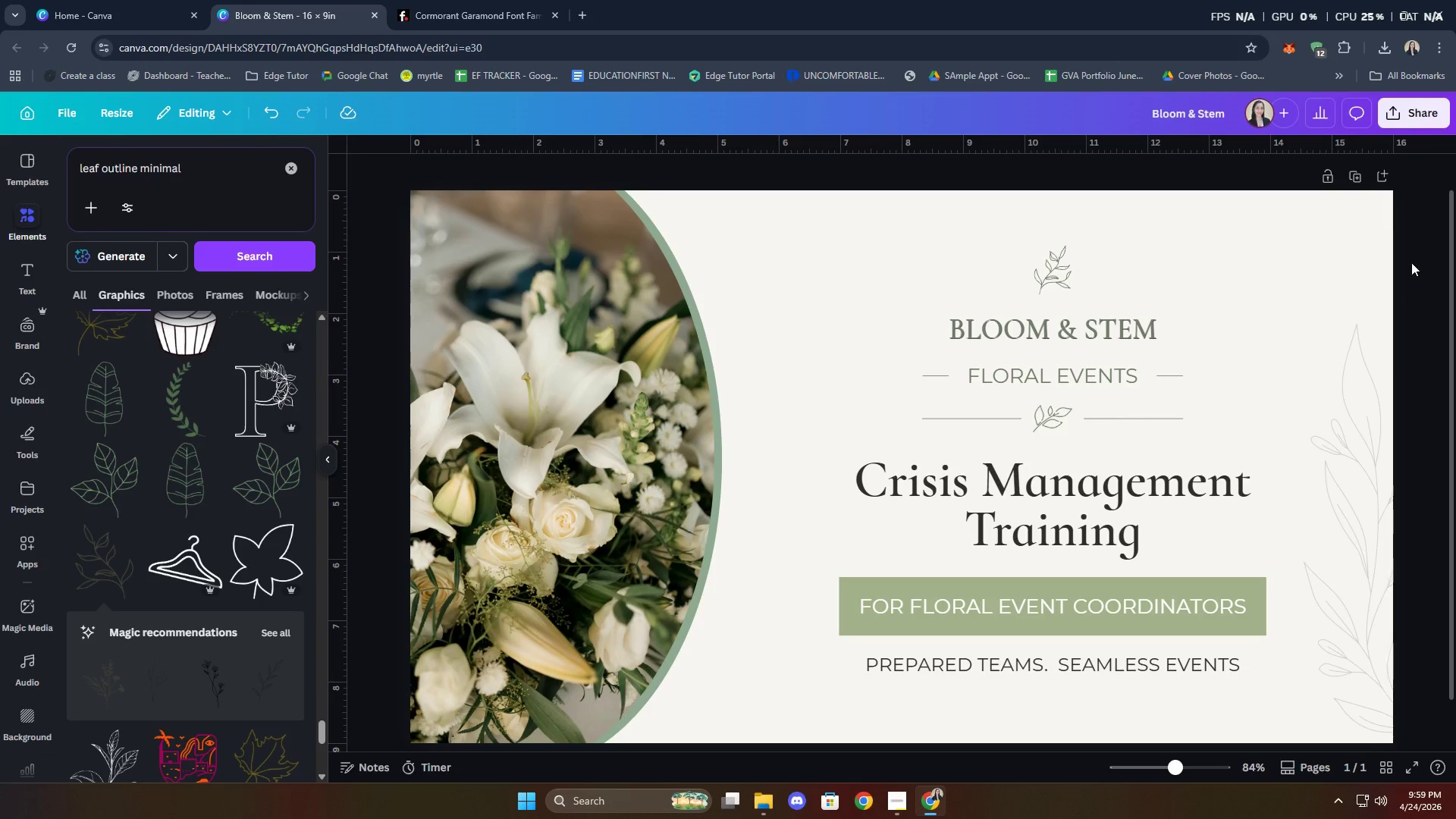 
left_click([1411, 256])
 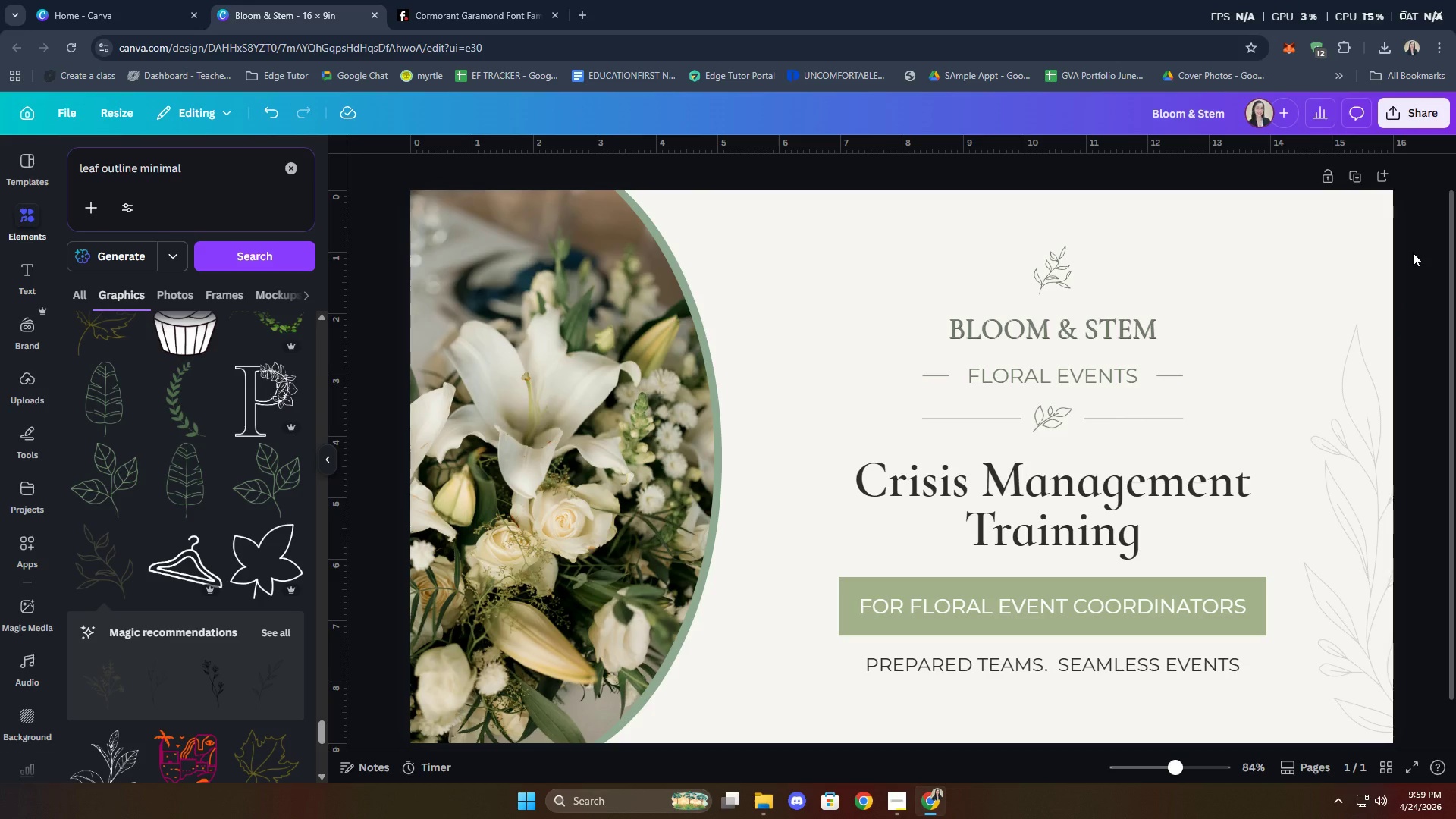 
hold_key(key=ControlLeft, duration=1.53)
scroll: coordinate [1413, 253], scroll_direction: down, amount: 1.0
 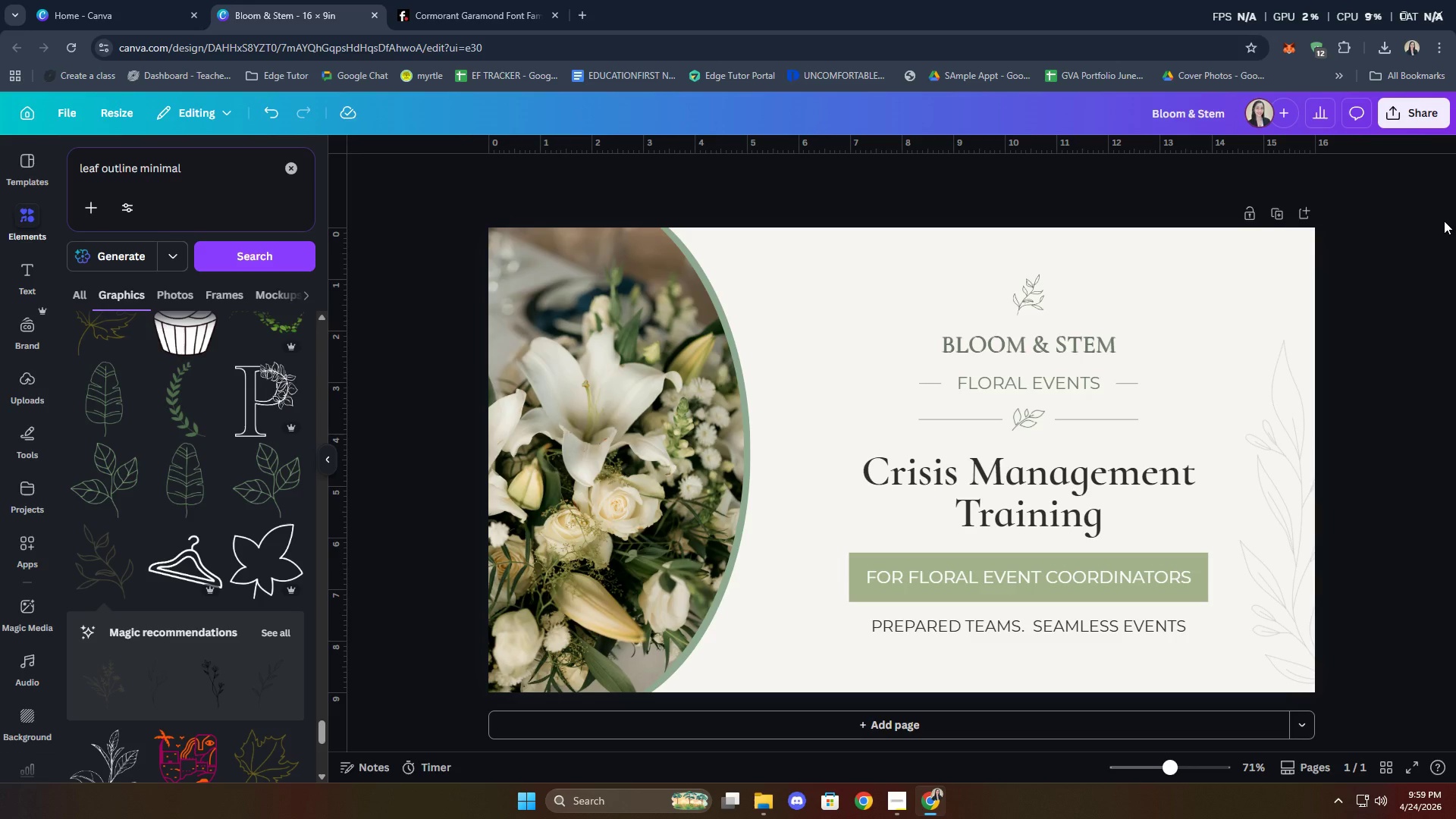 
wait(10.05)
 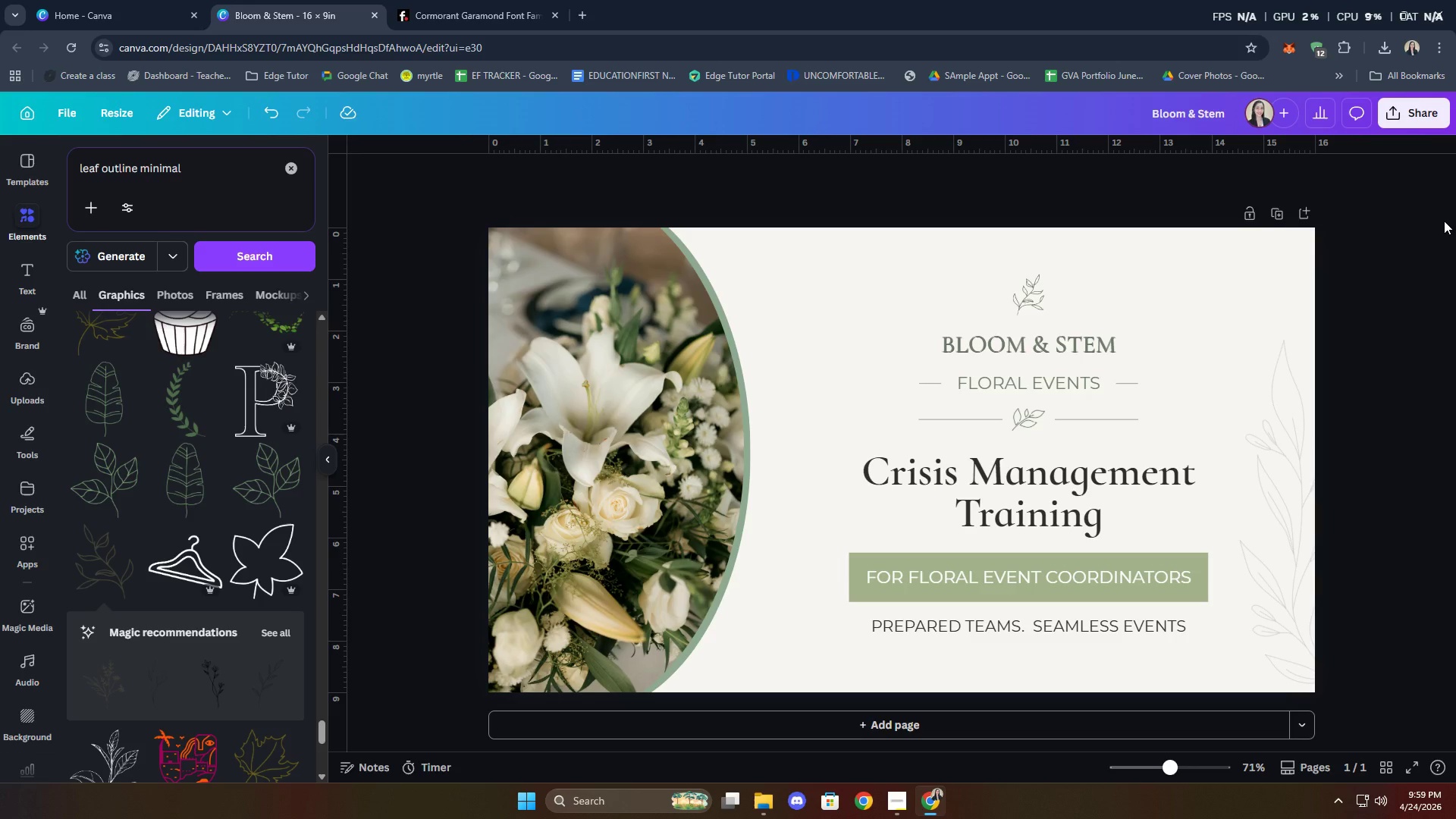 
left_click([748, 629])
 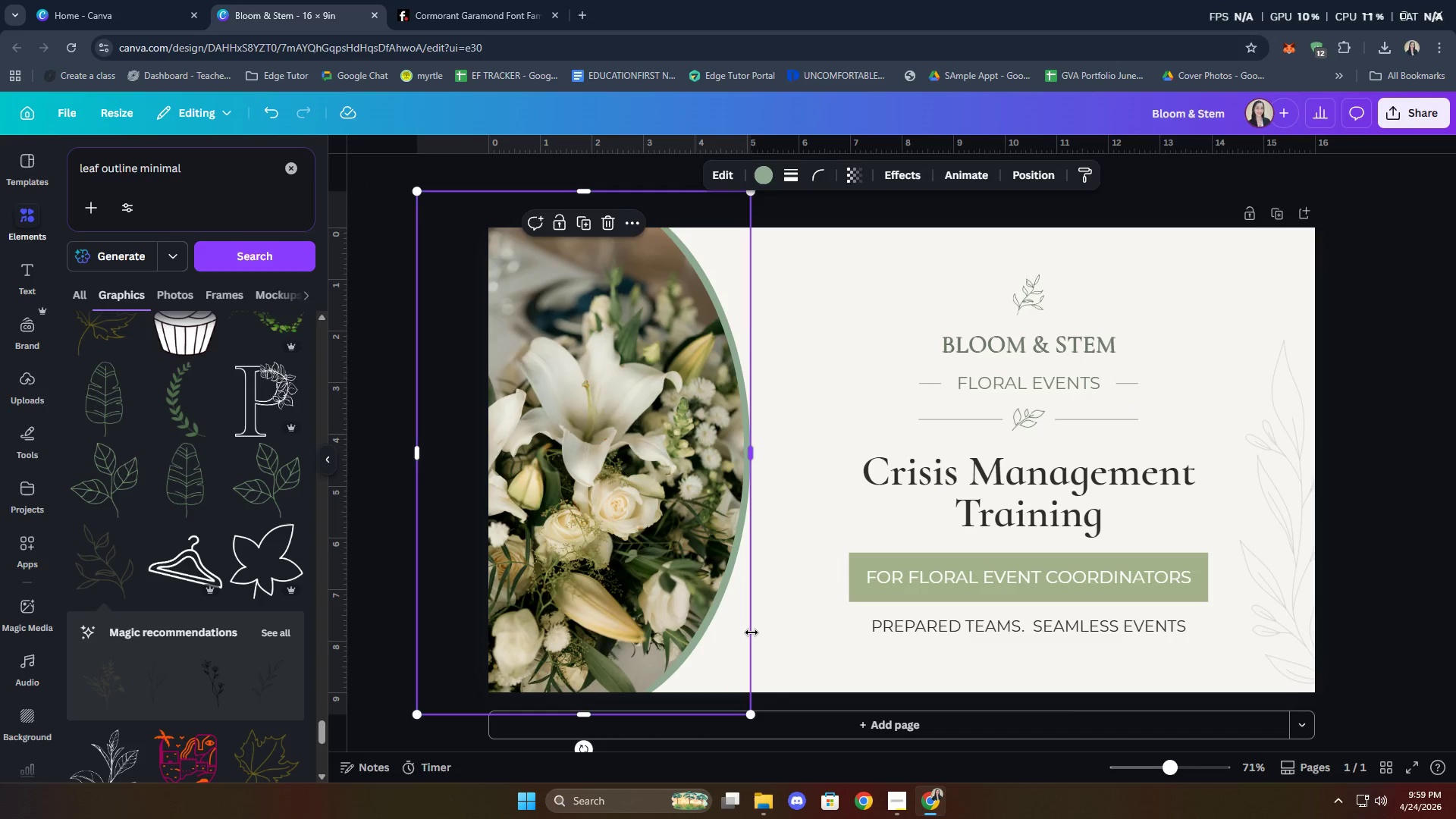 
key(ArrowLeft)
 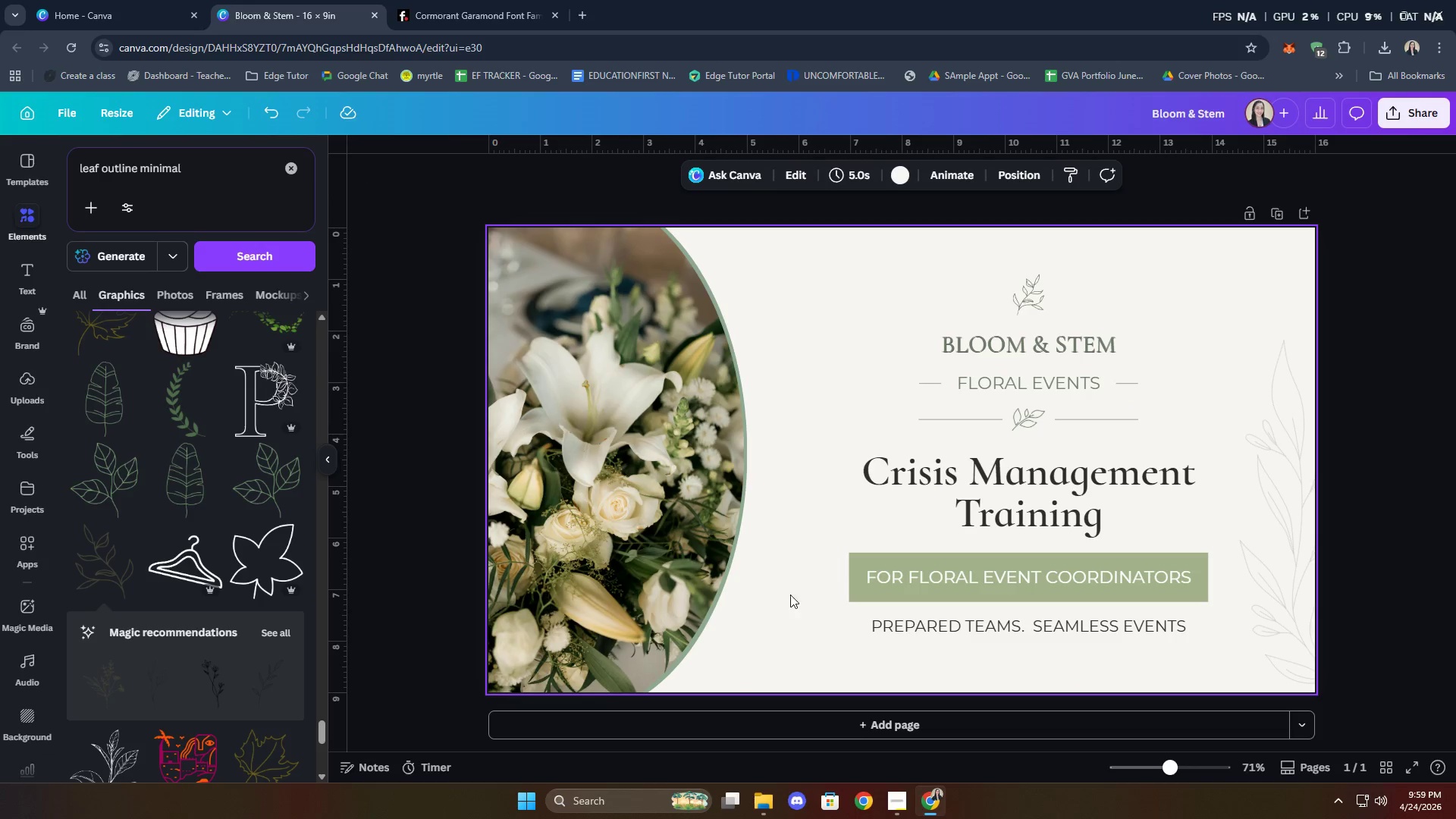 
left_click([1358, 549])
 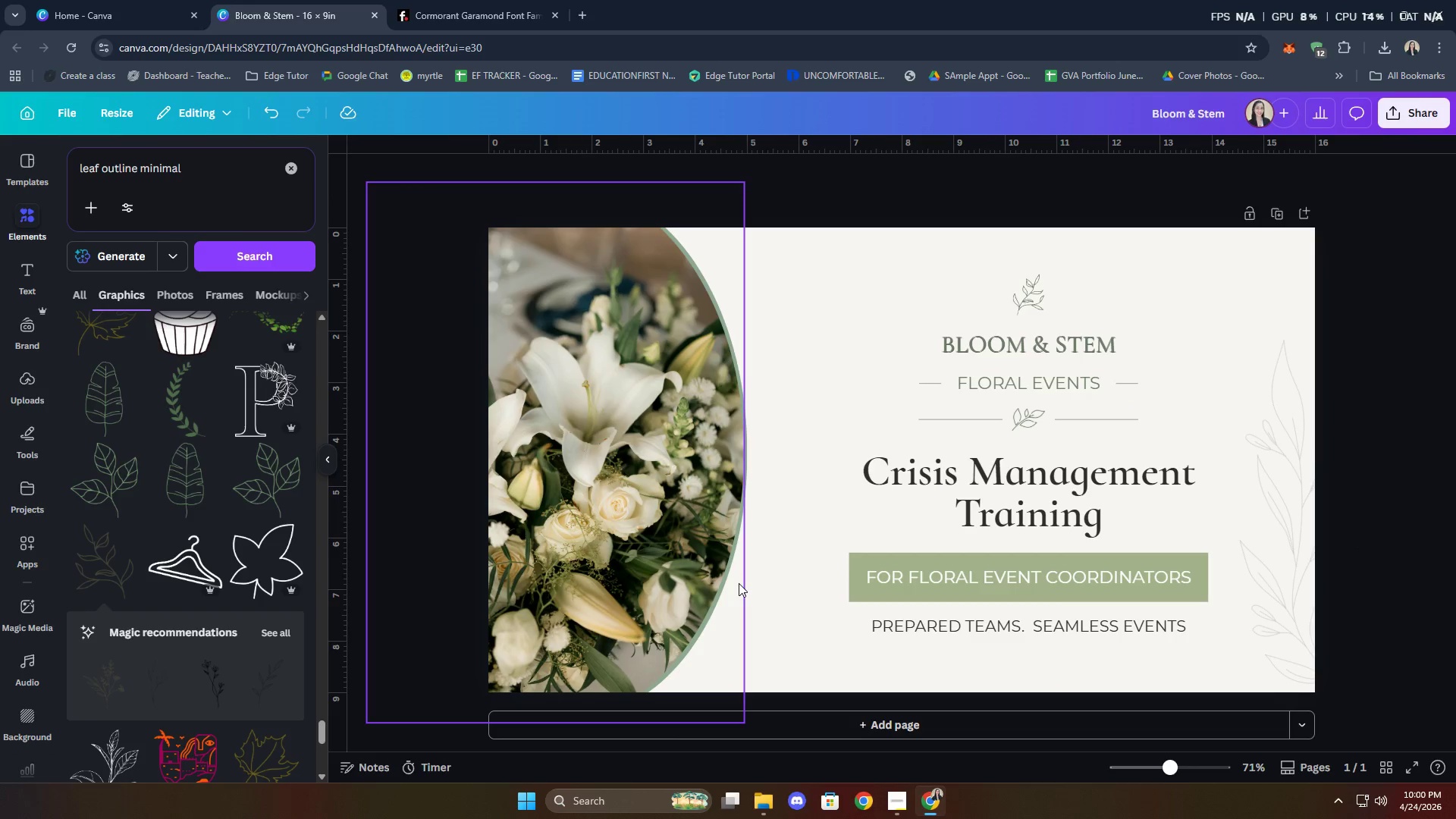 
left_click([746, 583])
 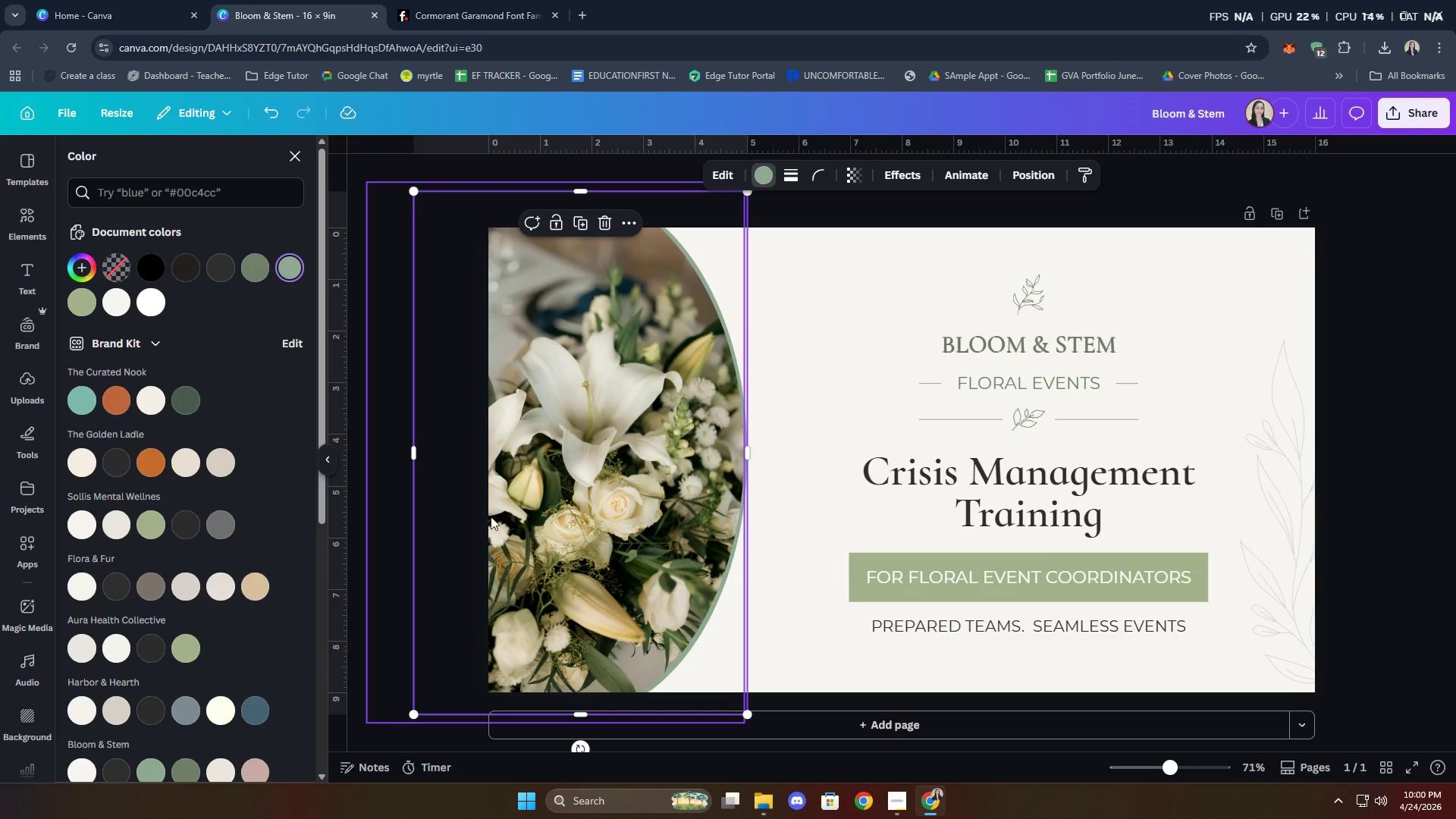 
scroll: coordinate [202, 611], scroll_direction: down, amount: 3.0
 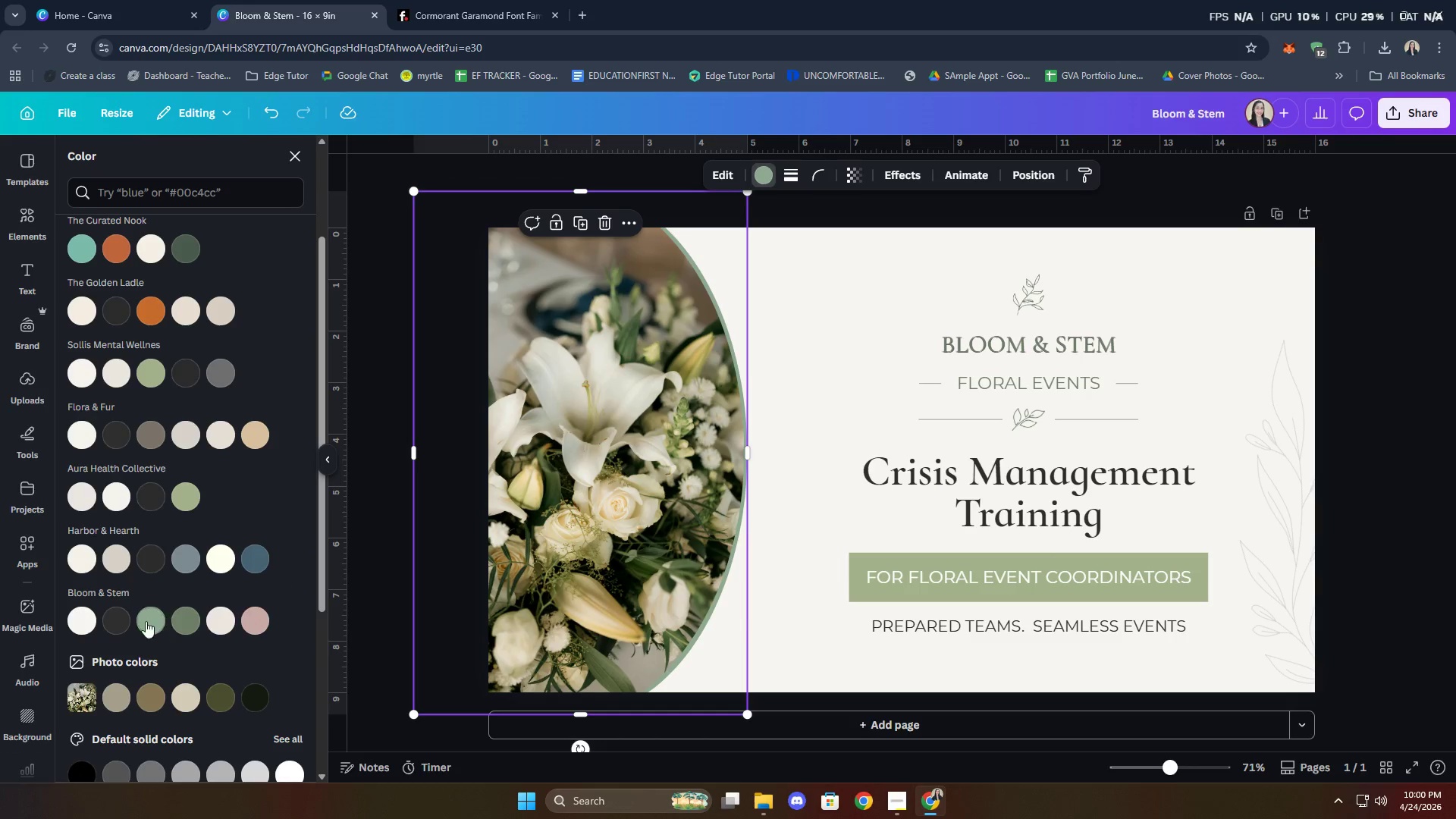 
left_click([145, 620])
 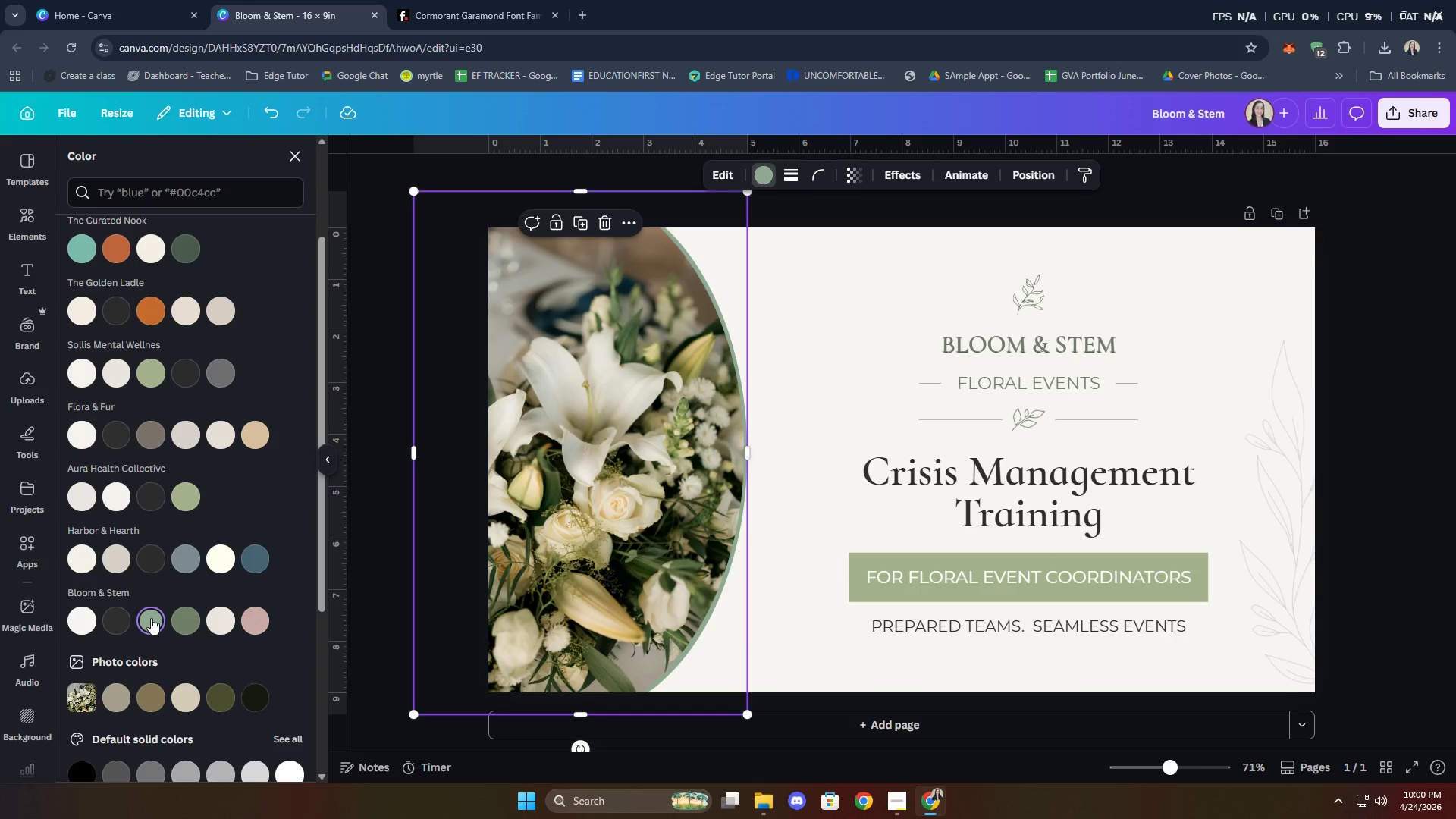 
scroll: coordinate [151, 618], scroll_direction: down, amount: 1.0
 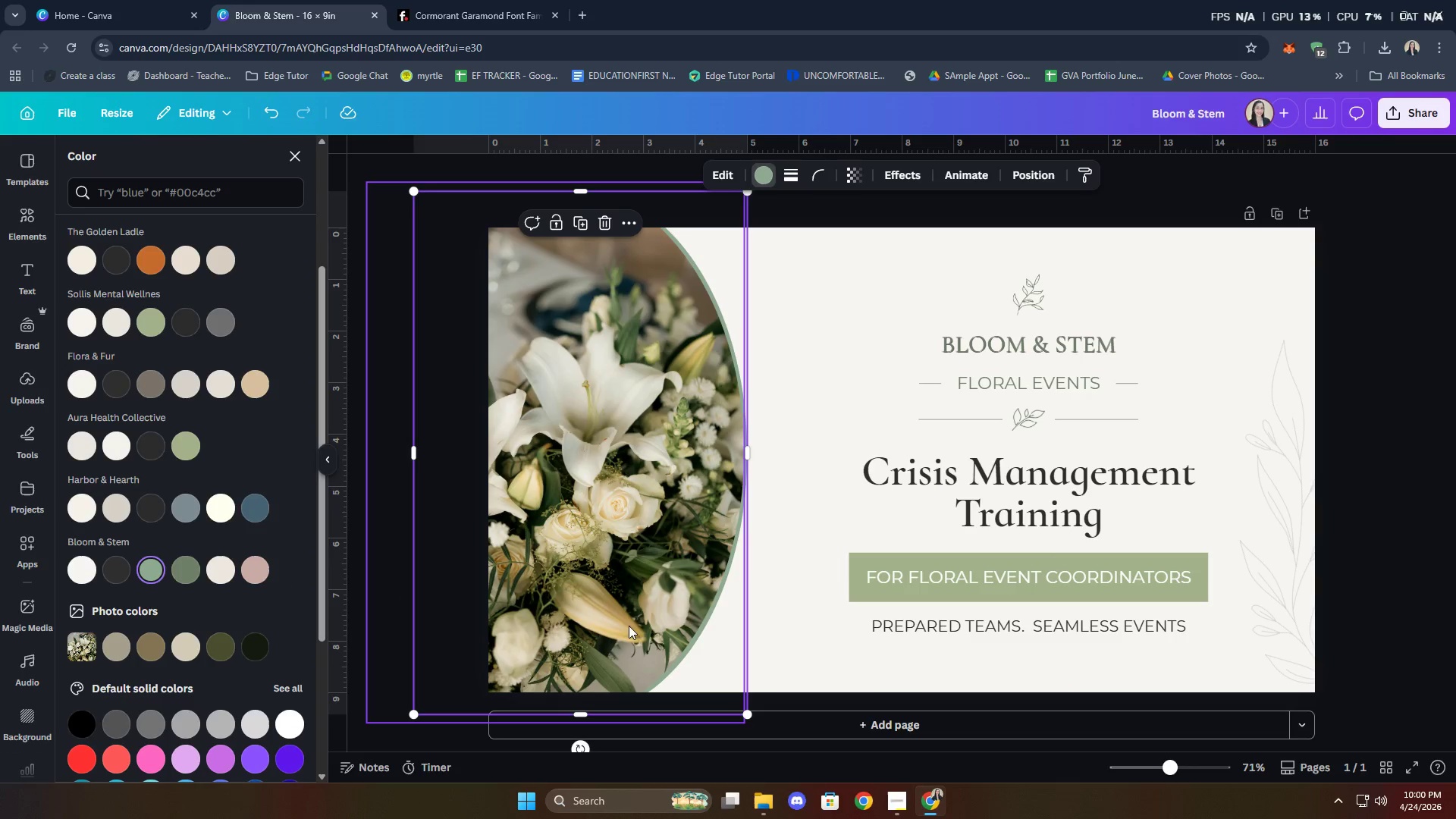 
left_click([775, 576])
 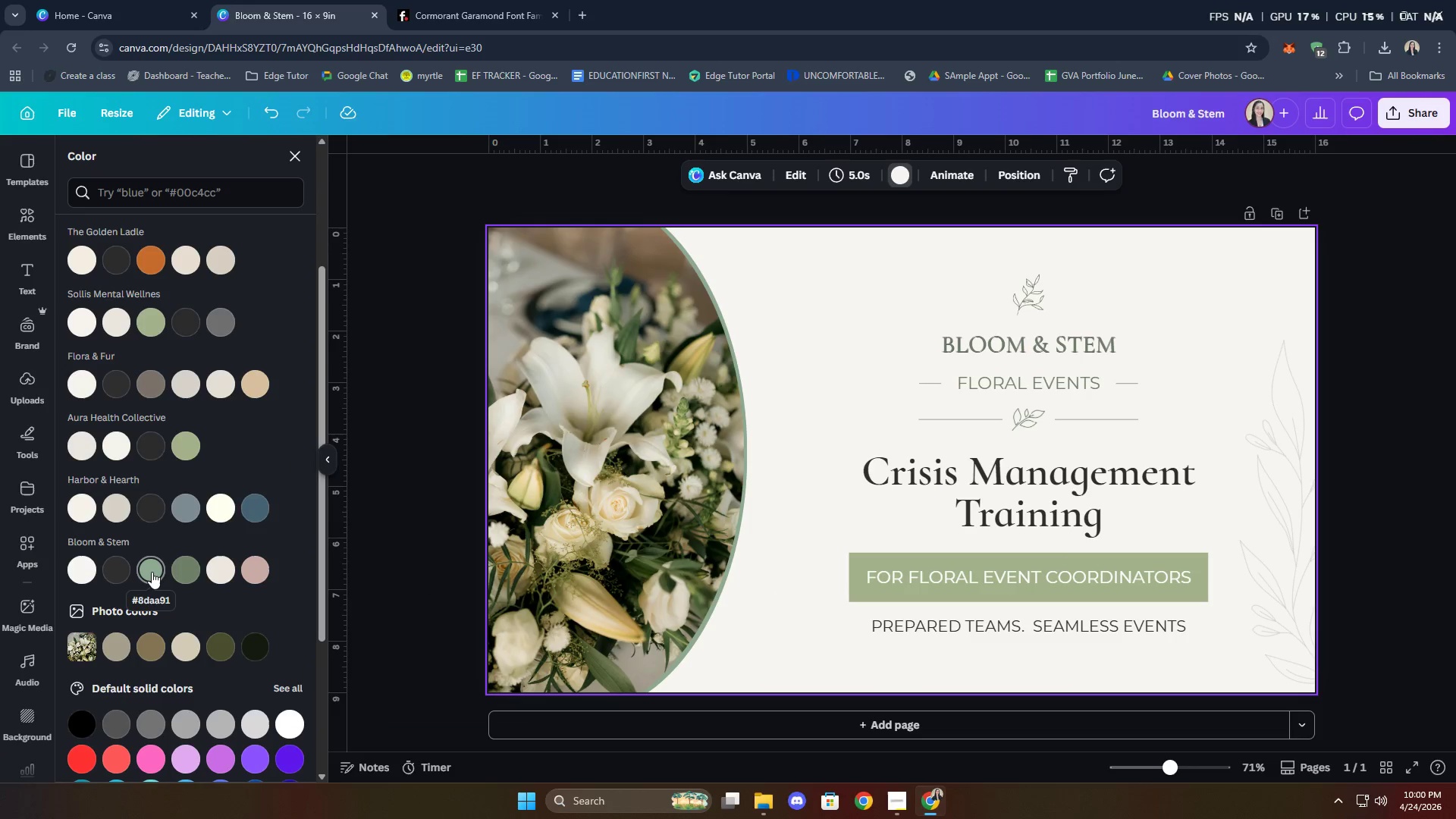 
scroll: coordinate [199, 557], scroll_direction: up, amount: 9.0
 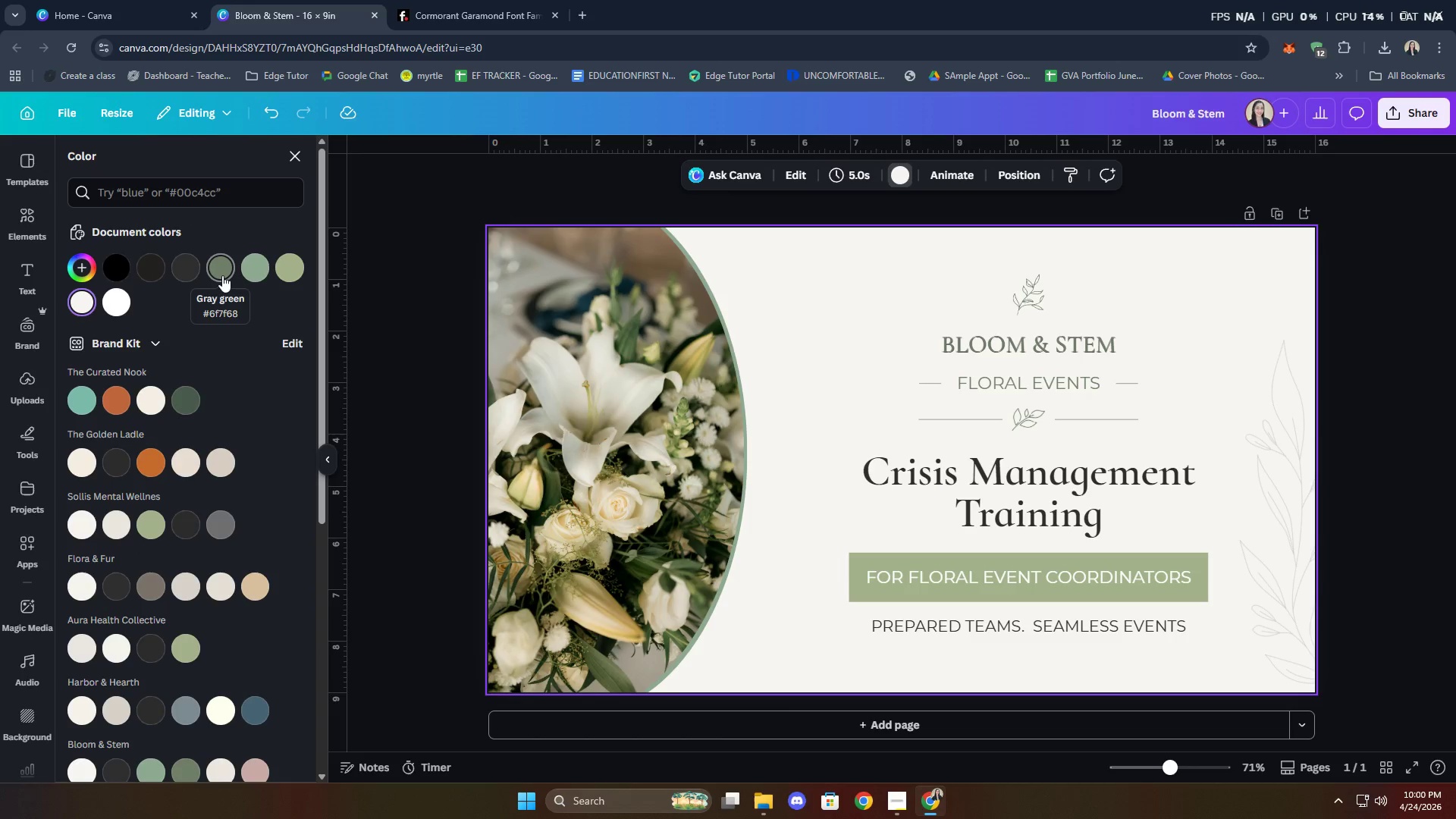 
scroll: coordinate [213, 482], scroll_direction: down, amount: 3.0
 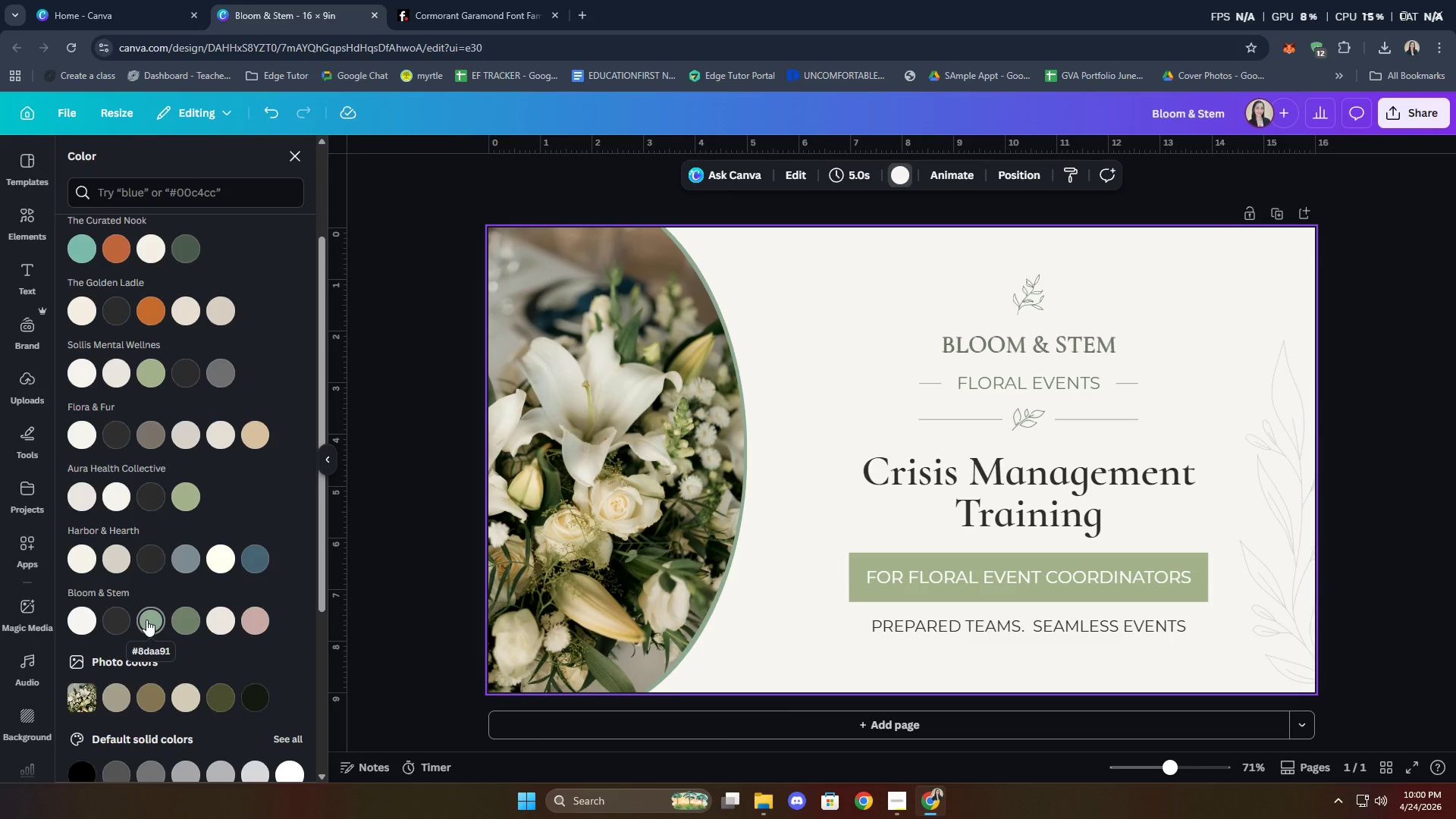 
scroll: coordinate [215, 619], scroll_direction: up, amount: 4.0
 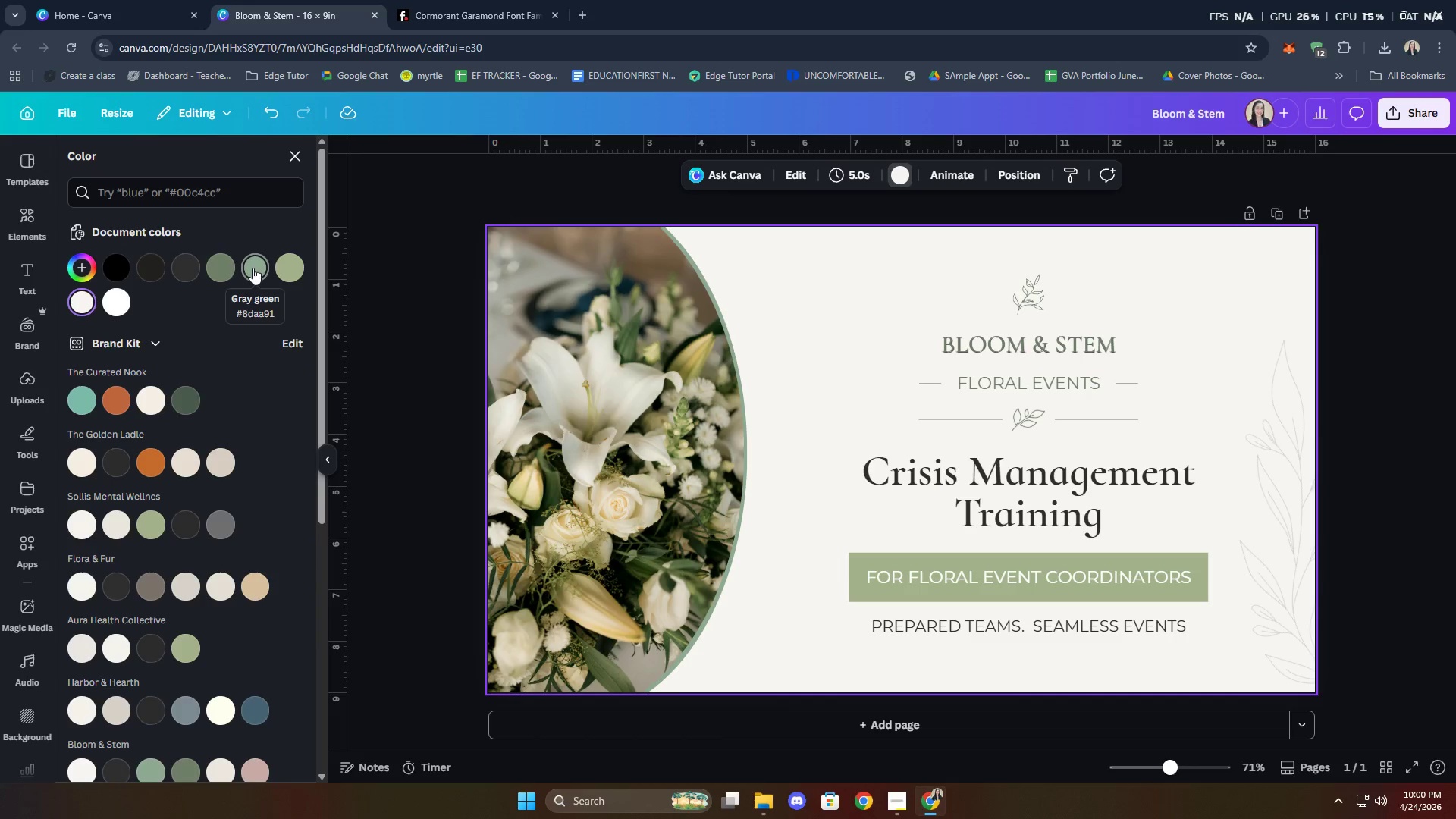 
left_click([254, 265])
 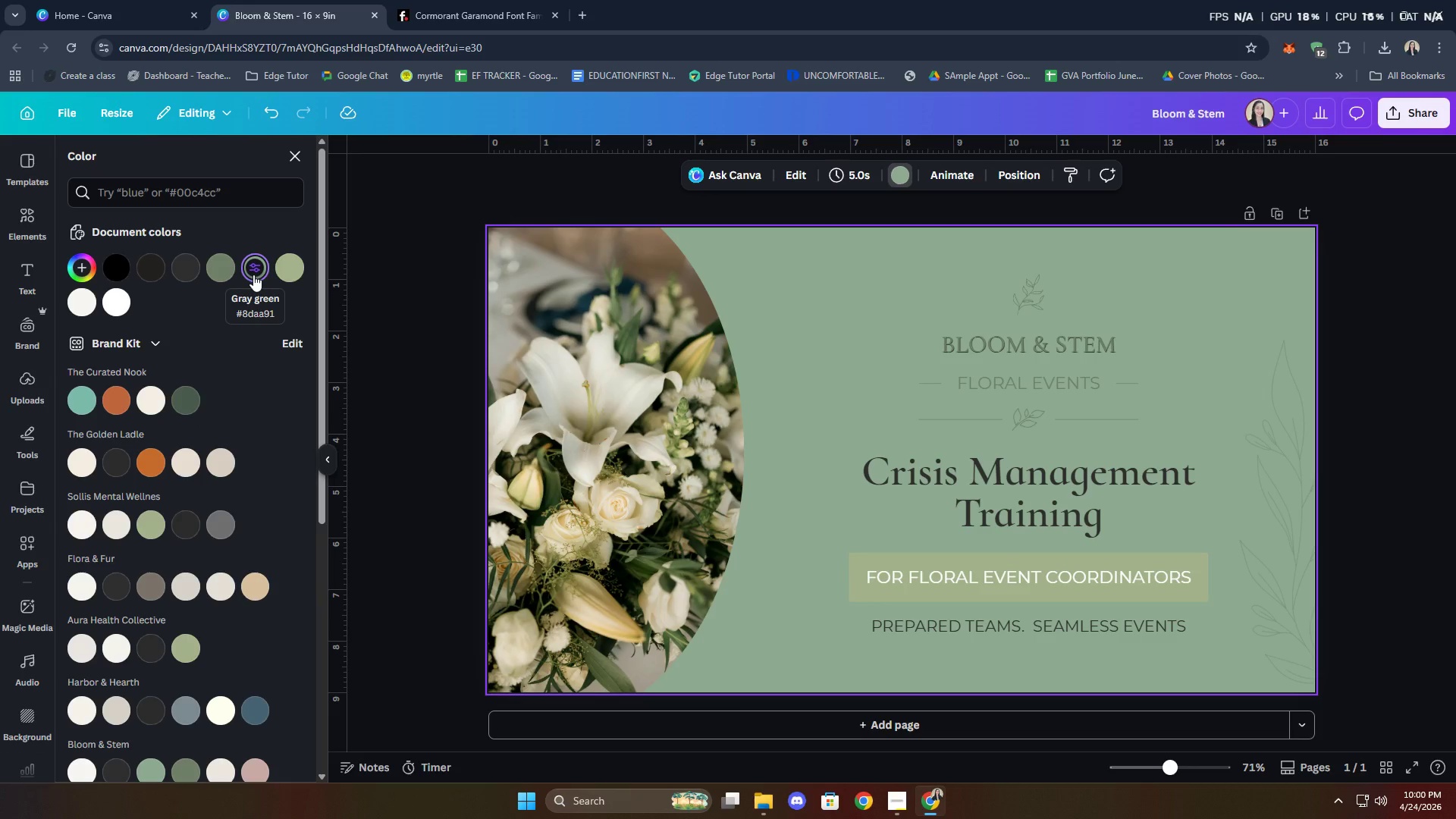 
key(Control+Z)
 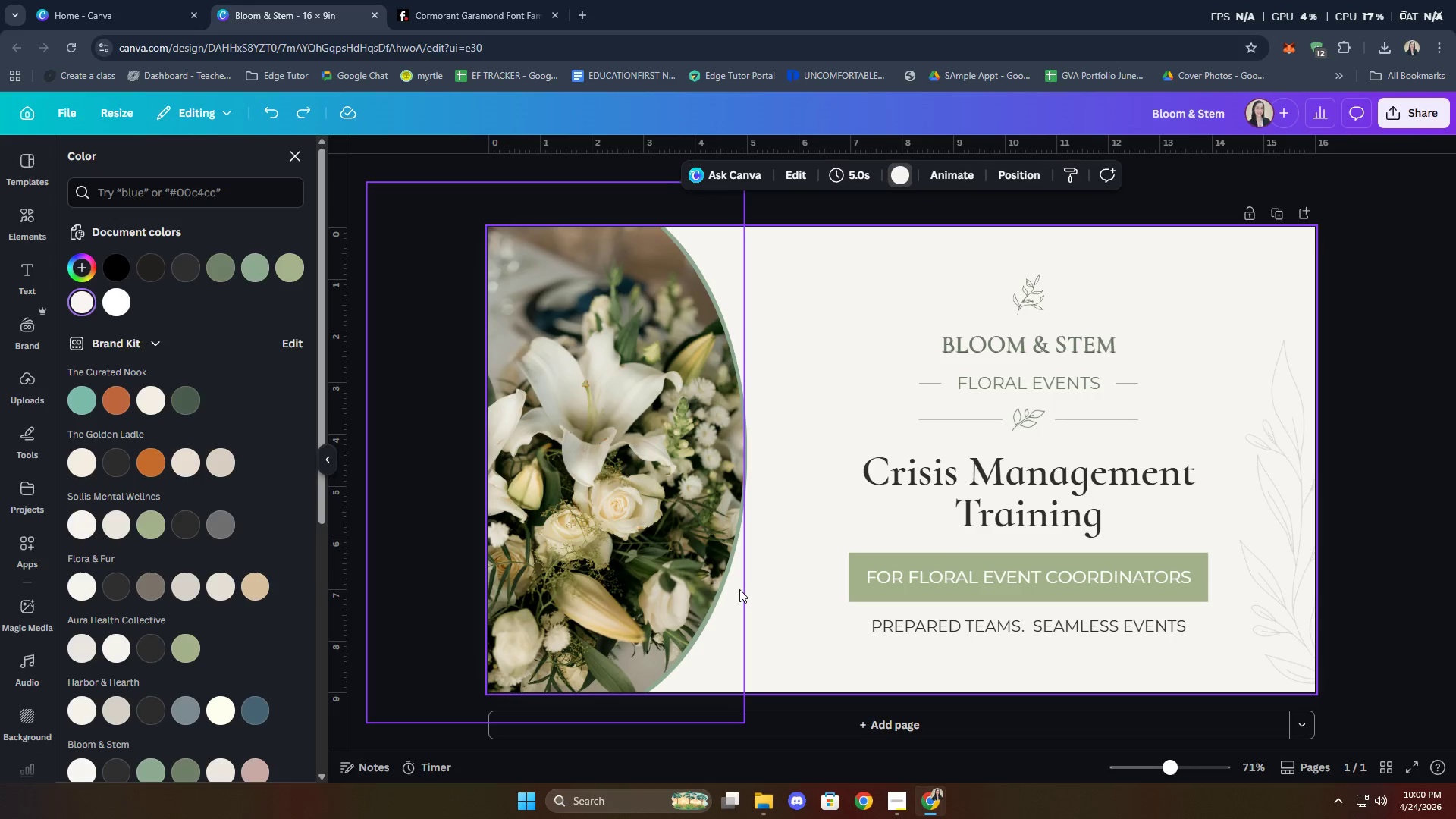 
left_click([745, 586])
 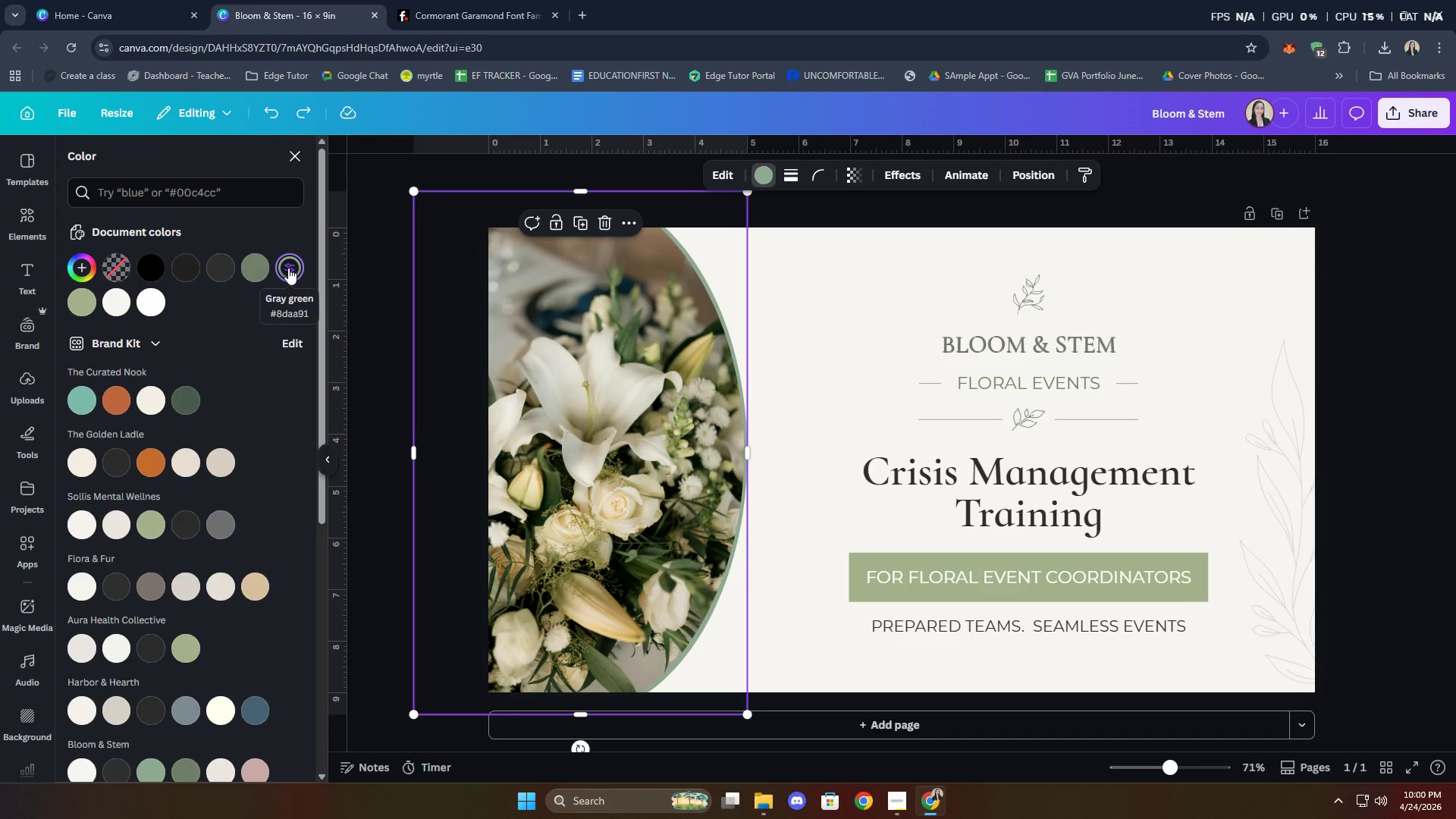 
left_click([288, 268])
 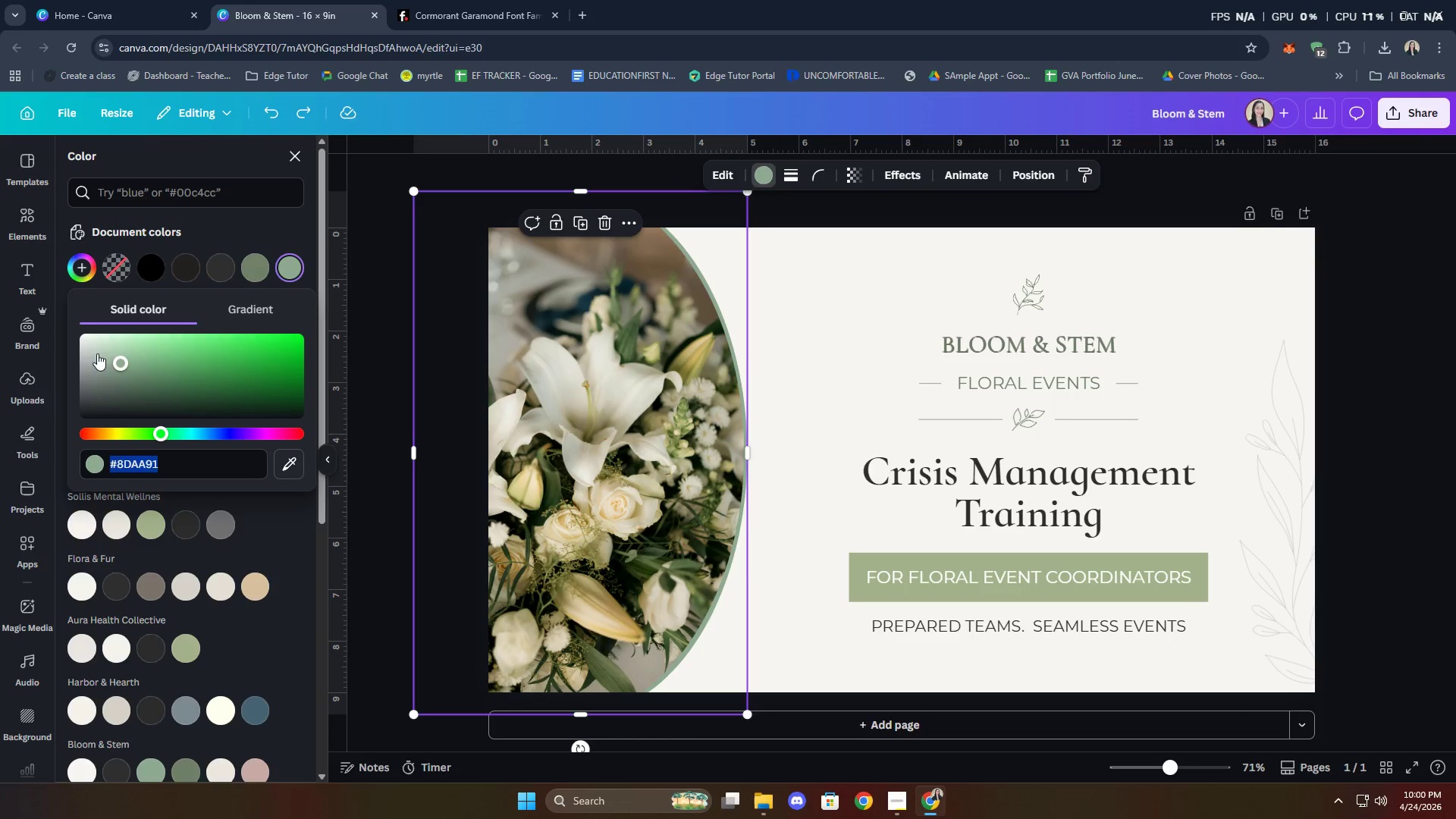 
left_click_drag(start_coordinate=[122, 362], to_coordinate=[122, 355])
 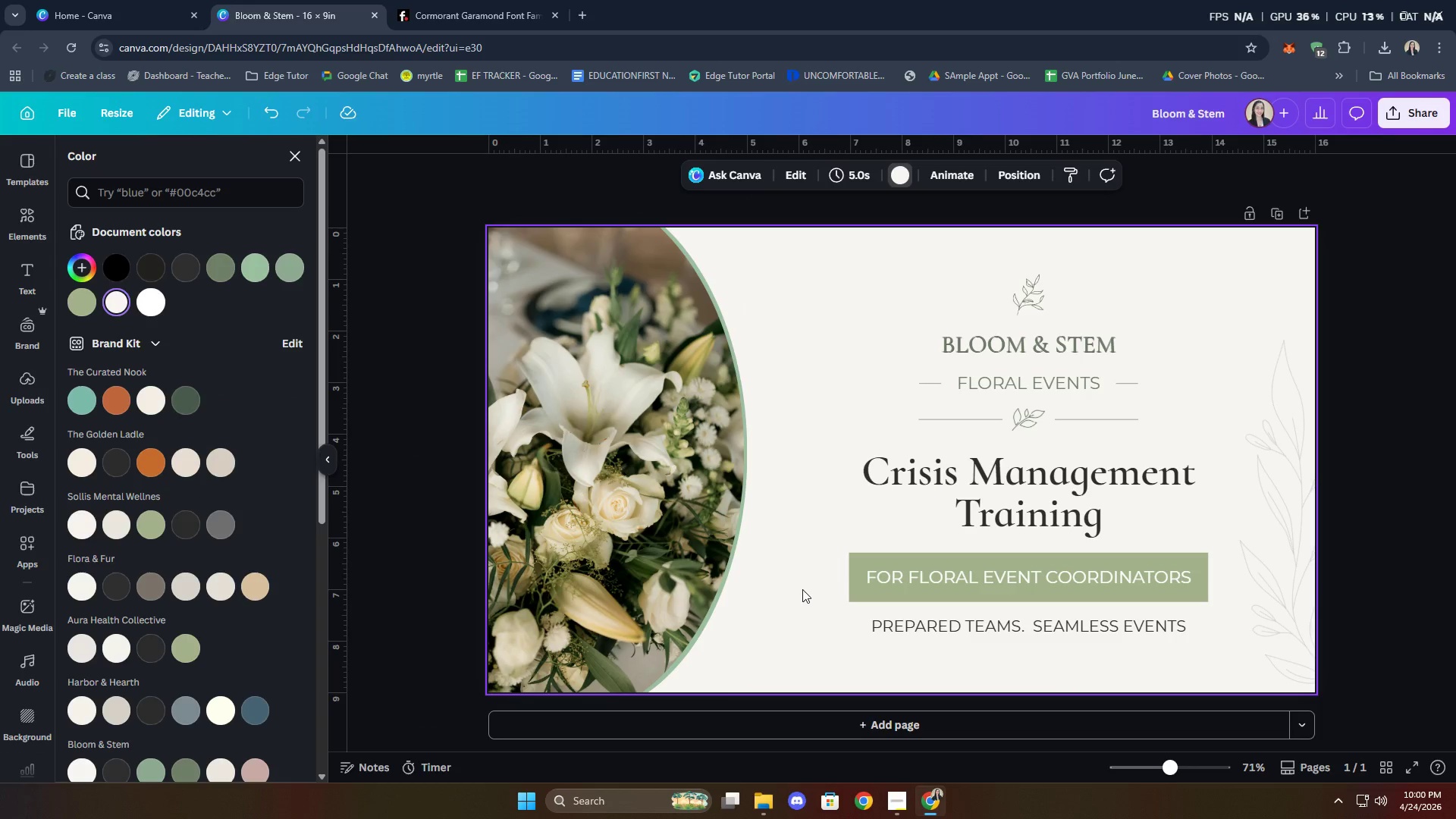 
left_click([802, 589])
 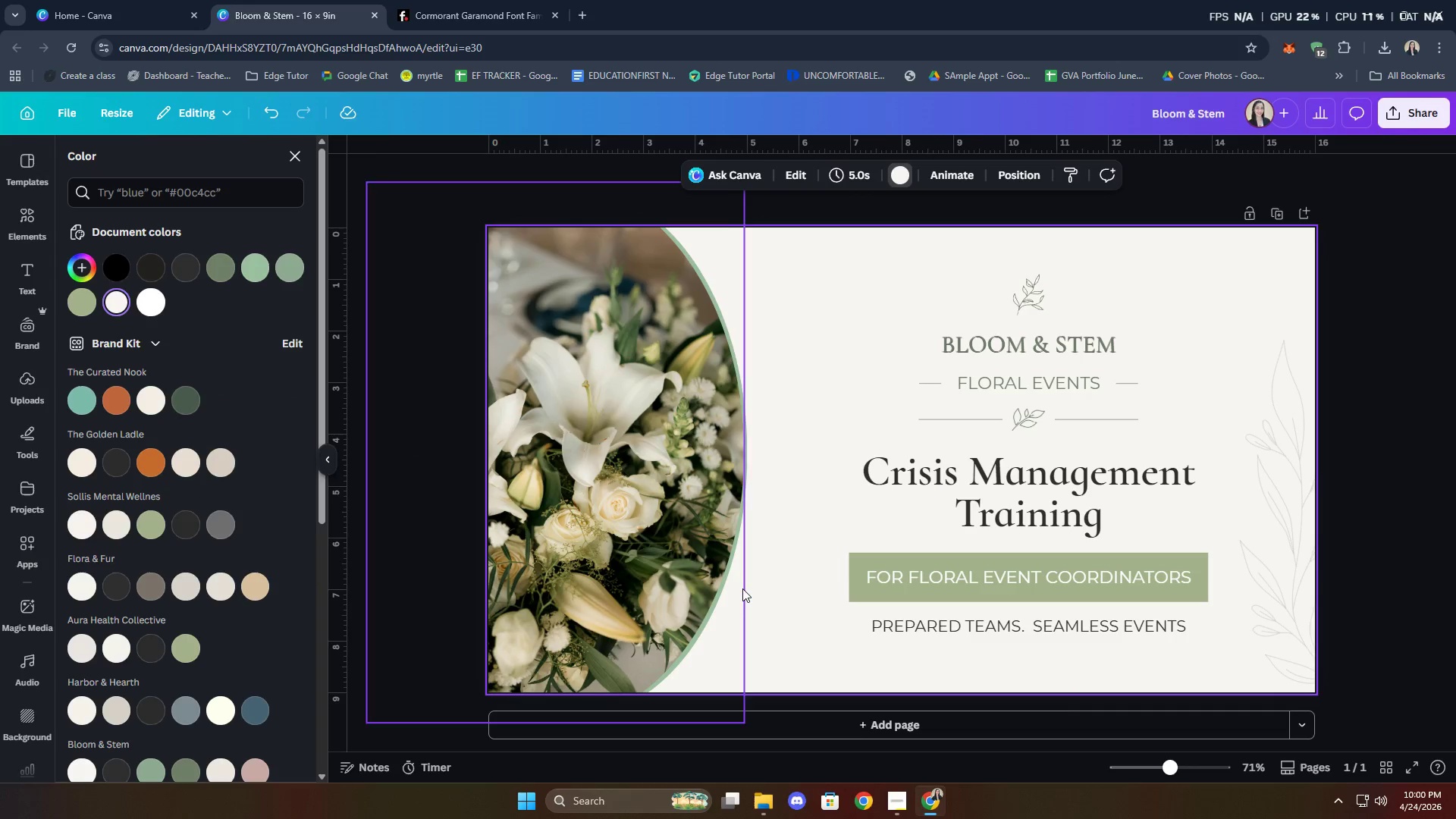 
left_click([746, 588])
 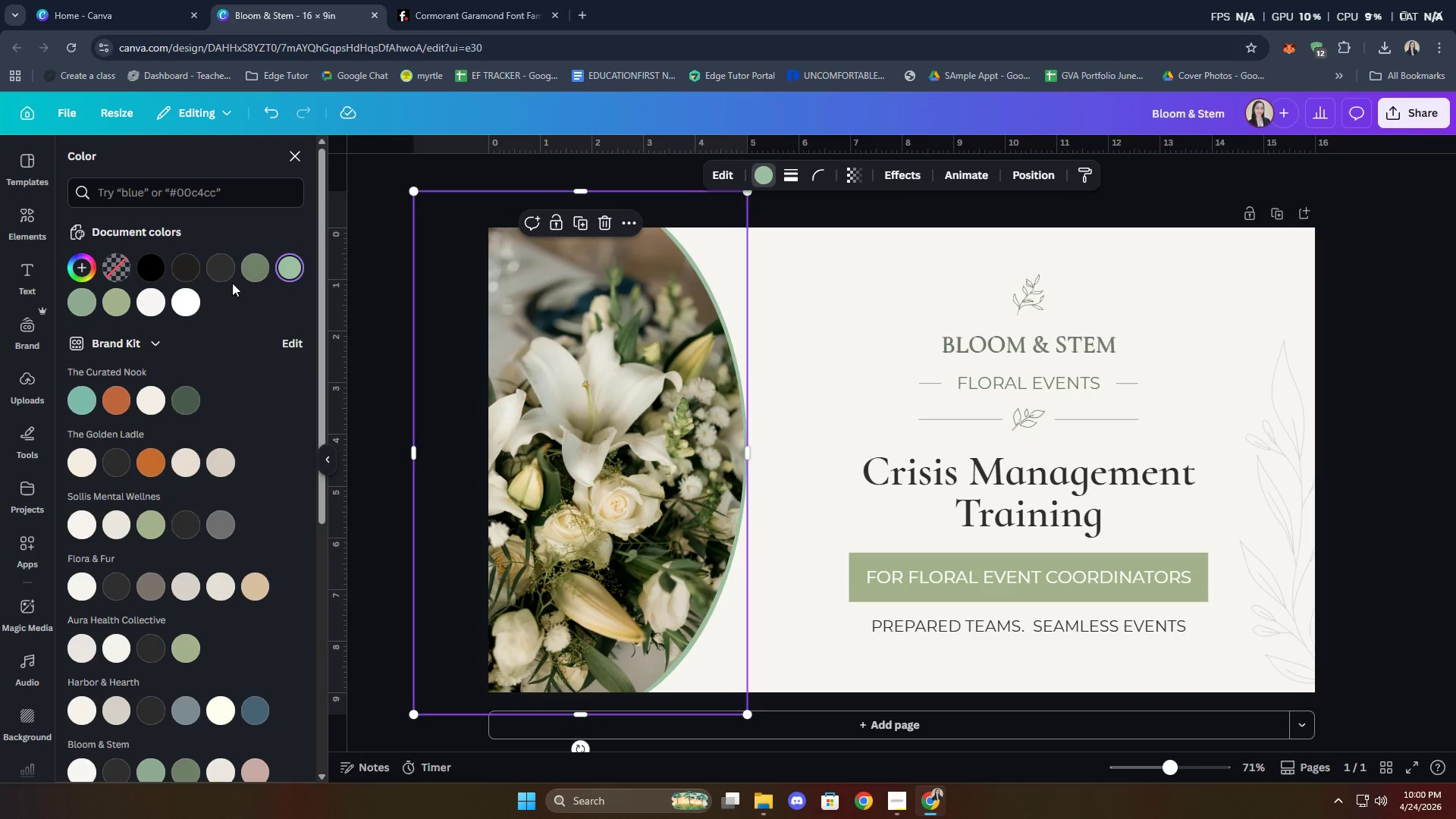 
scroll: coordinate [191, 485], scroll_direction: down, amount: 4.0
 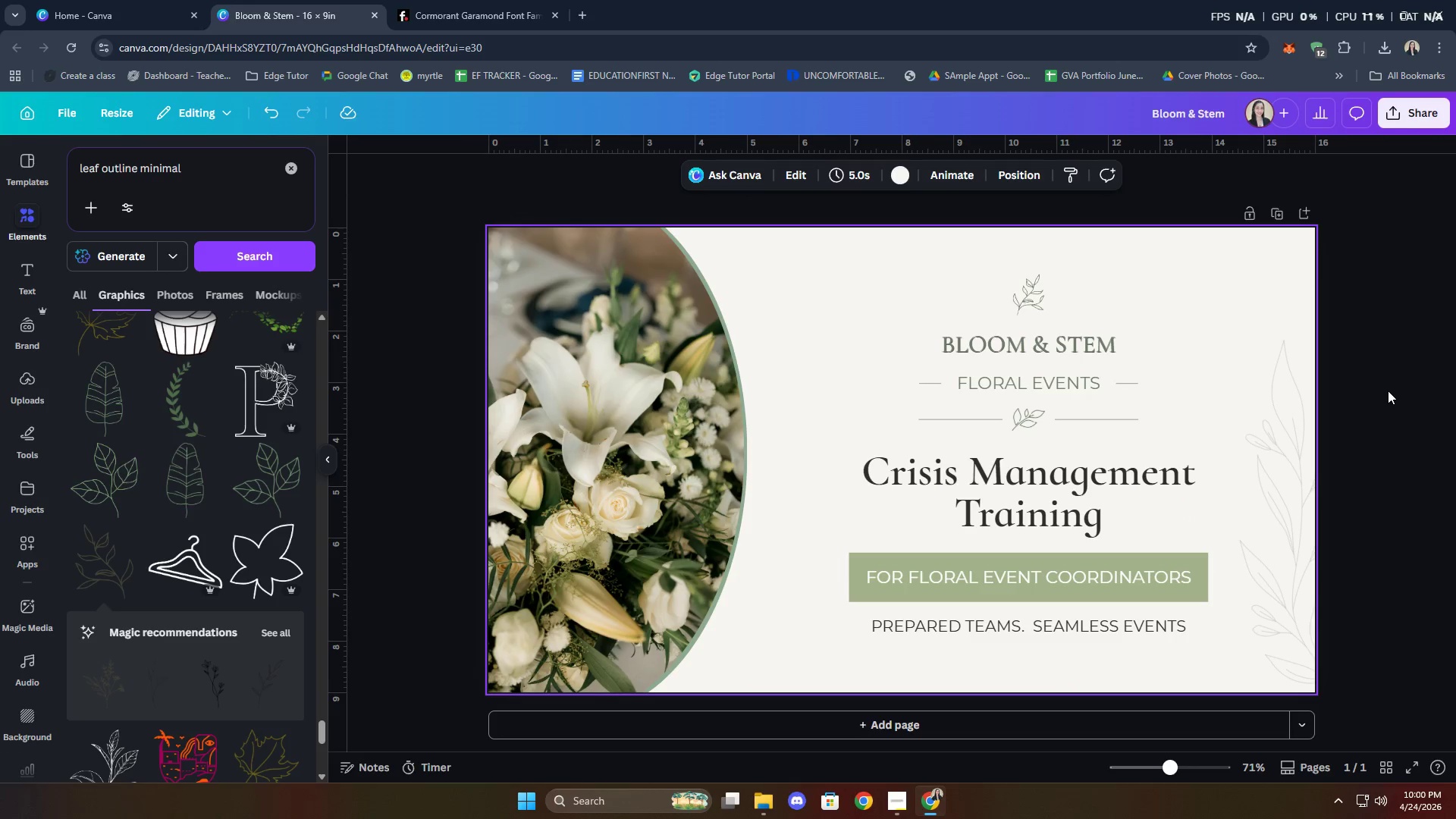 
wait(5.21)
 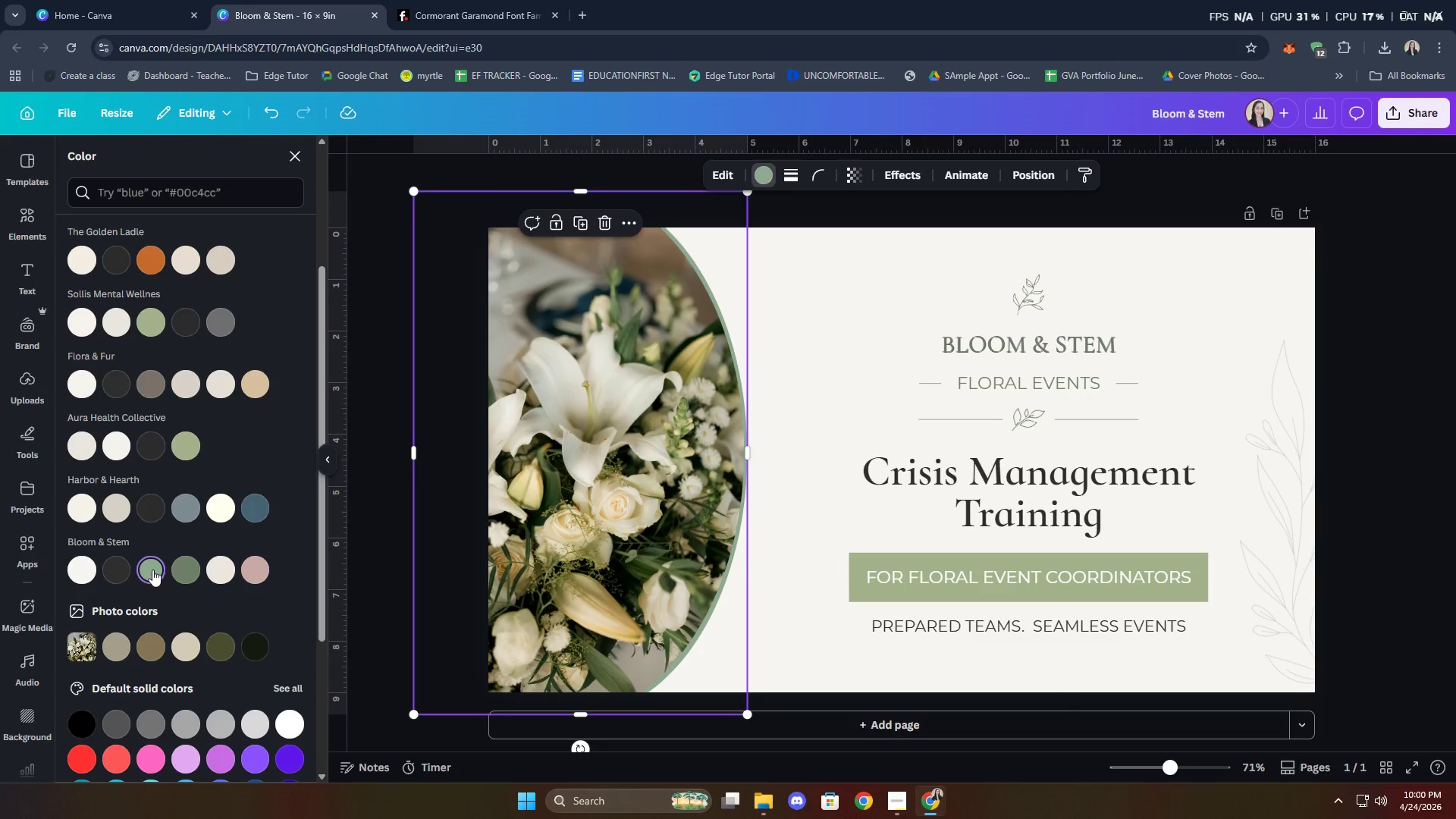 
hold_key(key=ControlLeft, duration=0.5)
scroll: coordinate [1106, 346], scroll_direction: up, amount: 1.0
 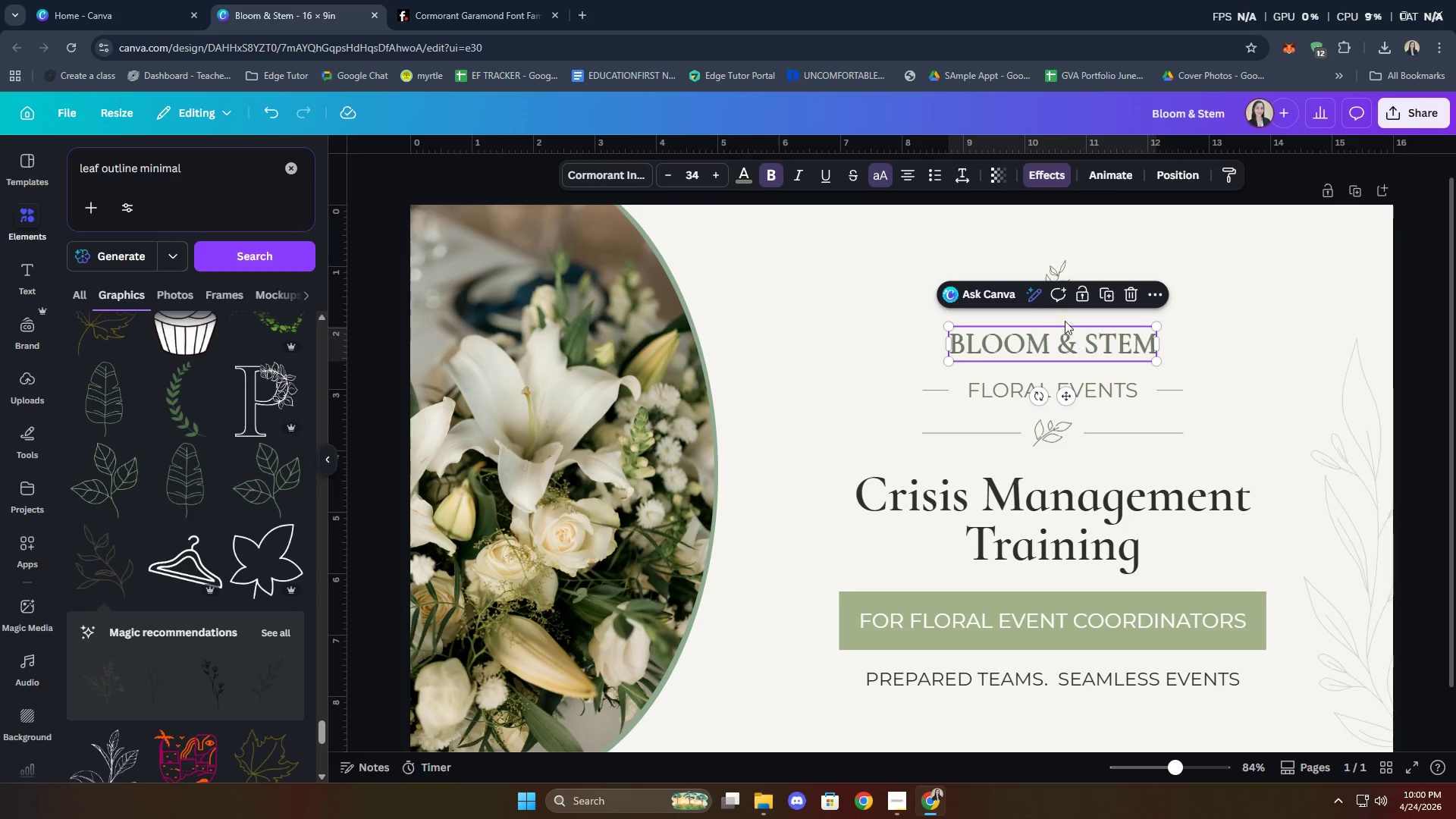 
left_click([1045, 182])
 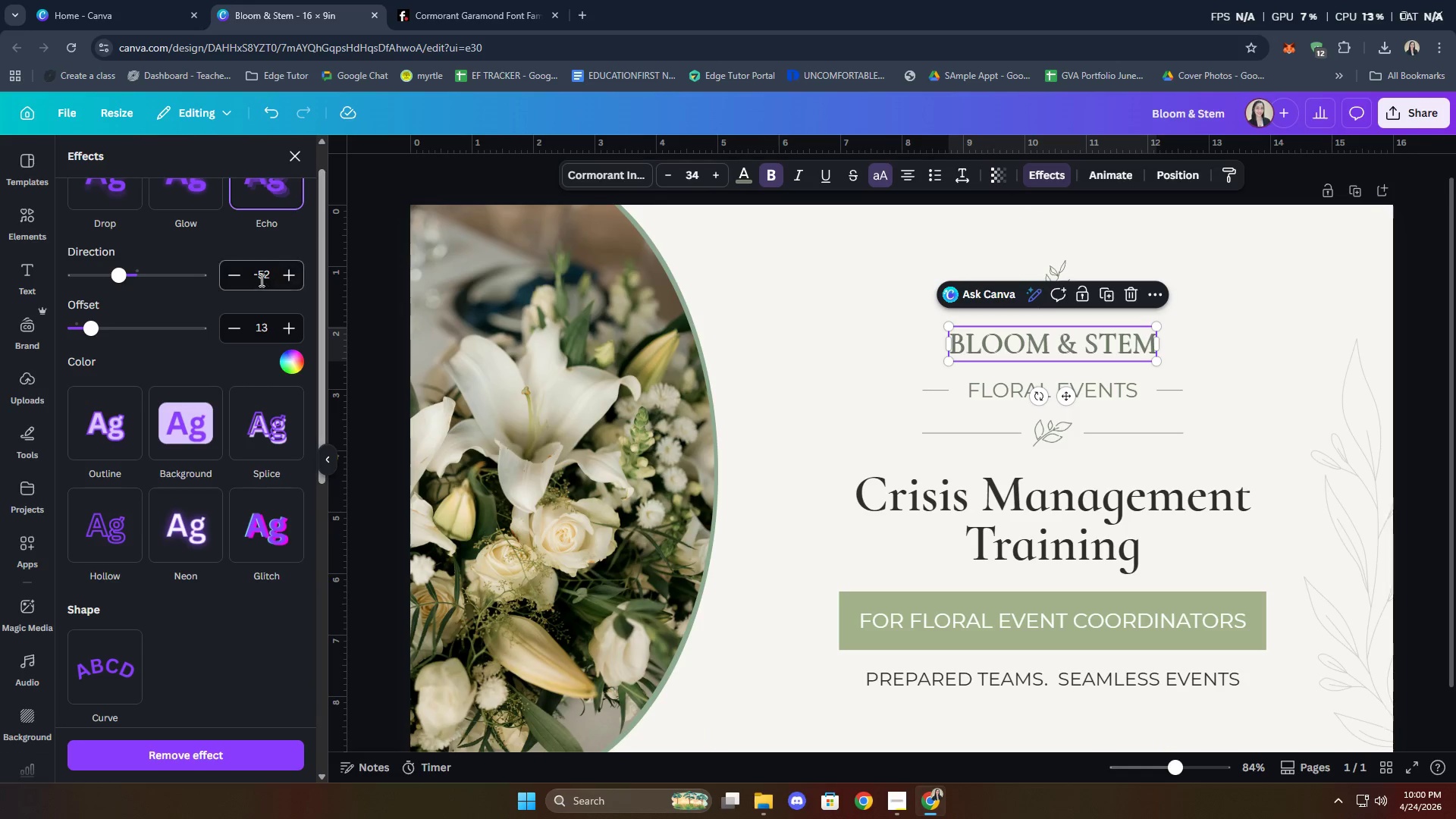 
left_click([268, 197])
 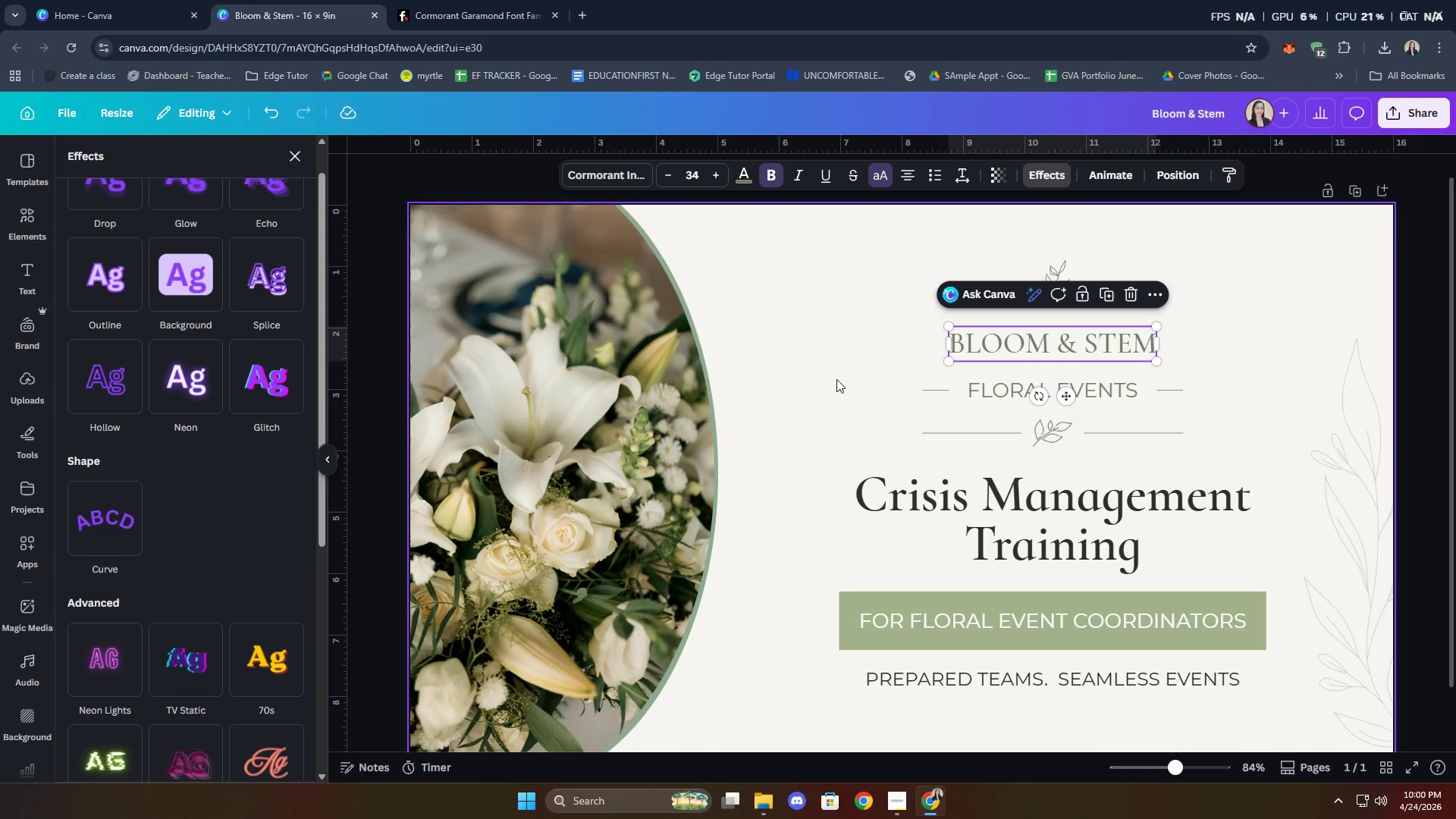 
left_click([828, 309])
 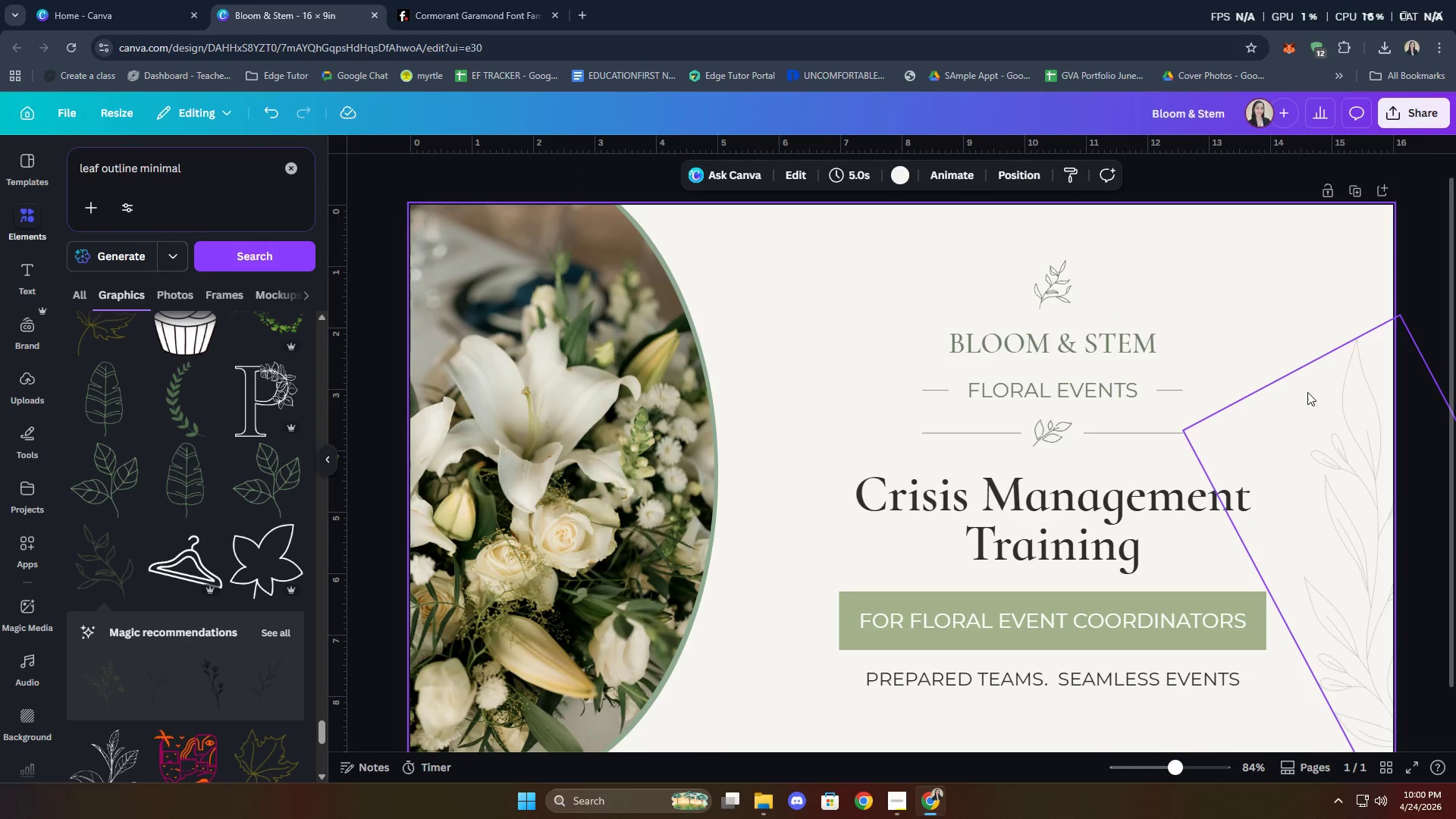 
left_click([1240, 303])
 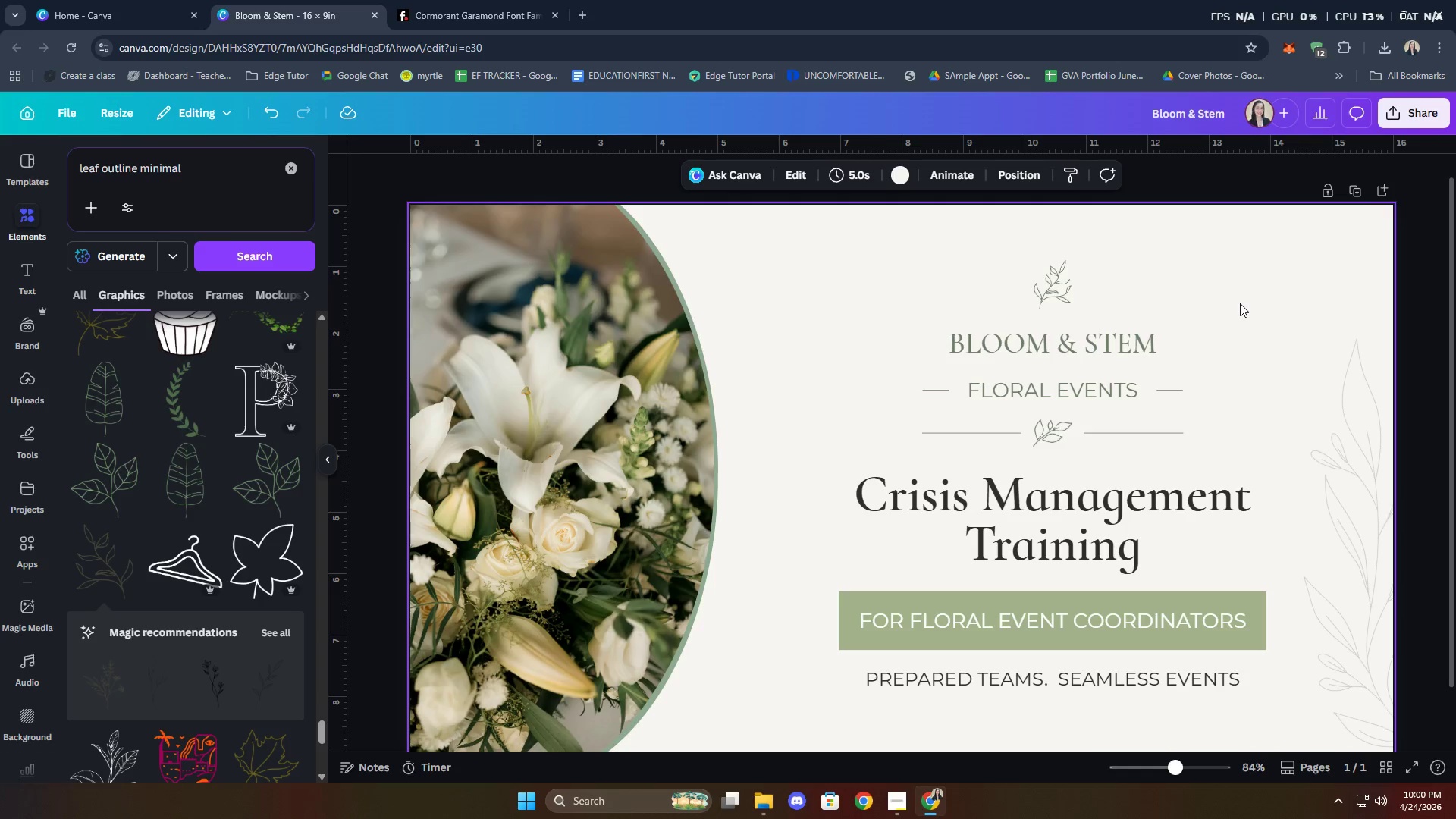 
hold_key(key=ControlLeft, duration=0.67)
scroll: coordinate [1240, 303], scroll_direction: down, amount: 1.0
 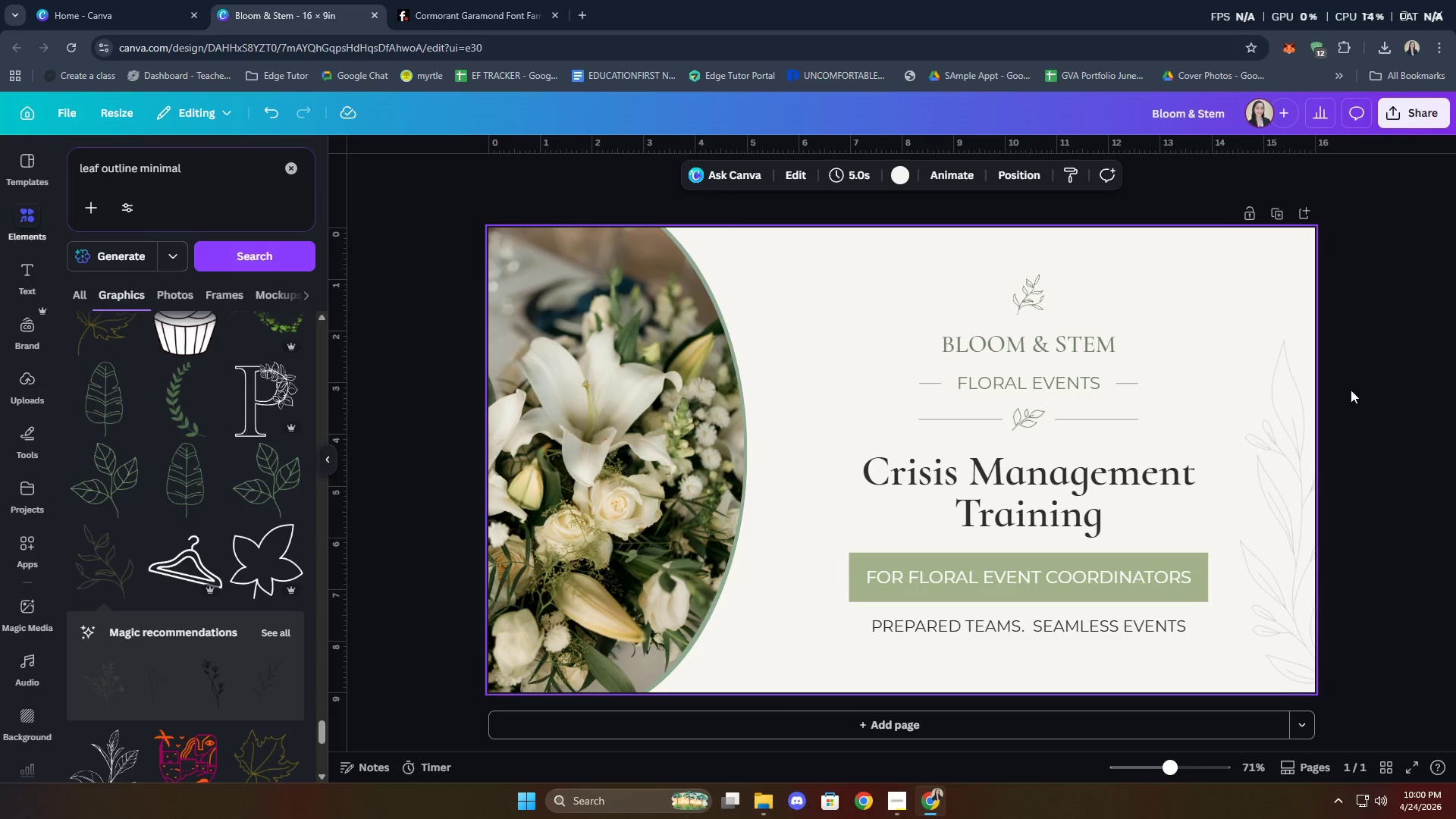 
left_click([1346, 365])
 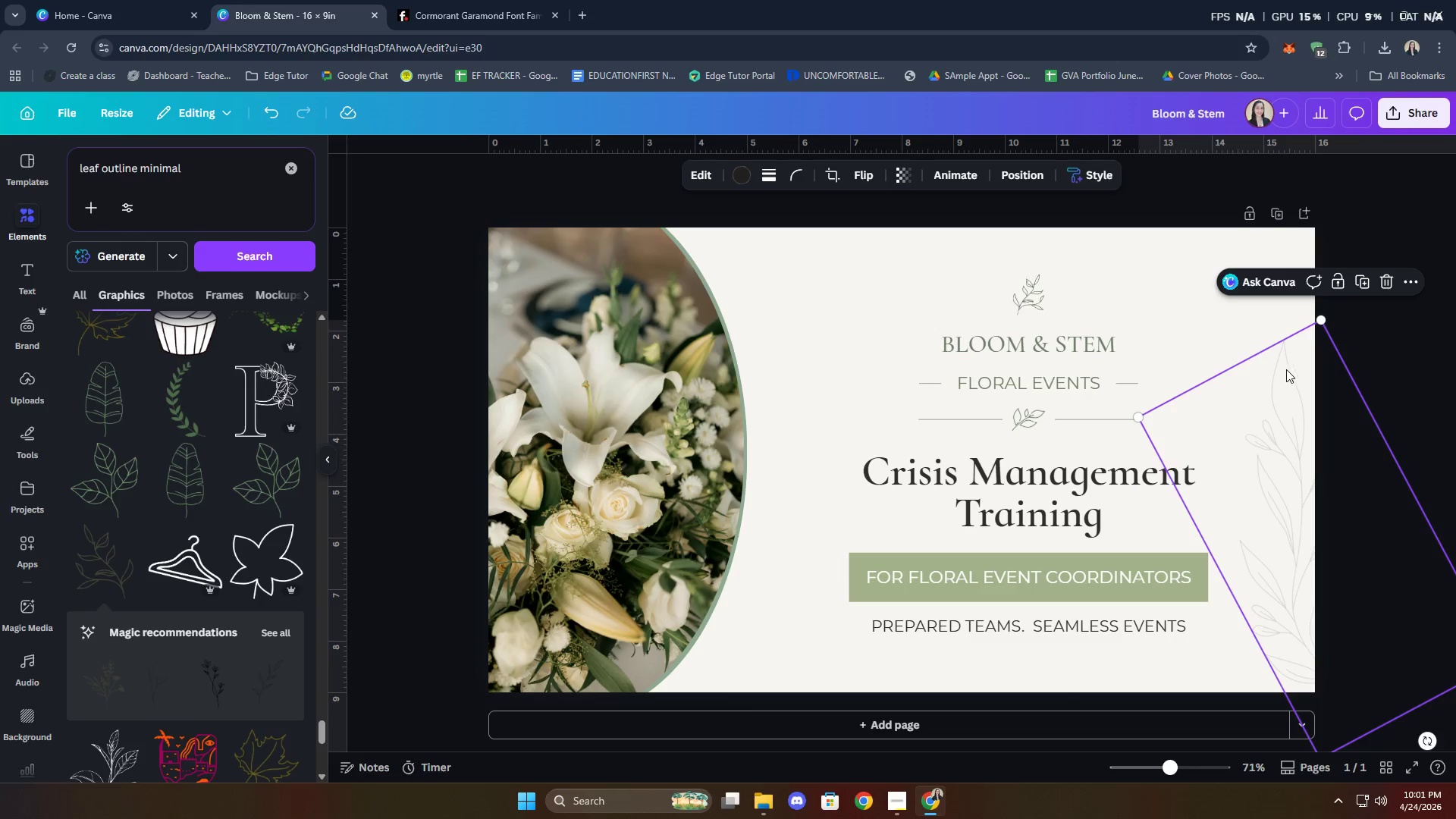 
left_click([767, 178])
 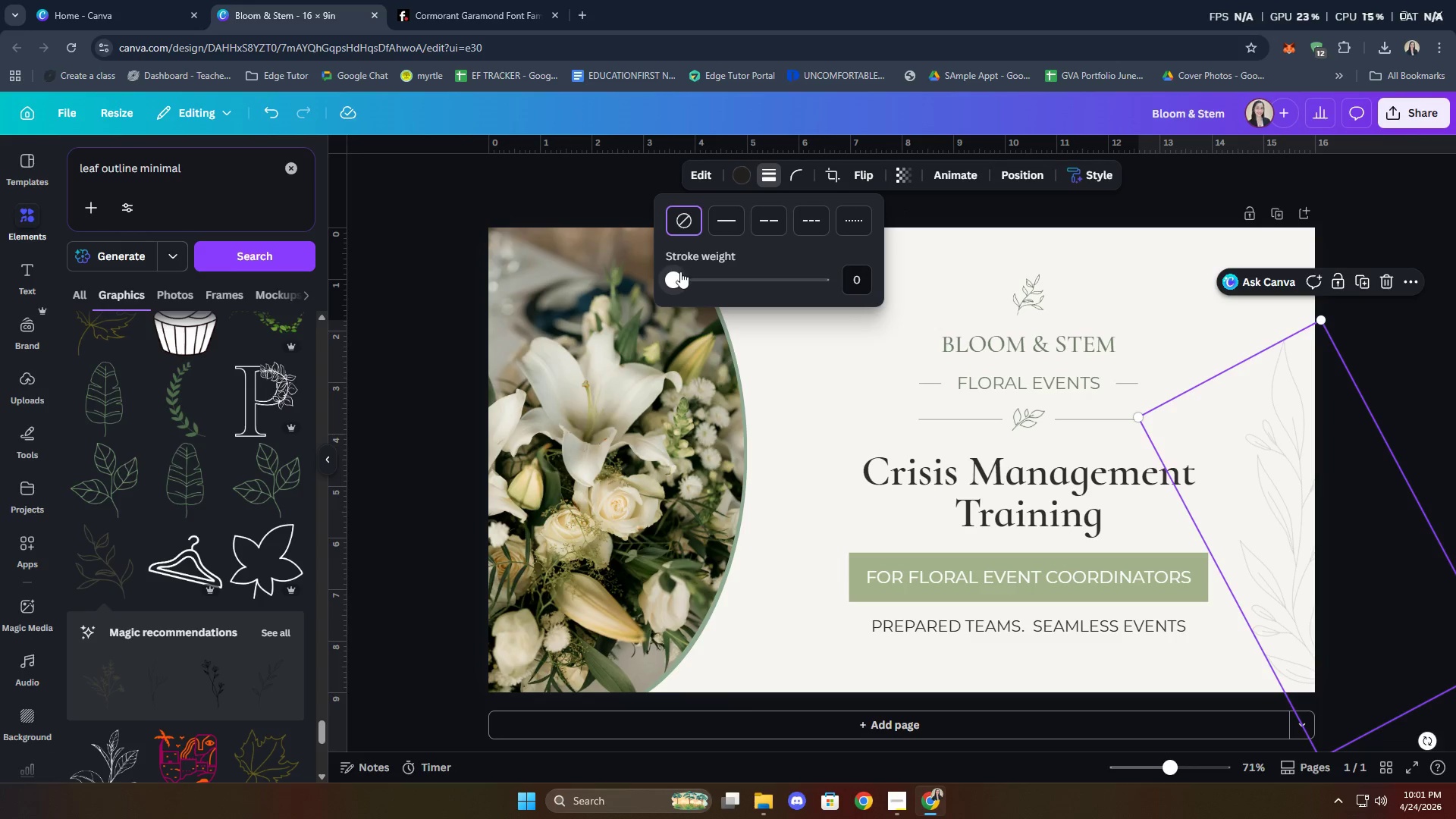 
left_click_drag(start_coordinate=[680, 271], to_coordinate=[684, 272])
 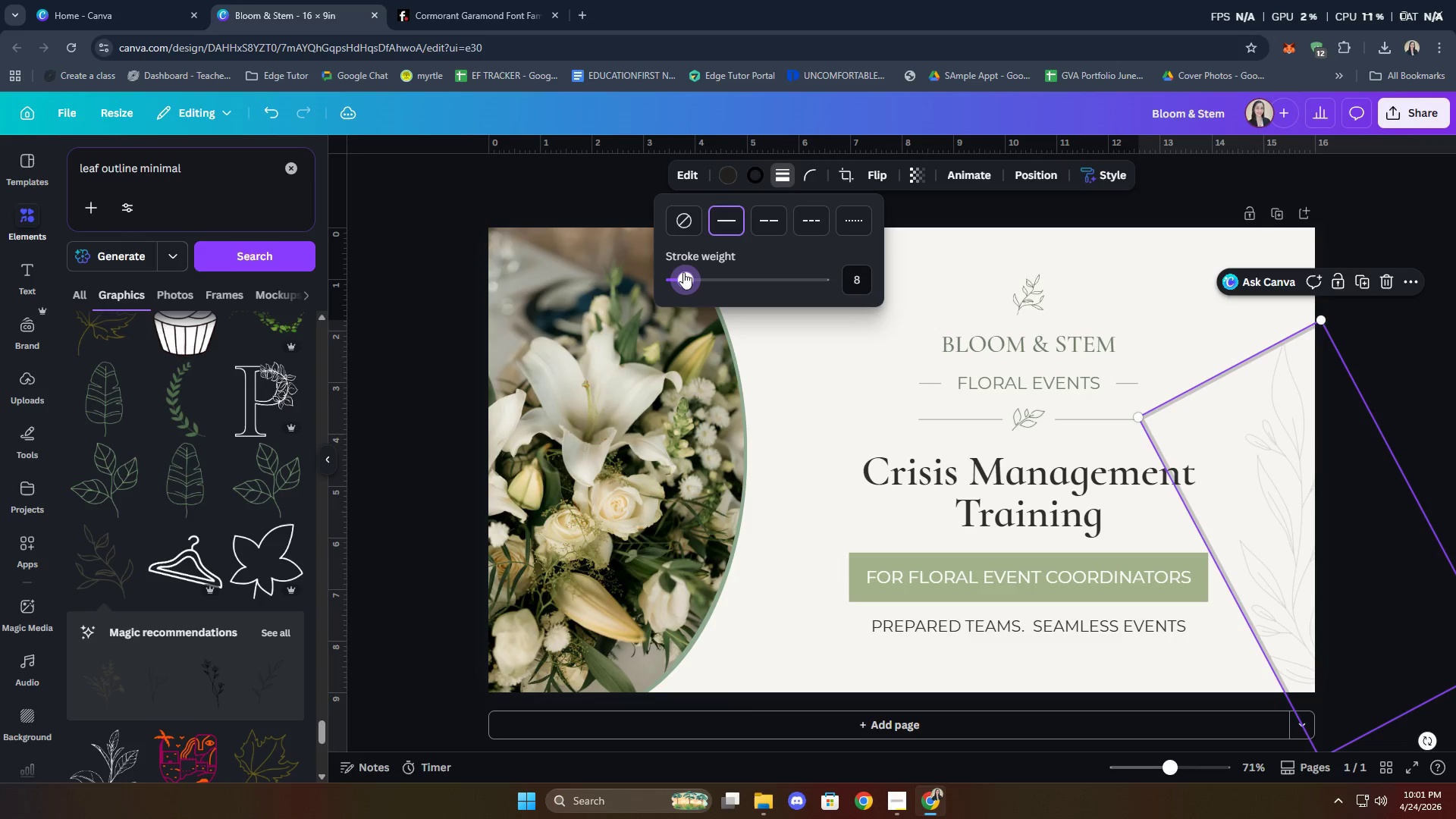 
key(Control+Z)
 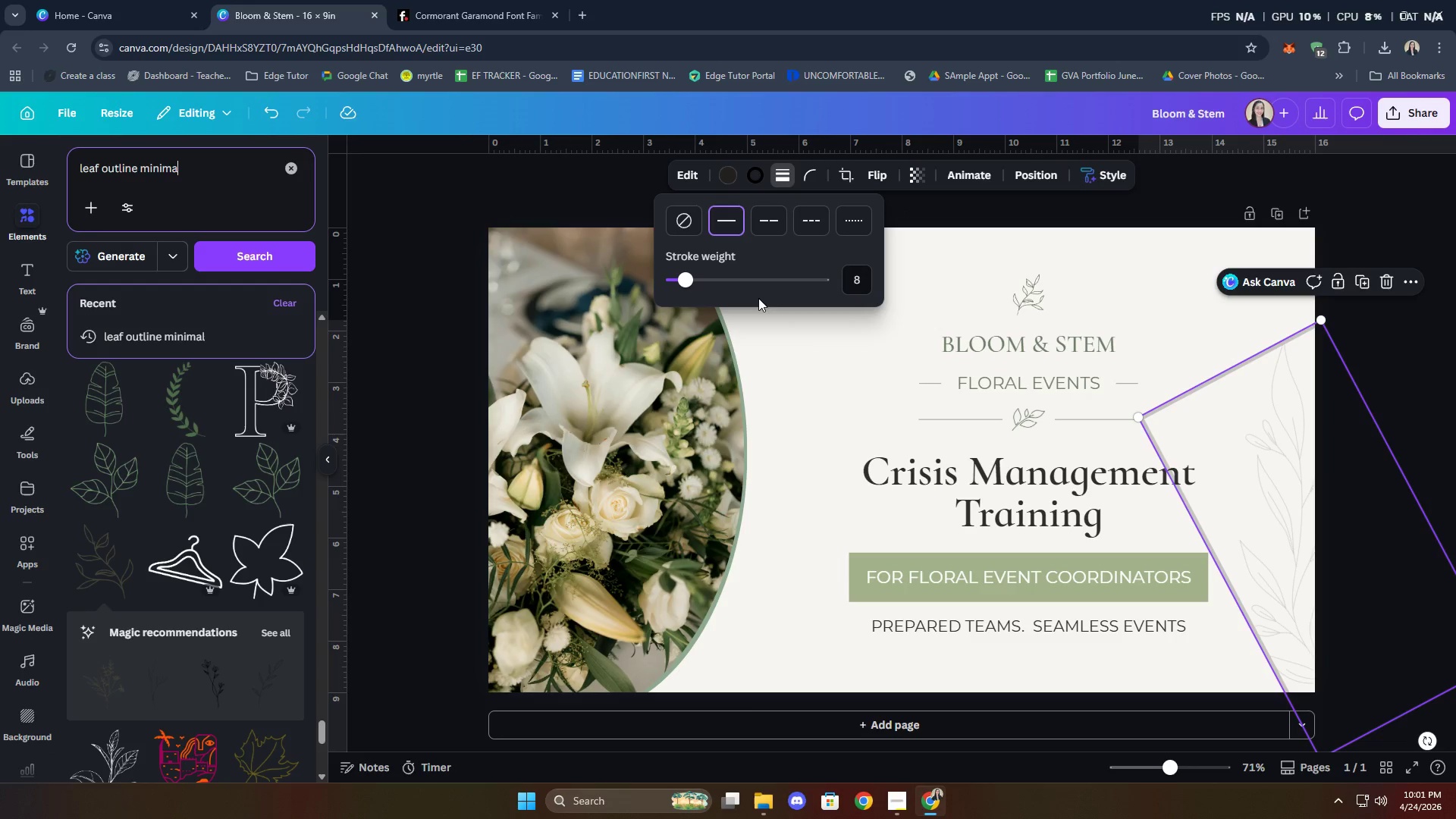 
key(Control+Z)
 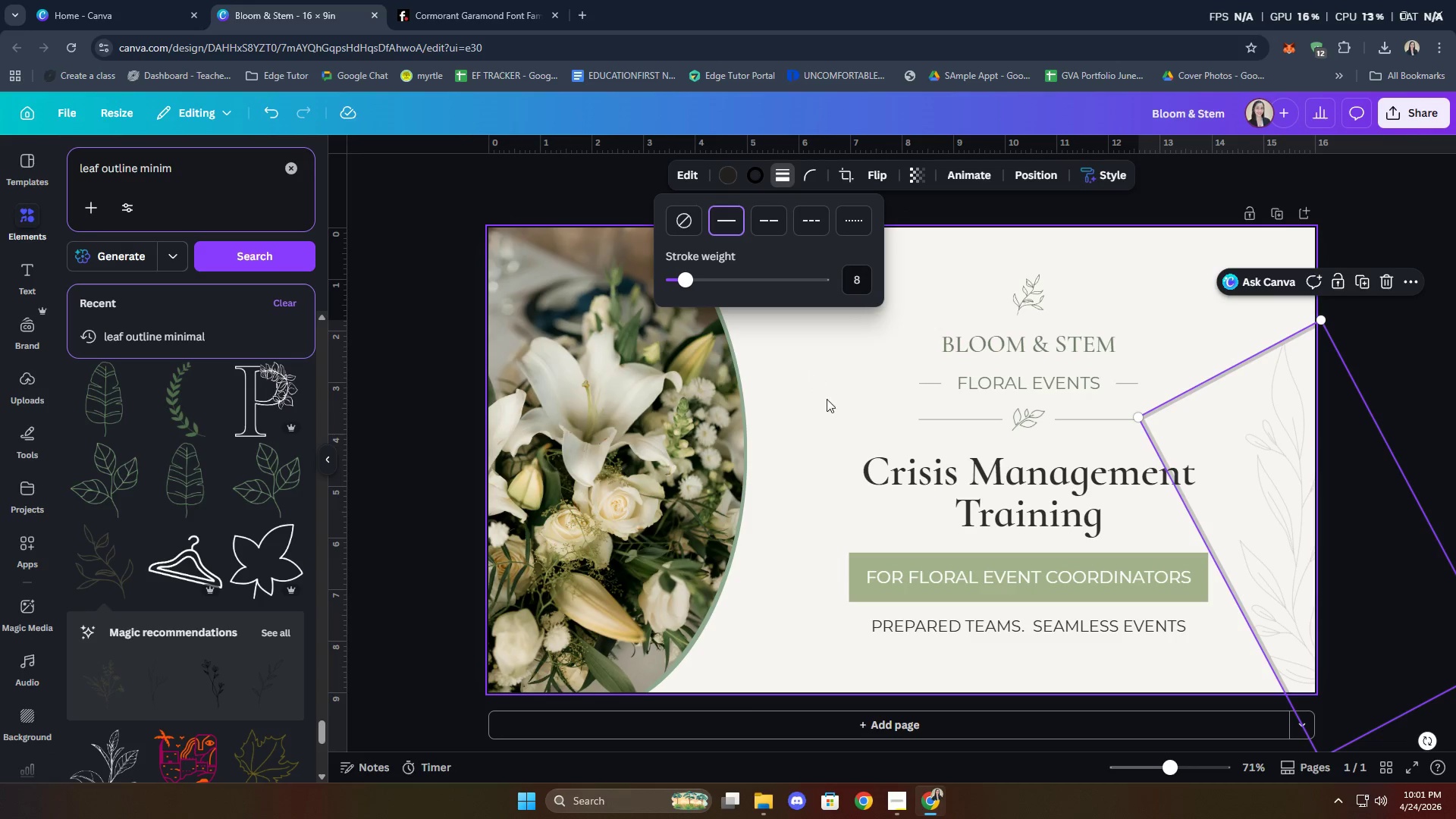 
key(Control+Z)
 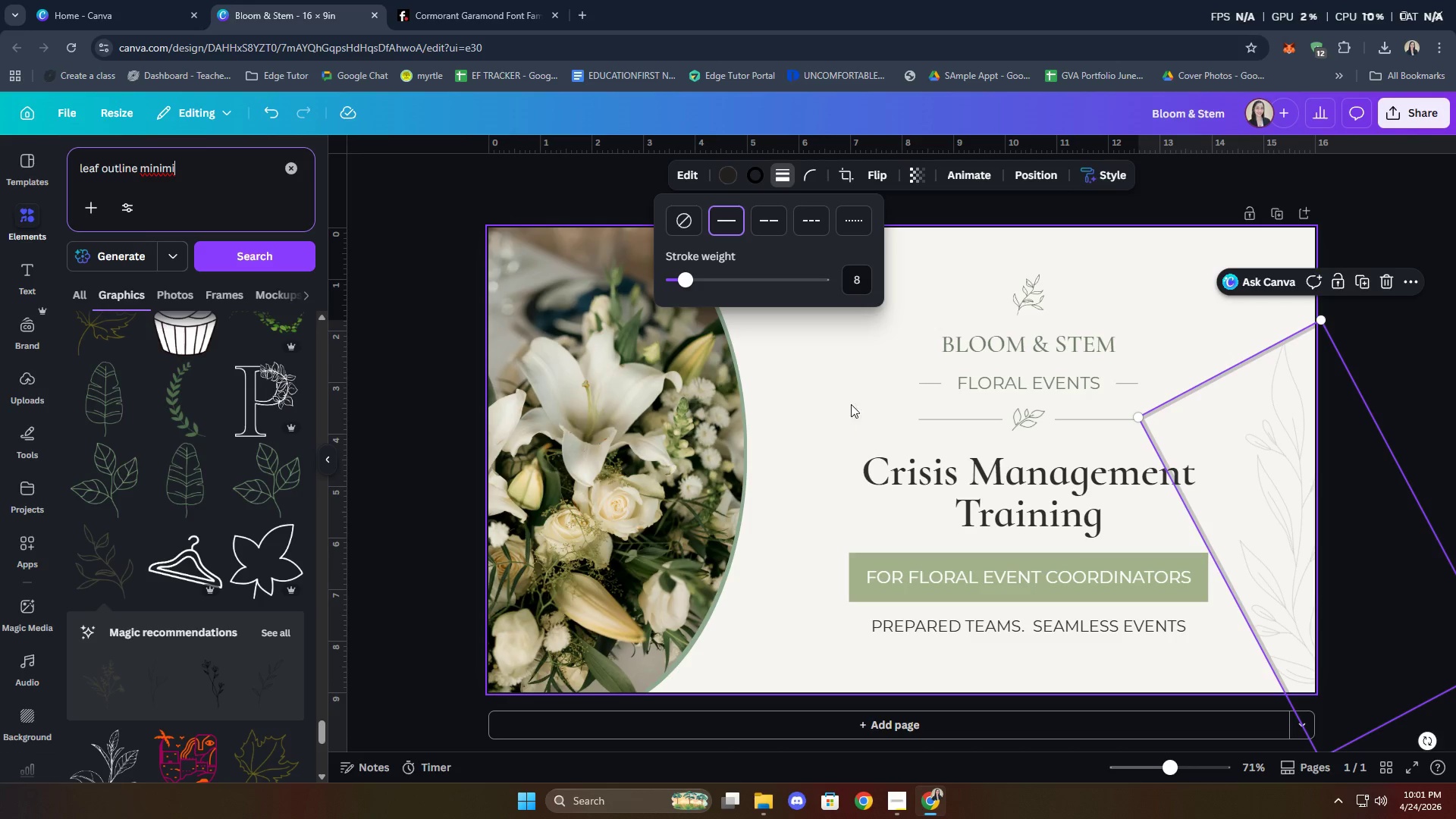 
left_click([807, 379])
 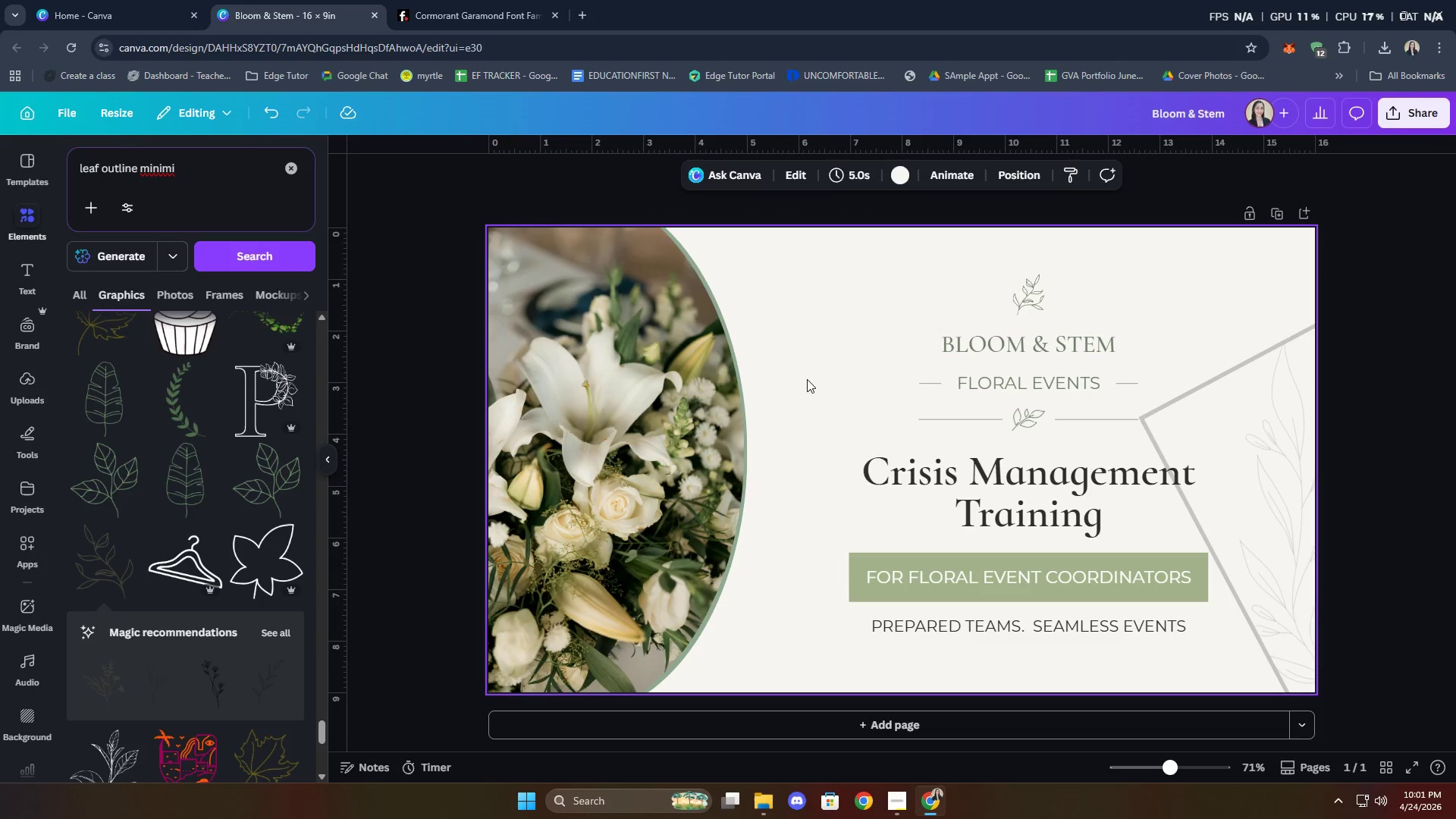 
key(Control+Z)
 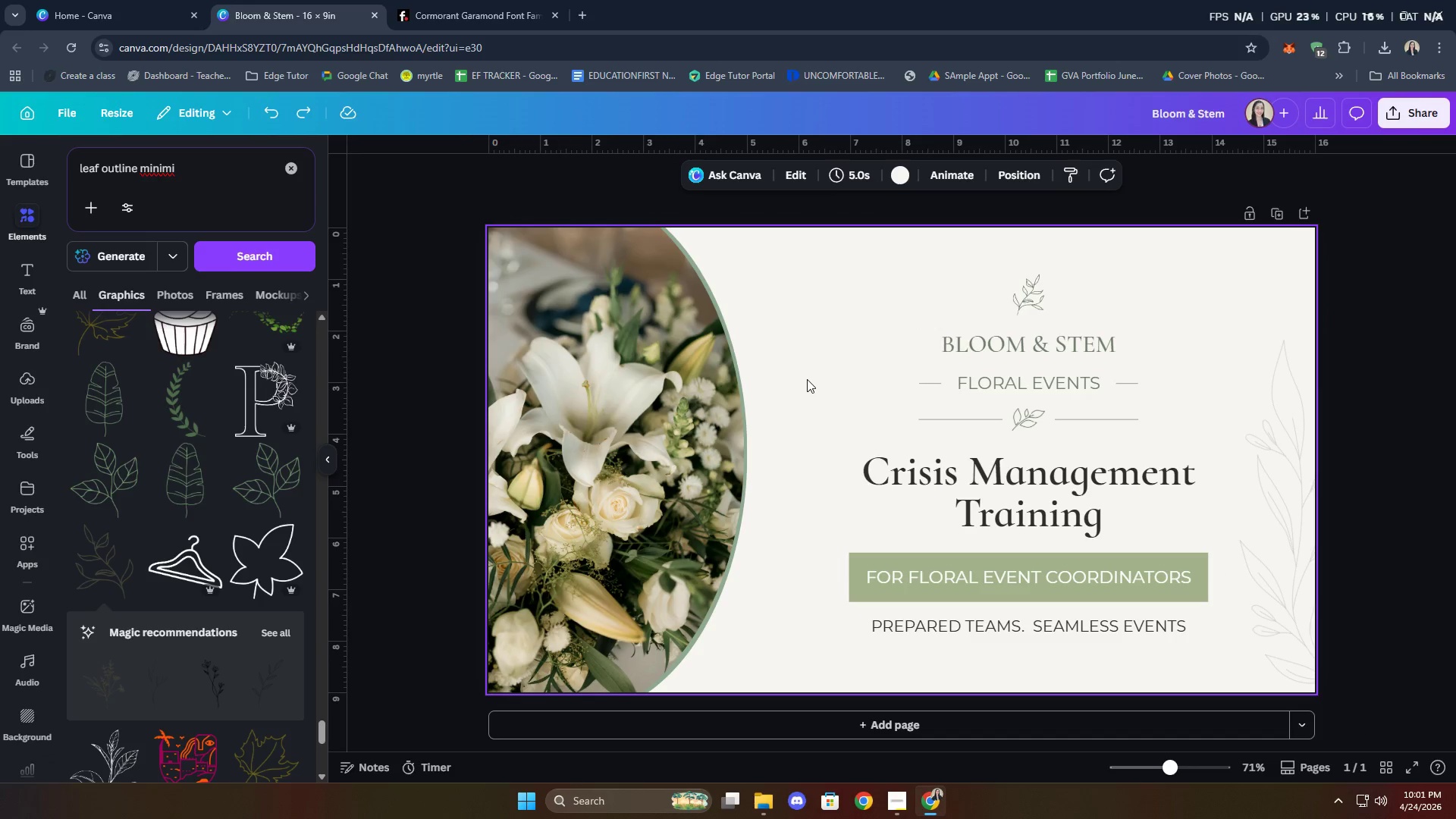 
key(Control+Z)
 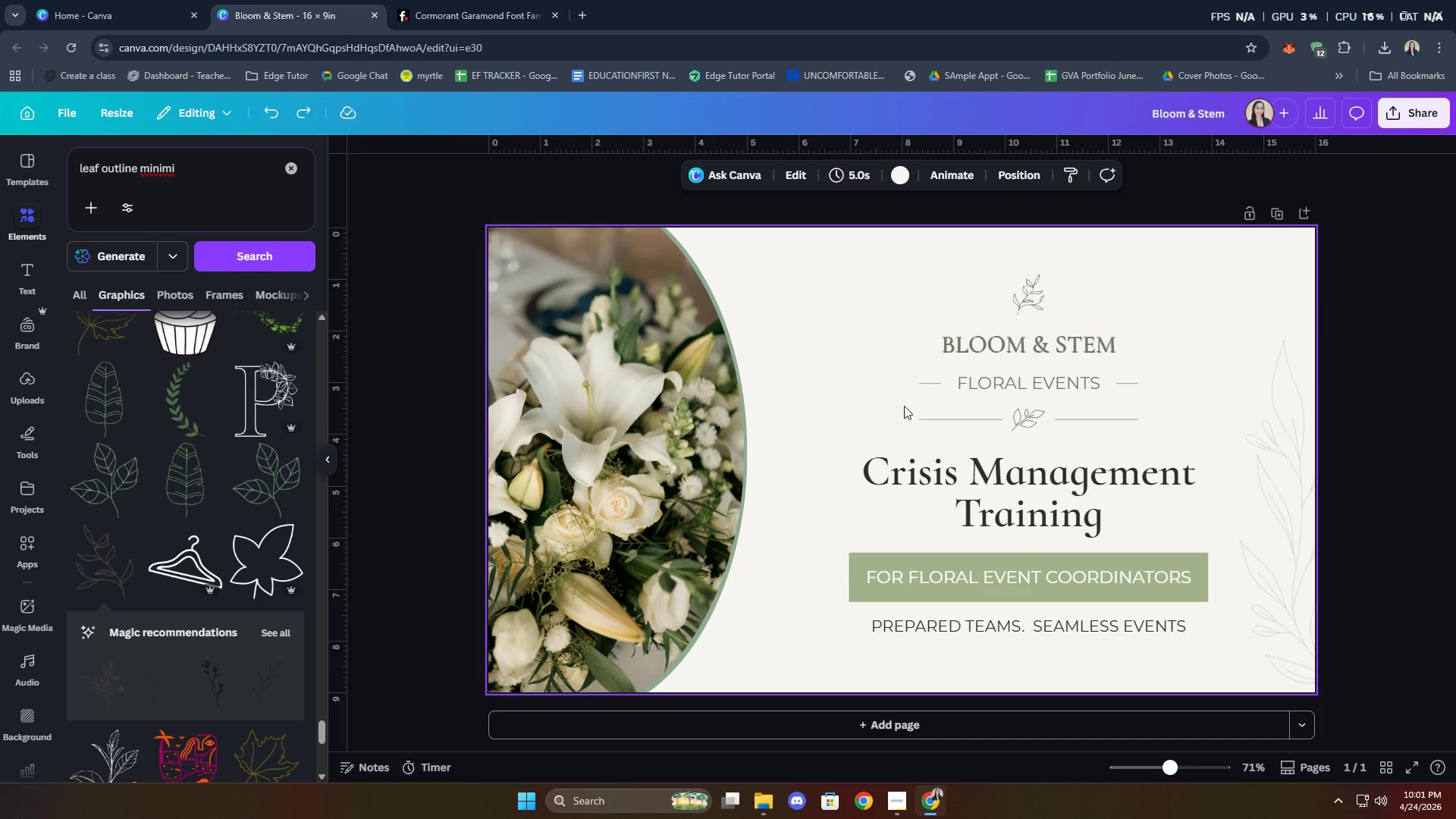 
left_click([857, 369])
 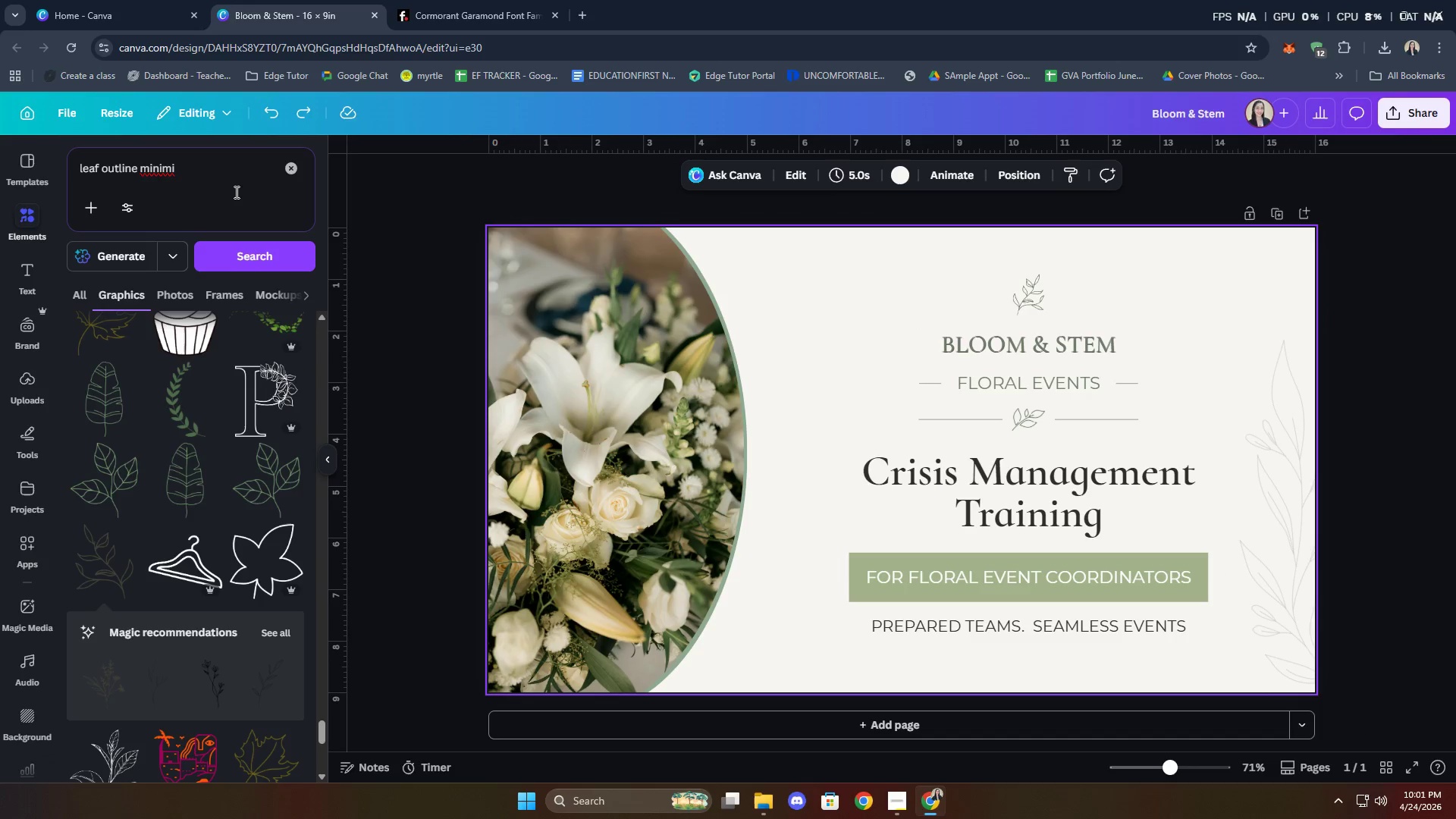 
left_click([291, 167])
 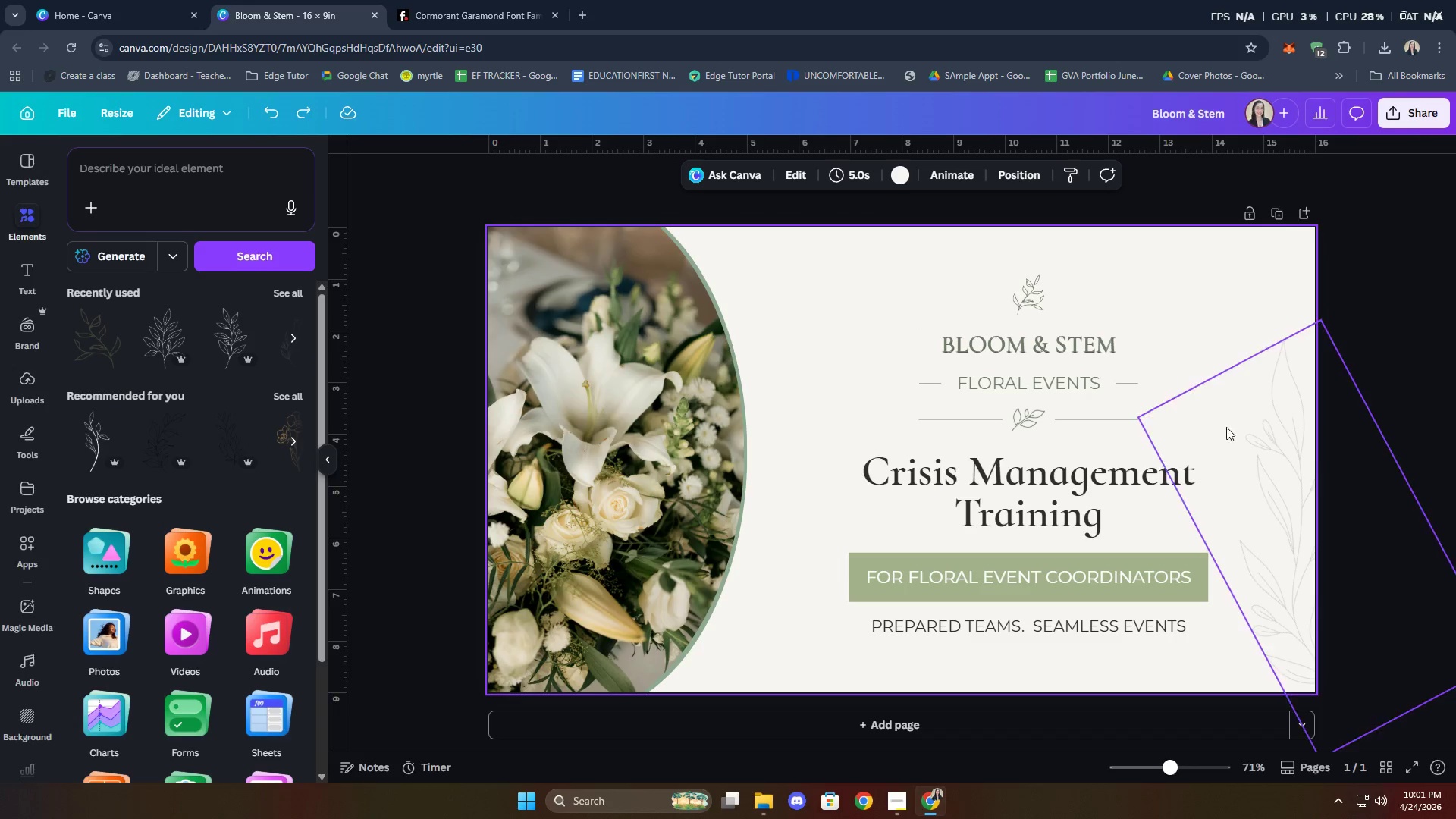 
left_click([1349, 375])
 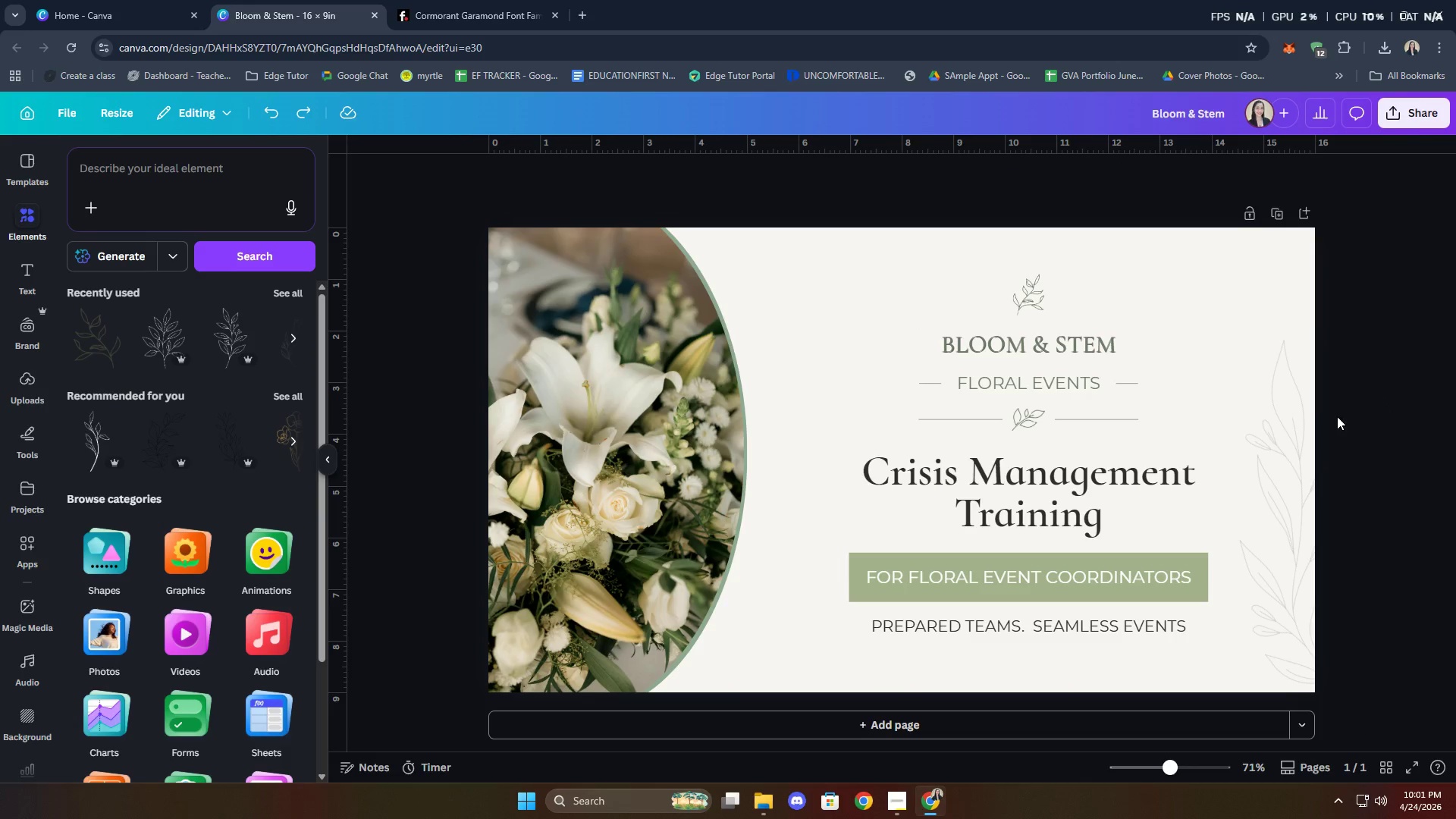 
left_click([1028, 298])
 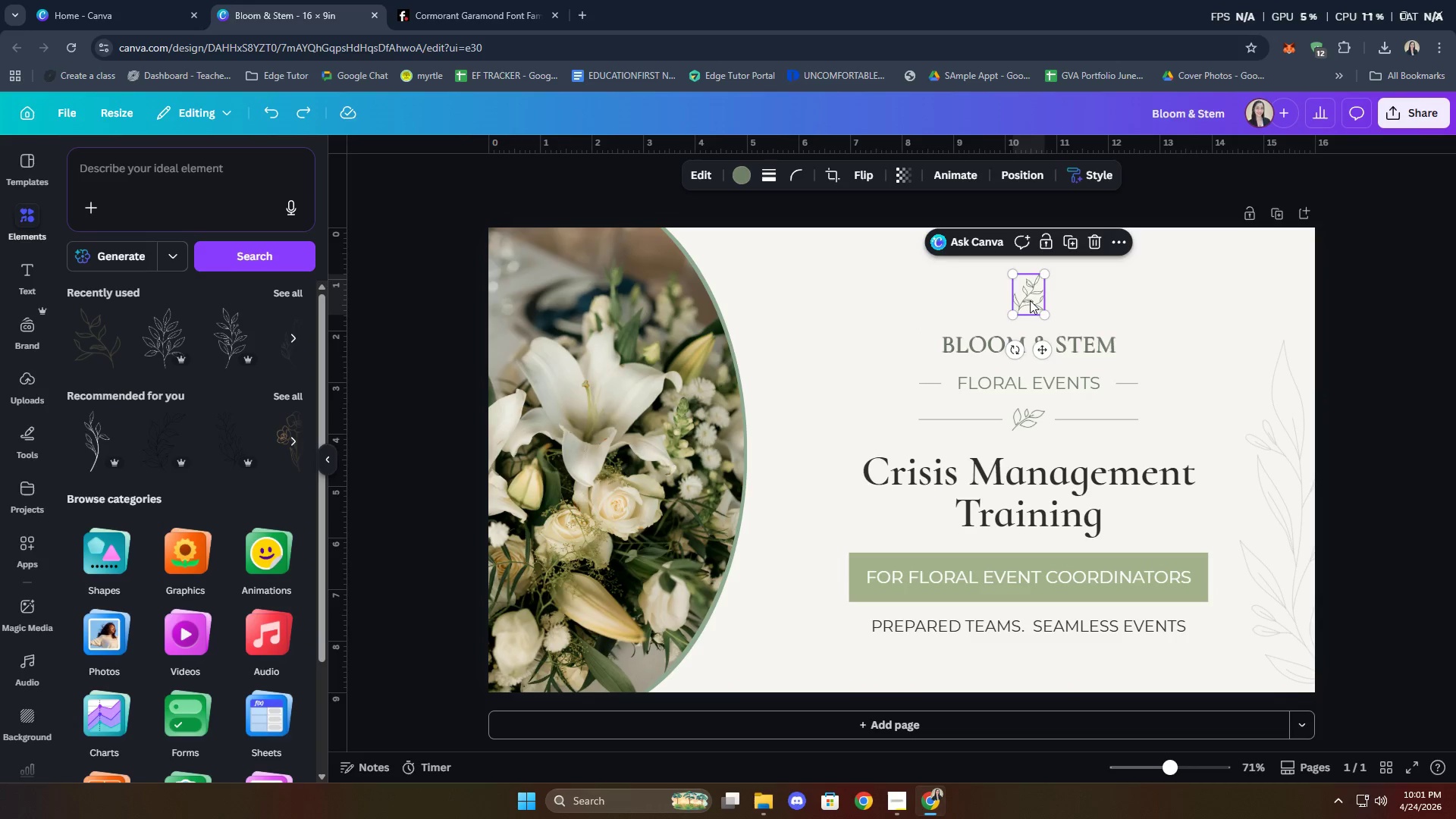 
key(ArrowDown)
 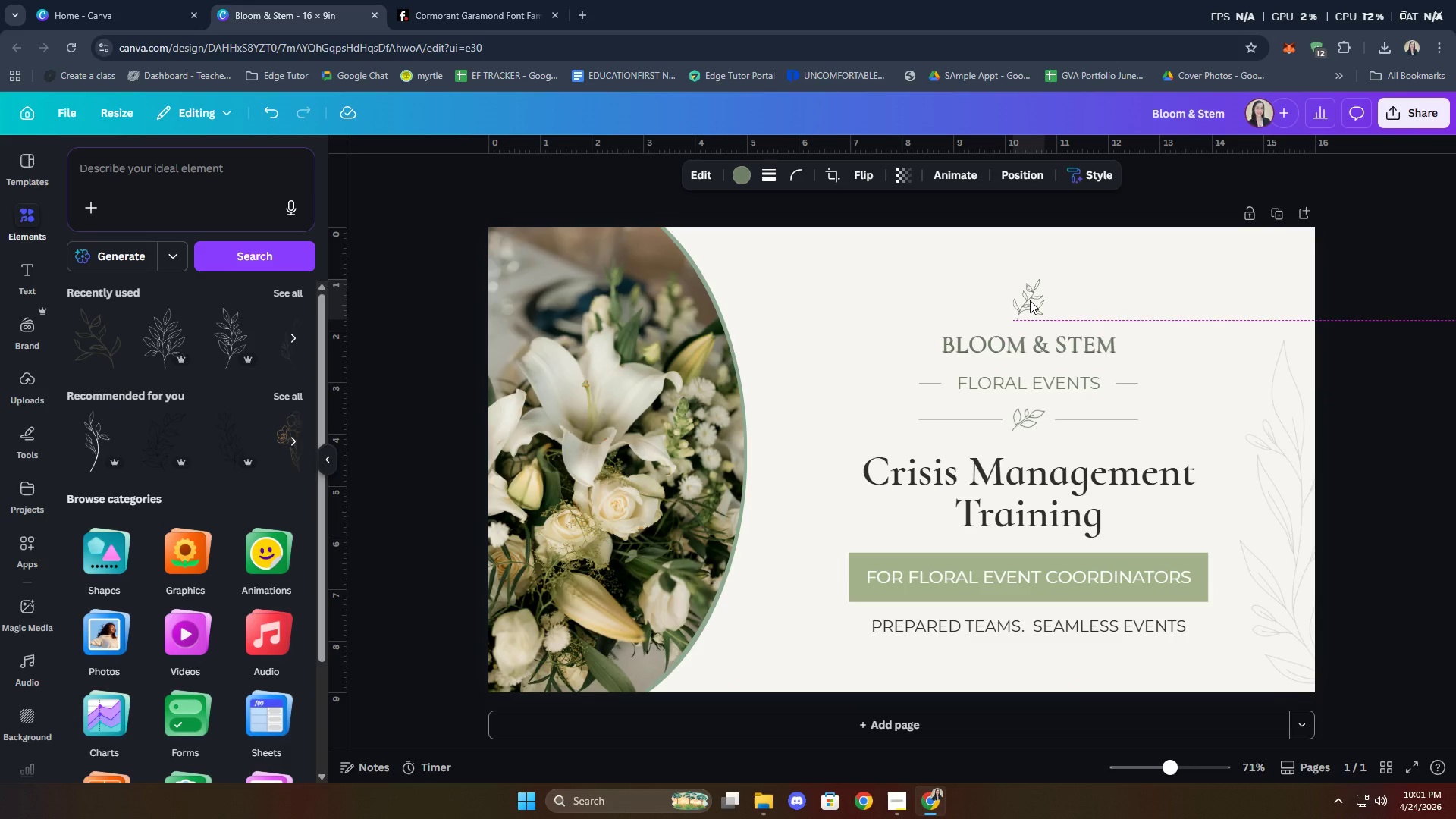 
key(ArrowDown)
 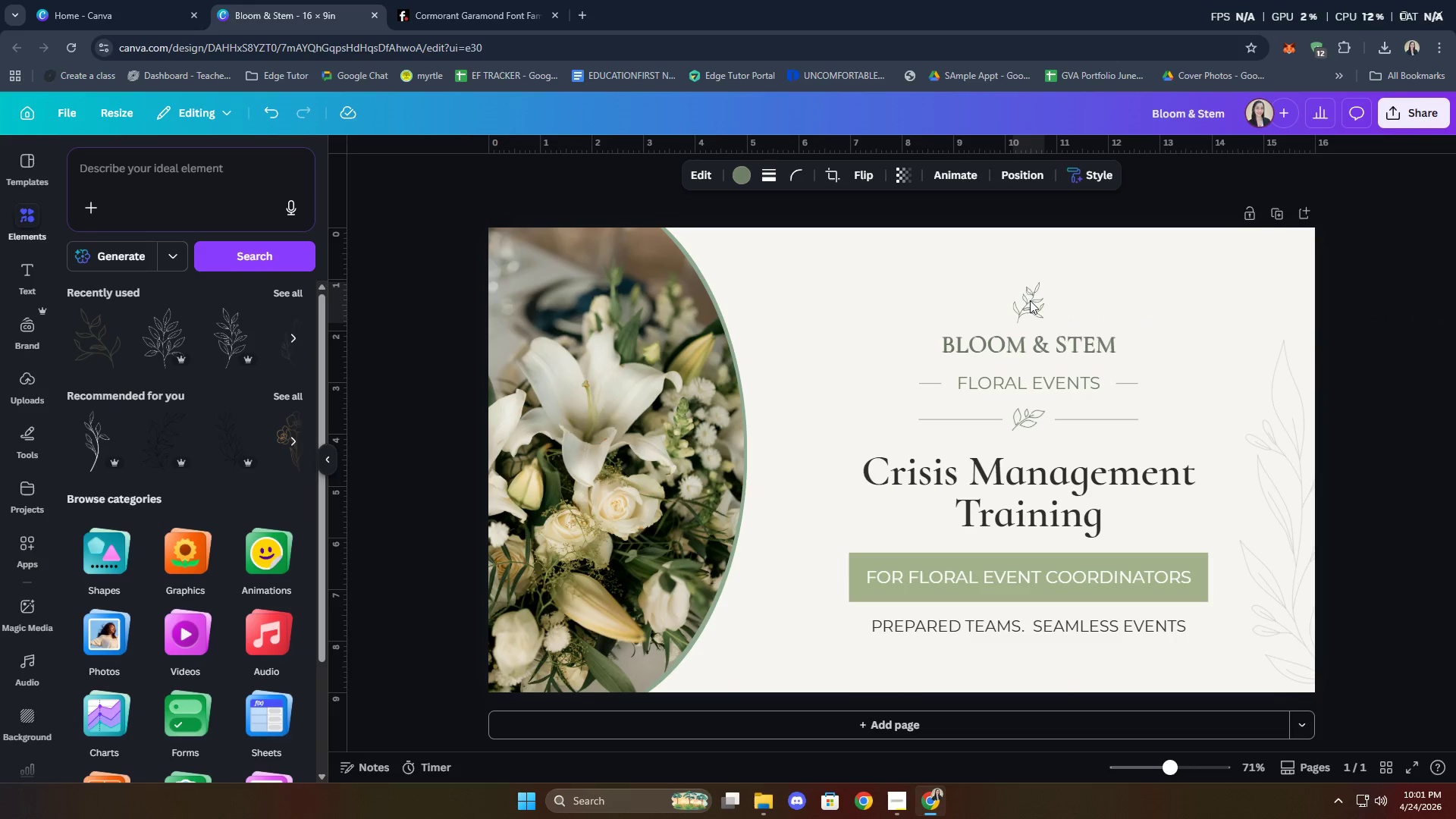 
key(ArrowDown)
 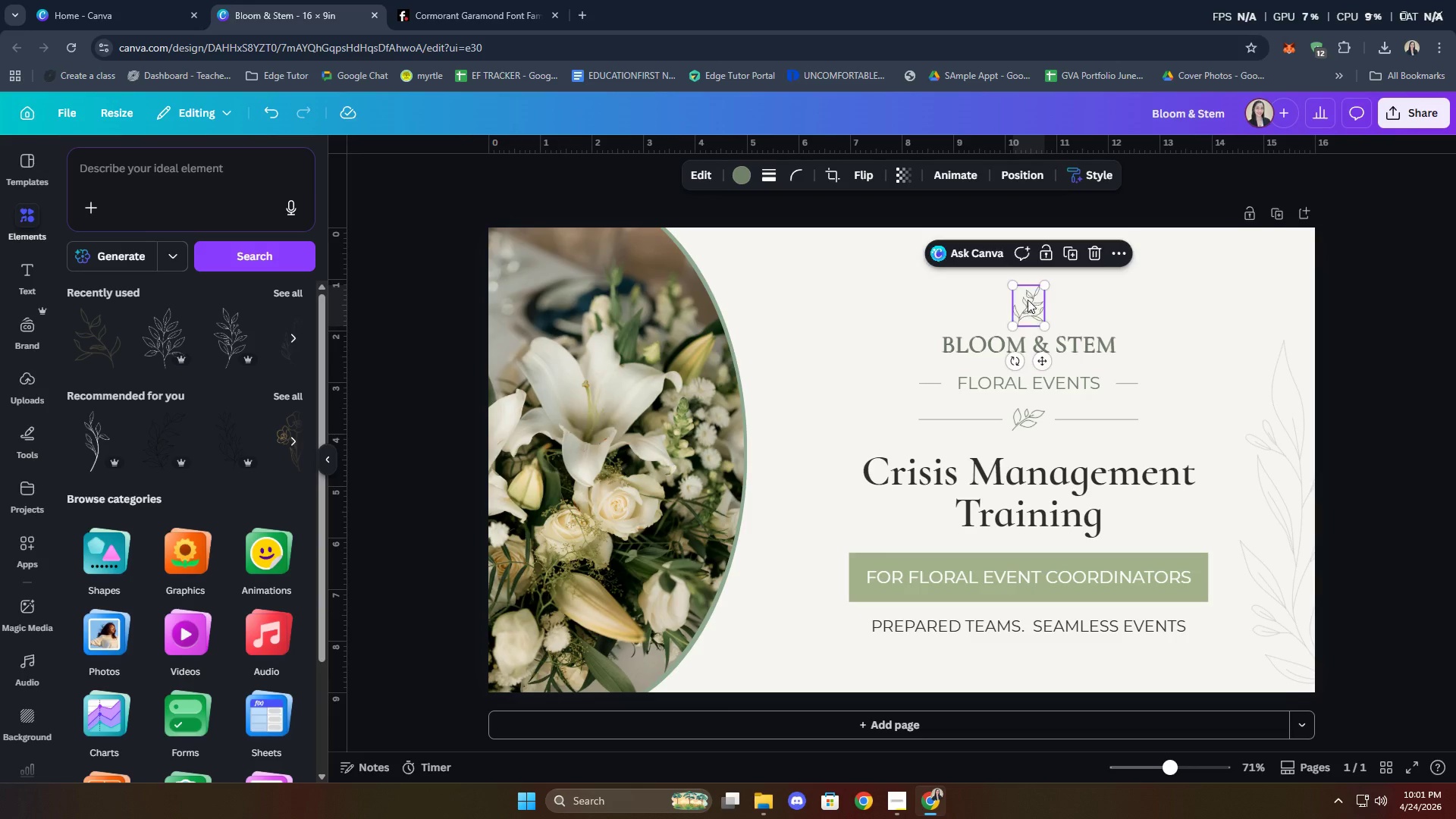 
left_click([867, 299])
 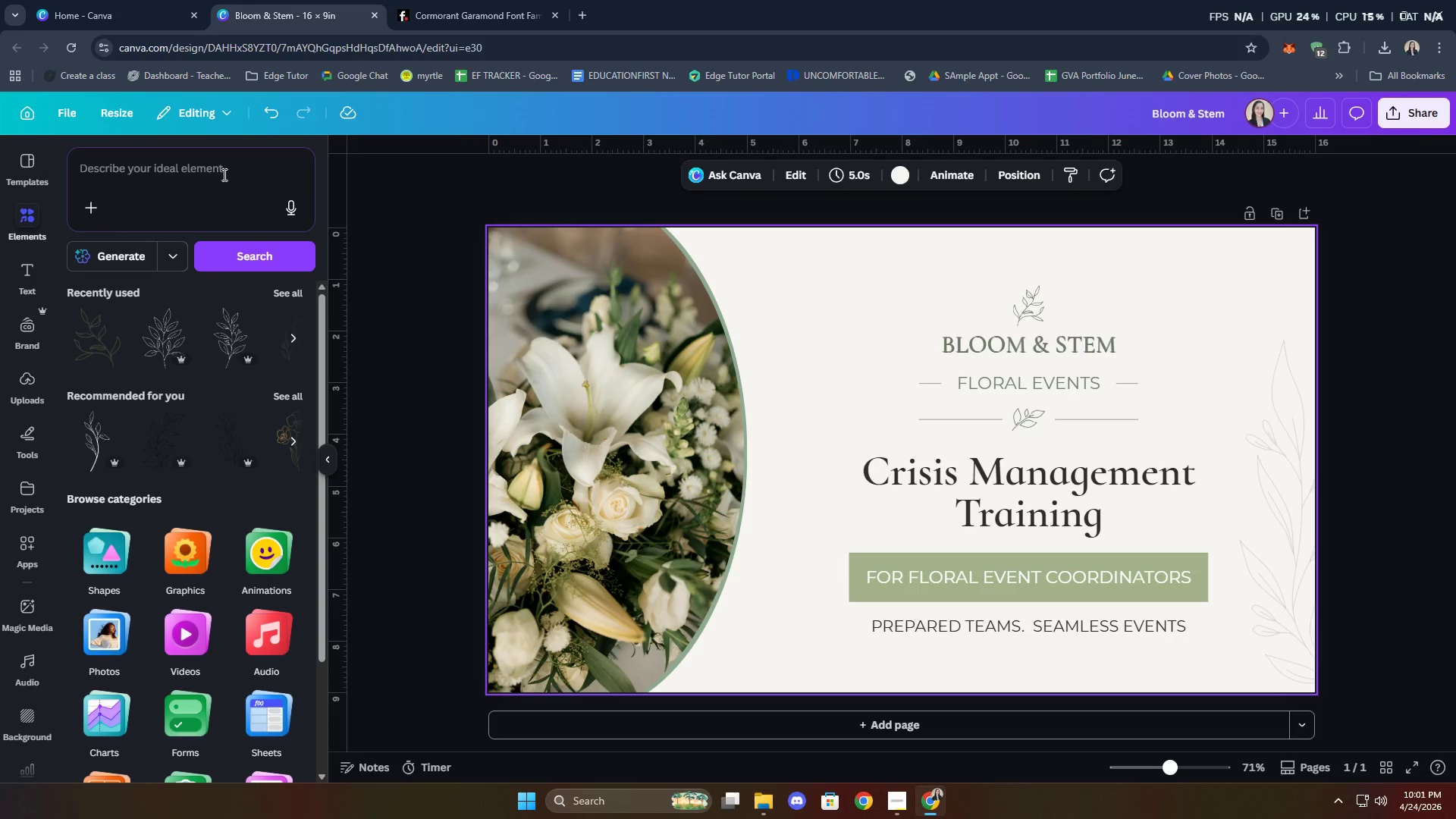 
left_click([221, 171])
 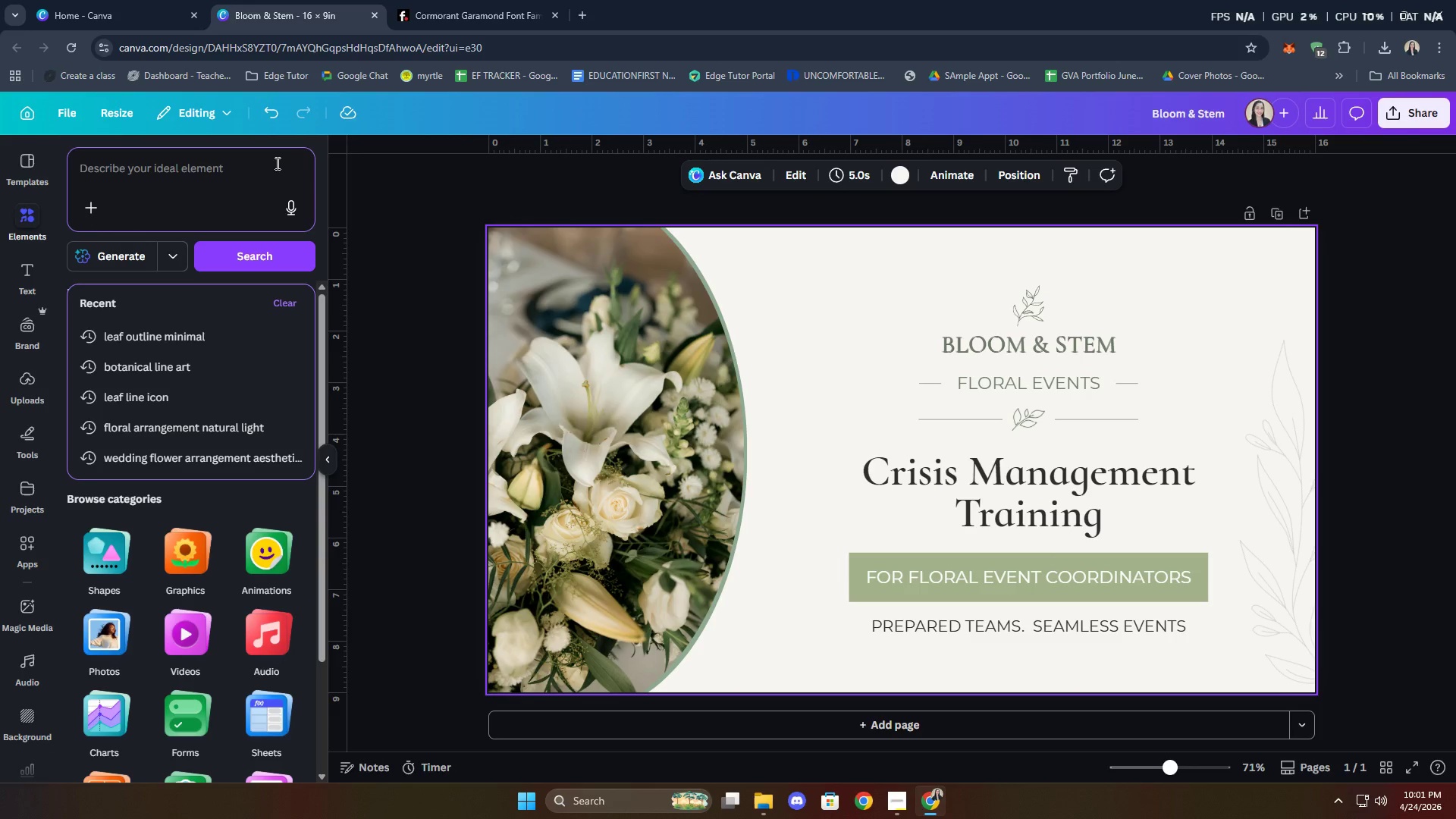 
type(floral line drawing)
 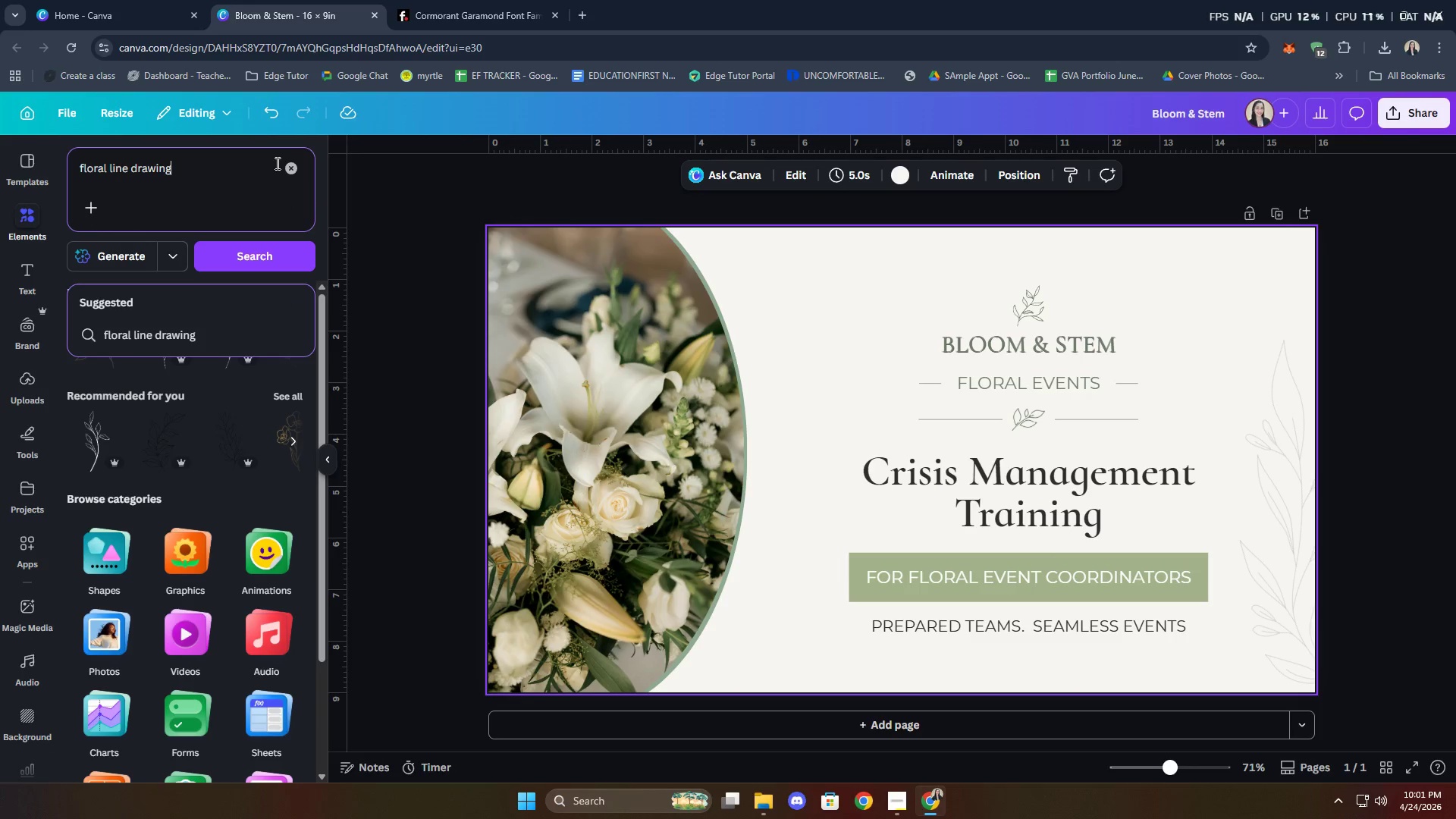 
key(Enter)
 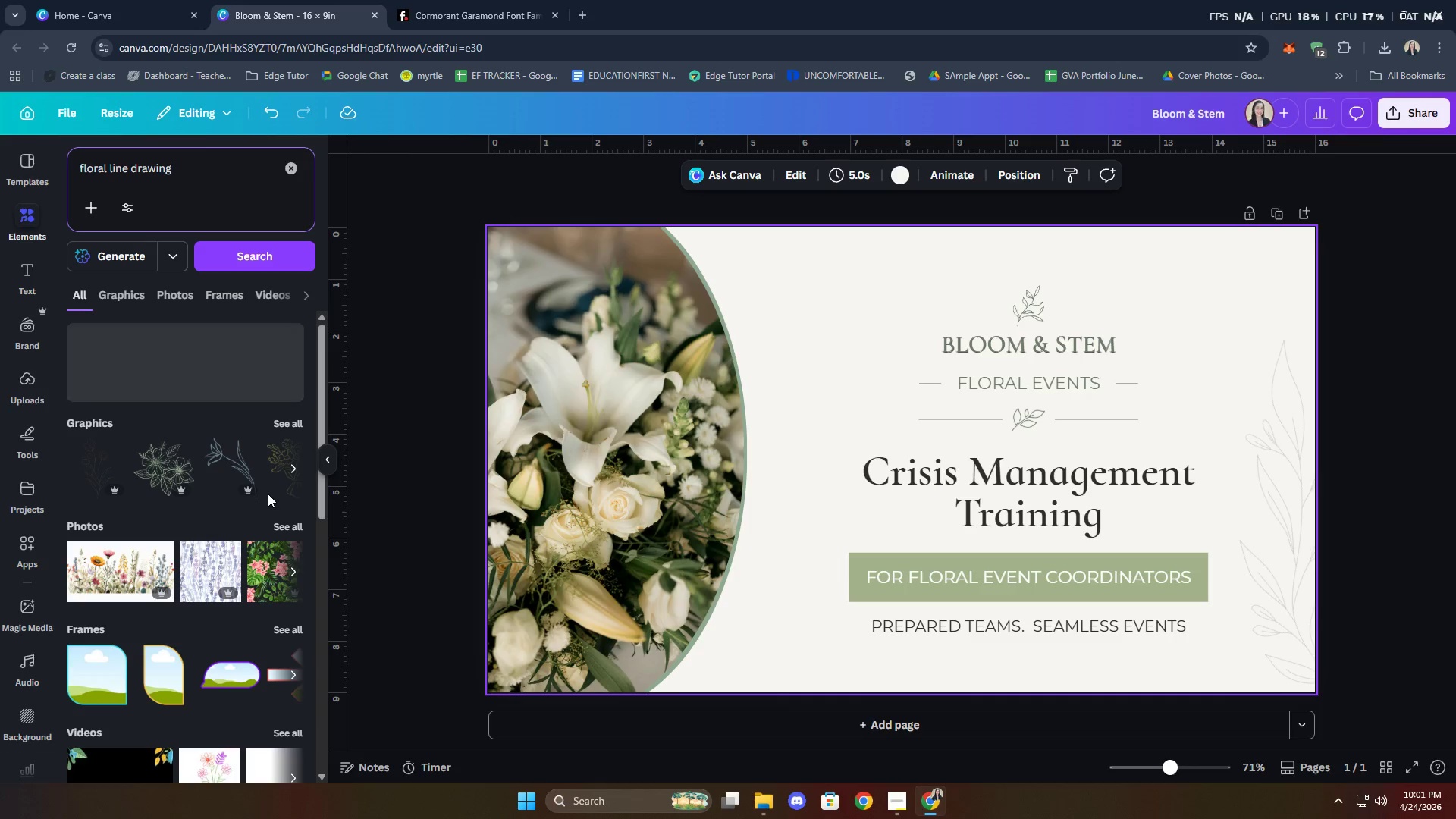 
wait(7.27)
 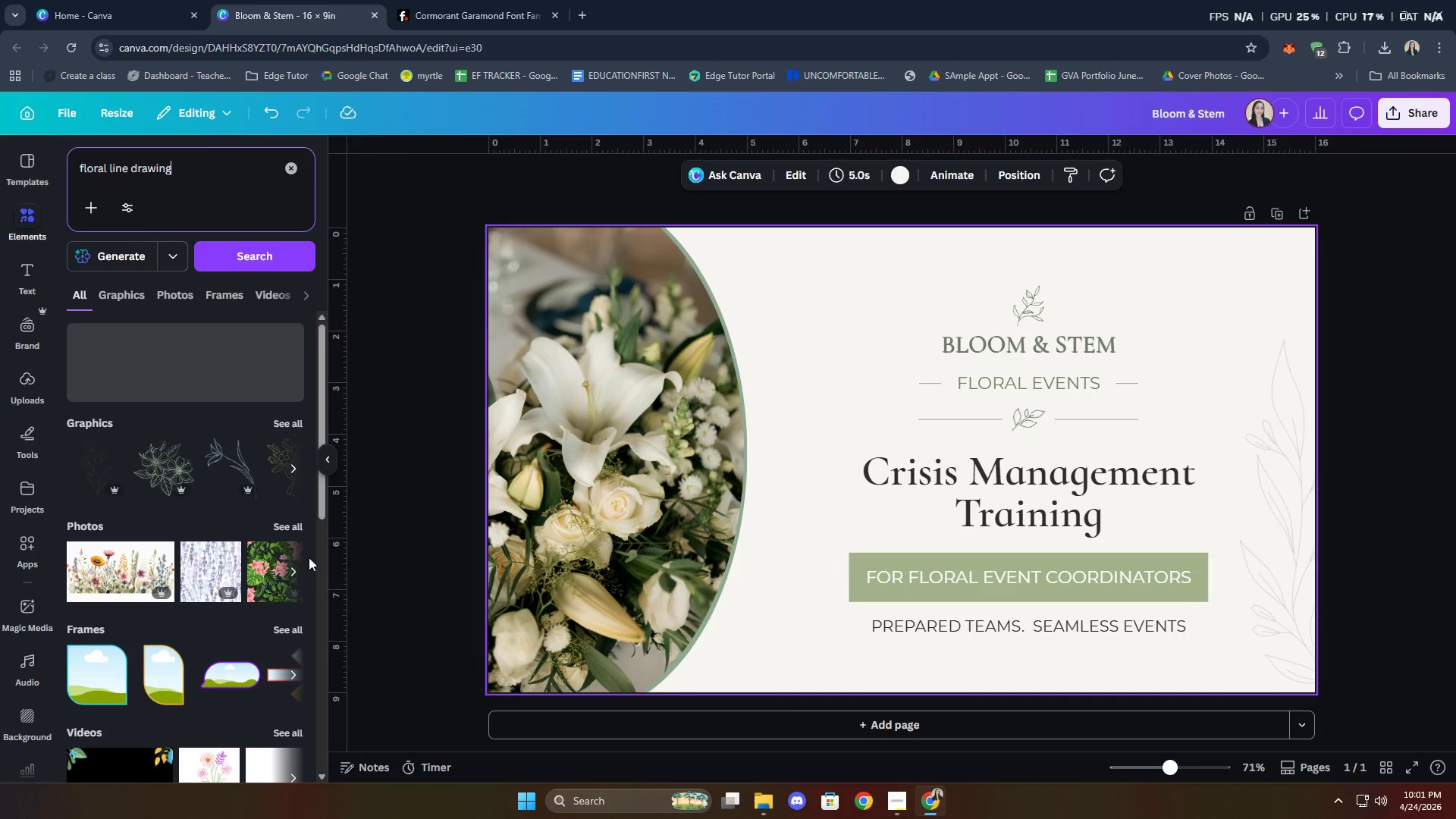 
mouse_move([256, 431])
 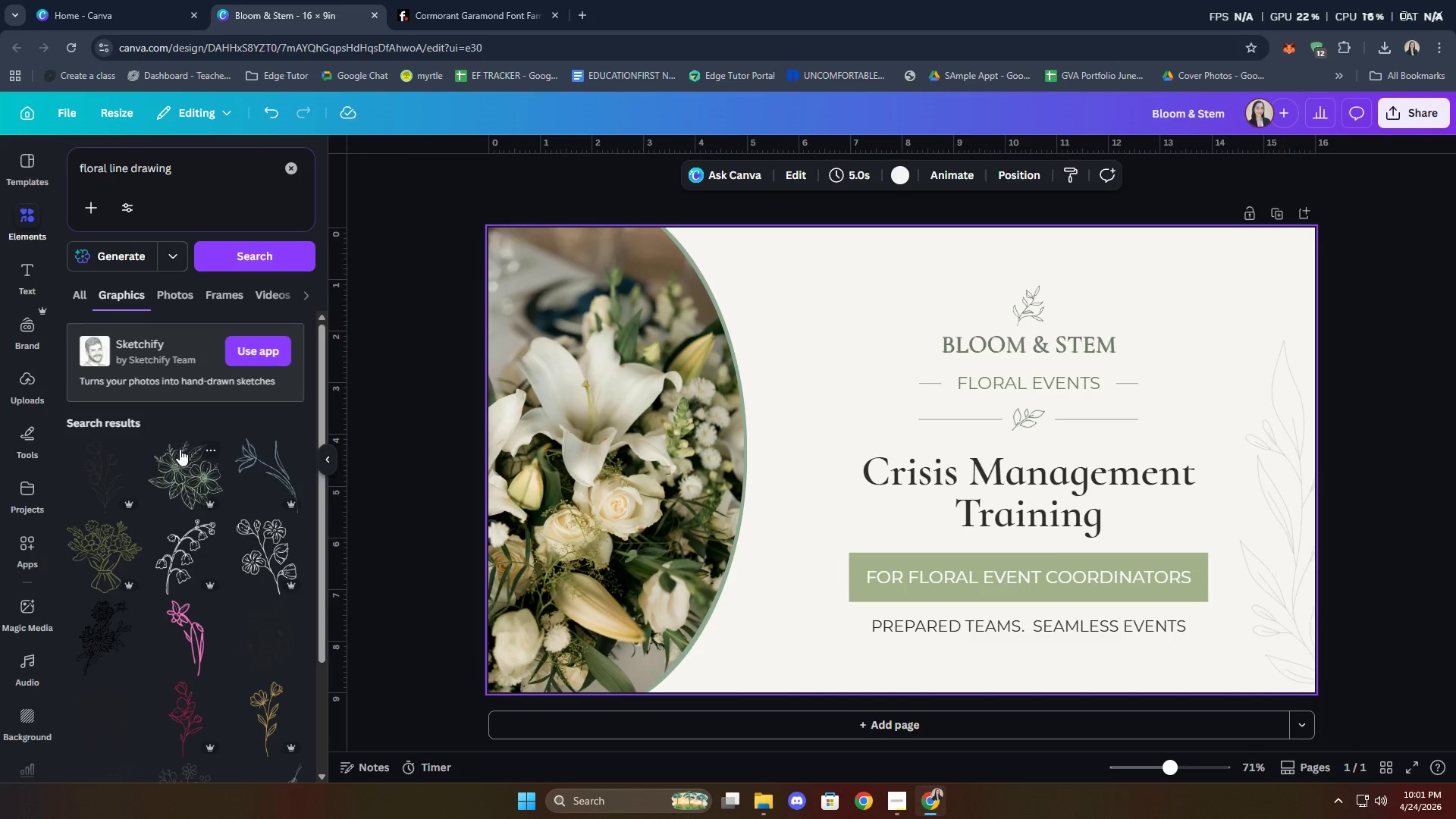 
scroll: coordinate [182, 450], scroll_direction: down, amount: 4.0
 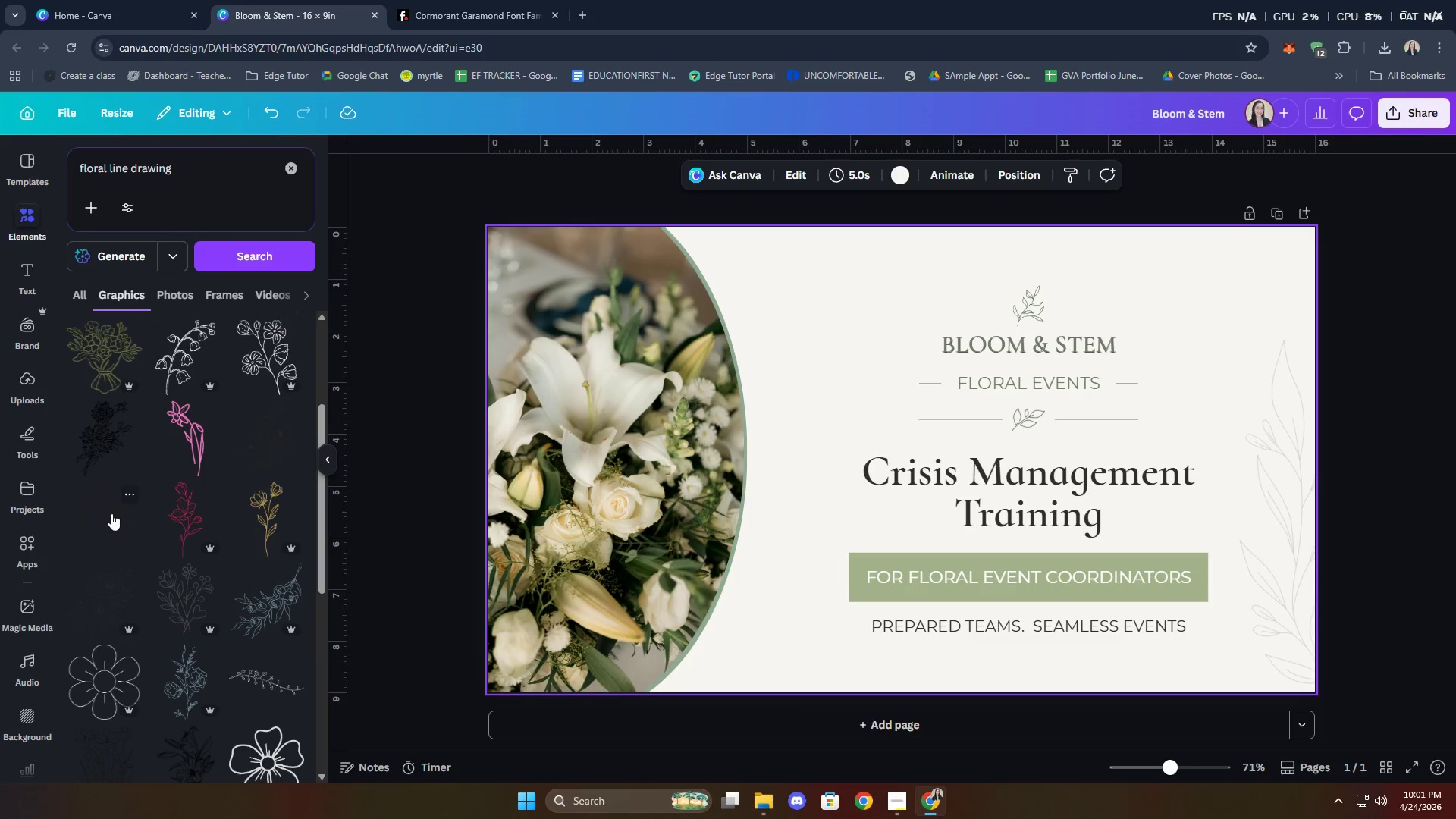 
left_click([109, 513])
 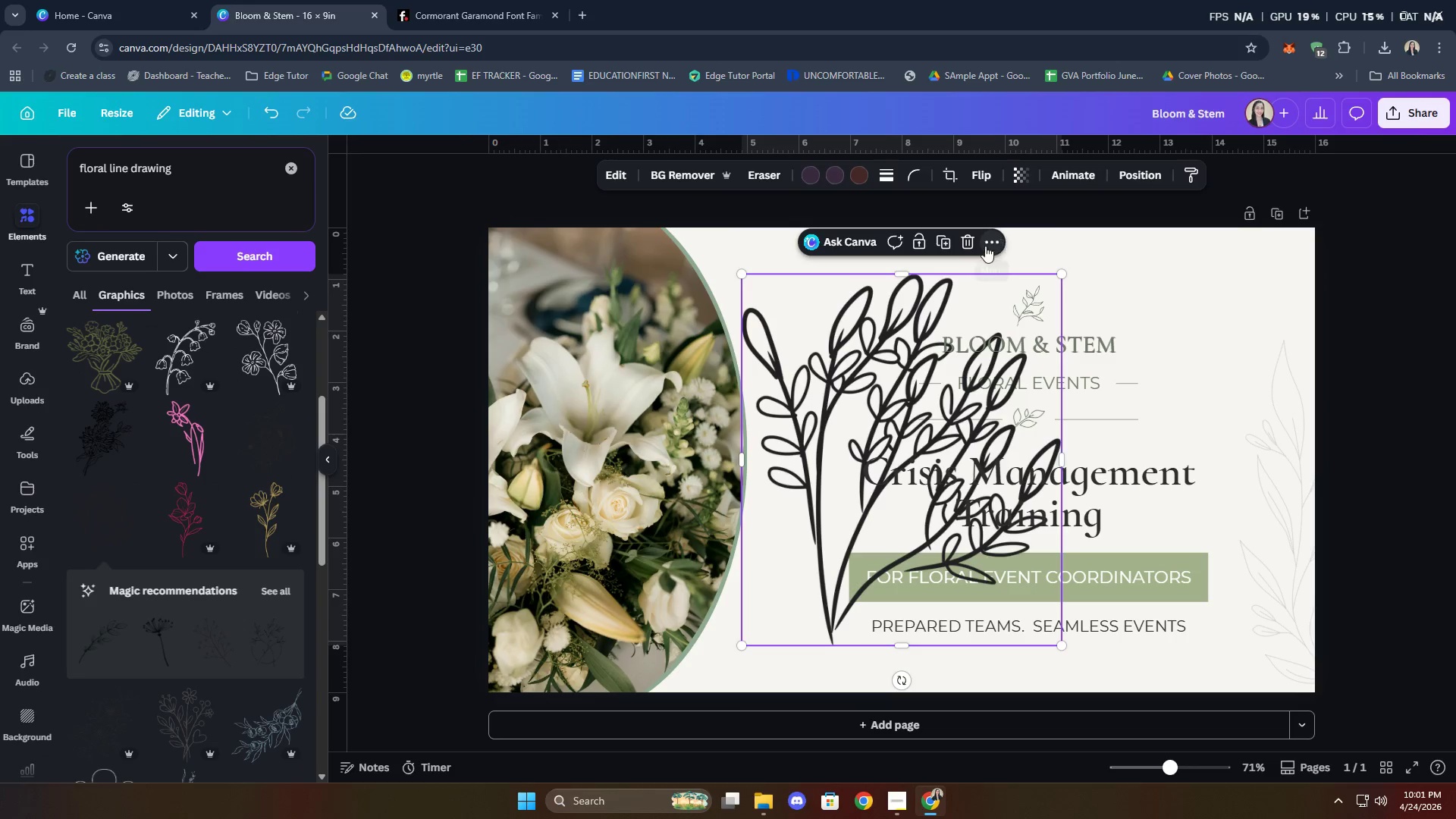 
left_click([975, 249])
 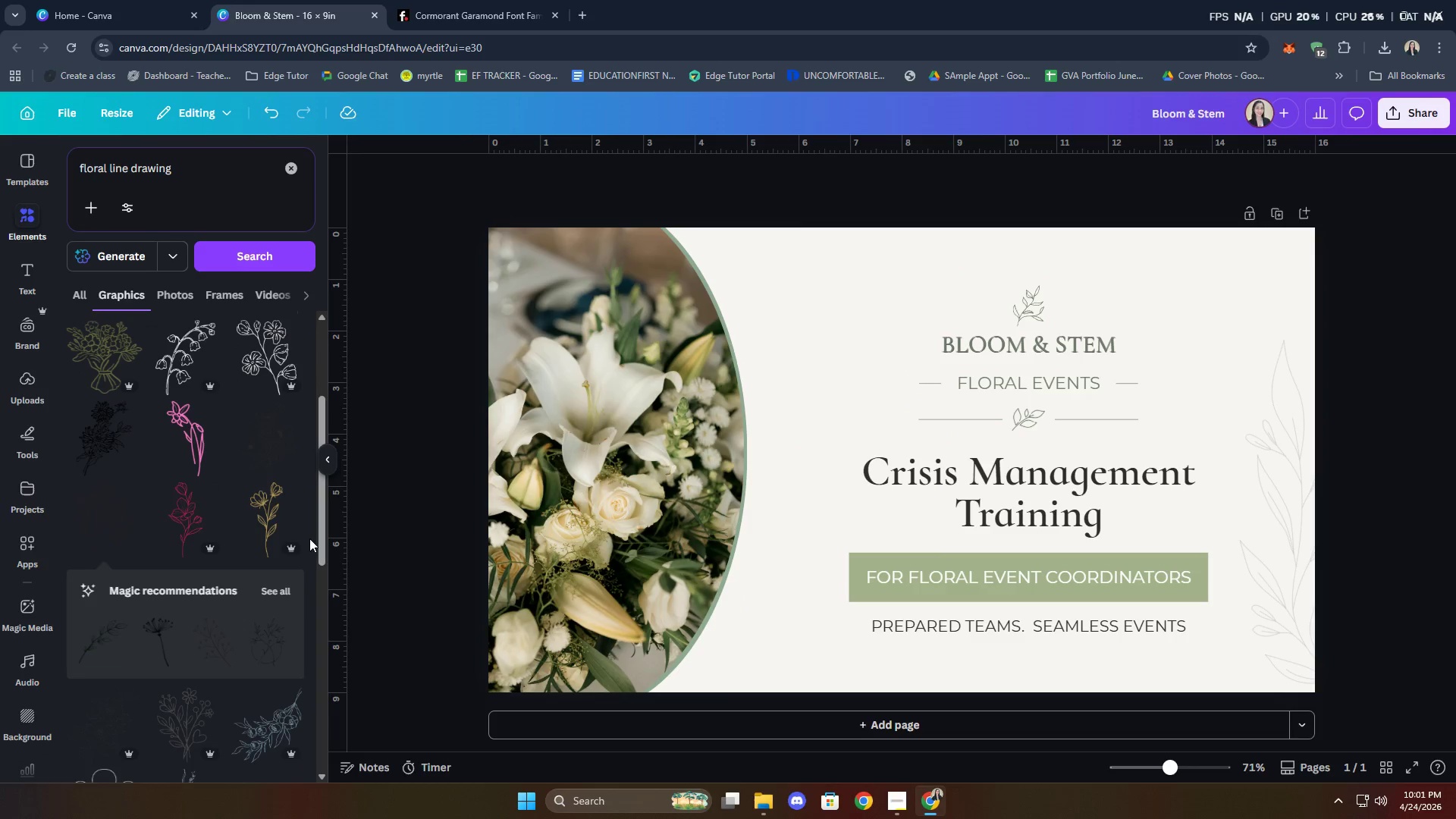 
scroll: coordinate [229, 490], scroll_direction: down, amount: 15.0
 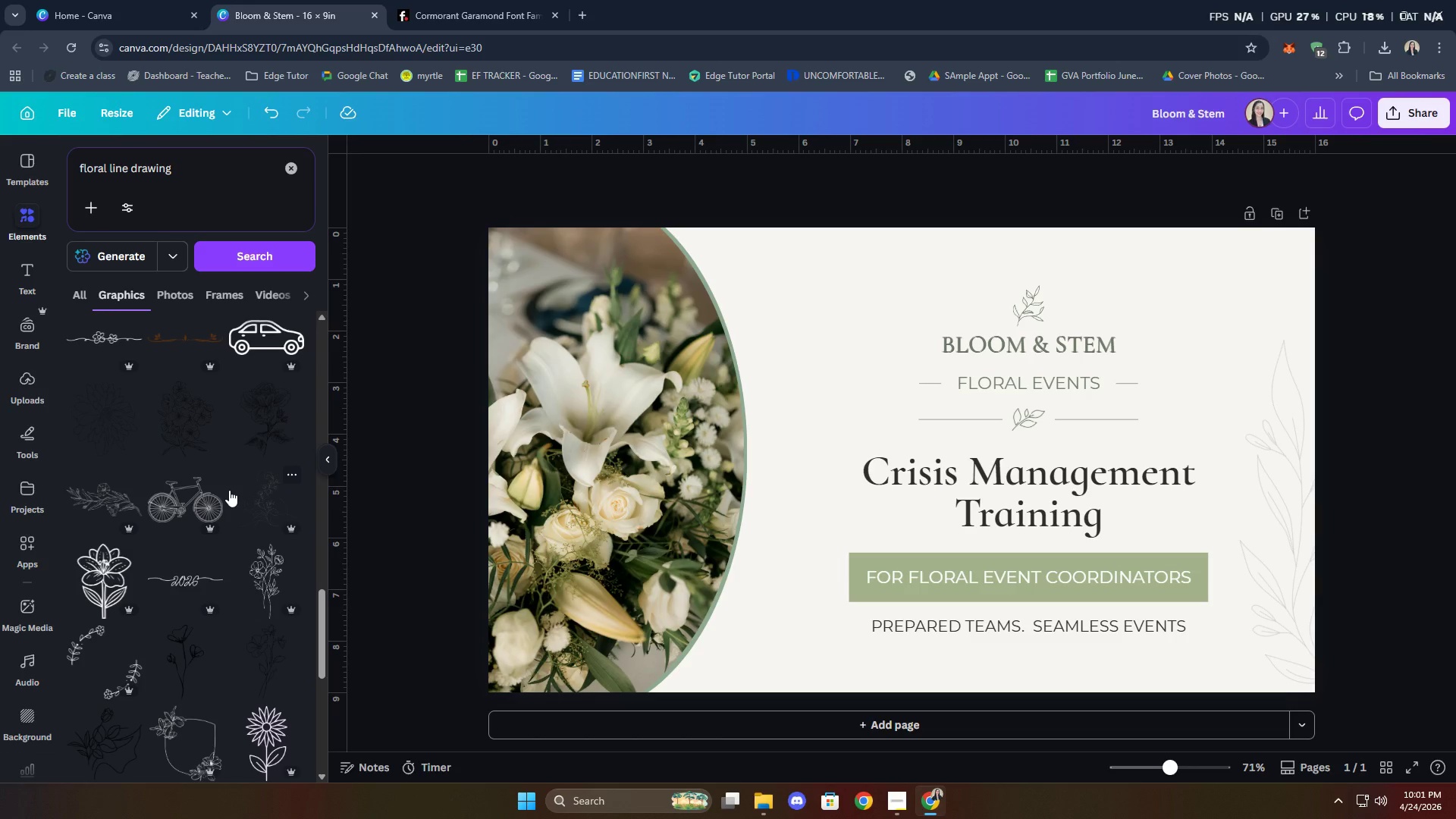 
scroll: coordinate [229, 490], scroll_direction: down, amount: 6.0
 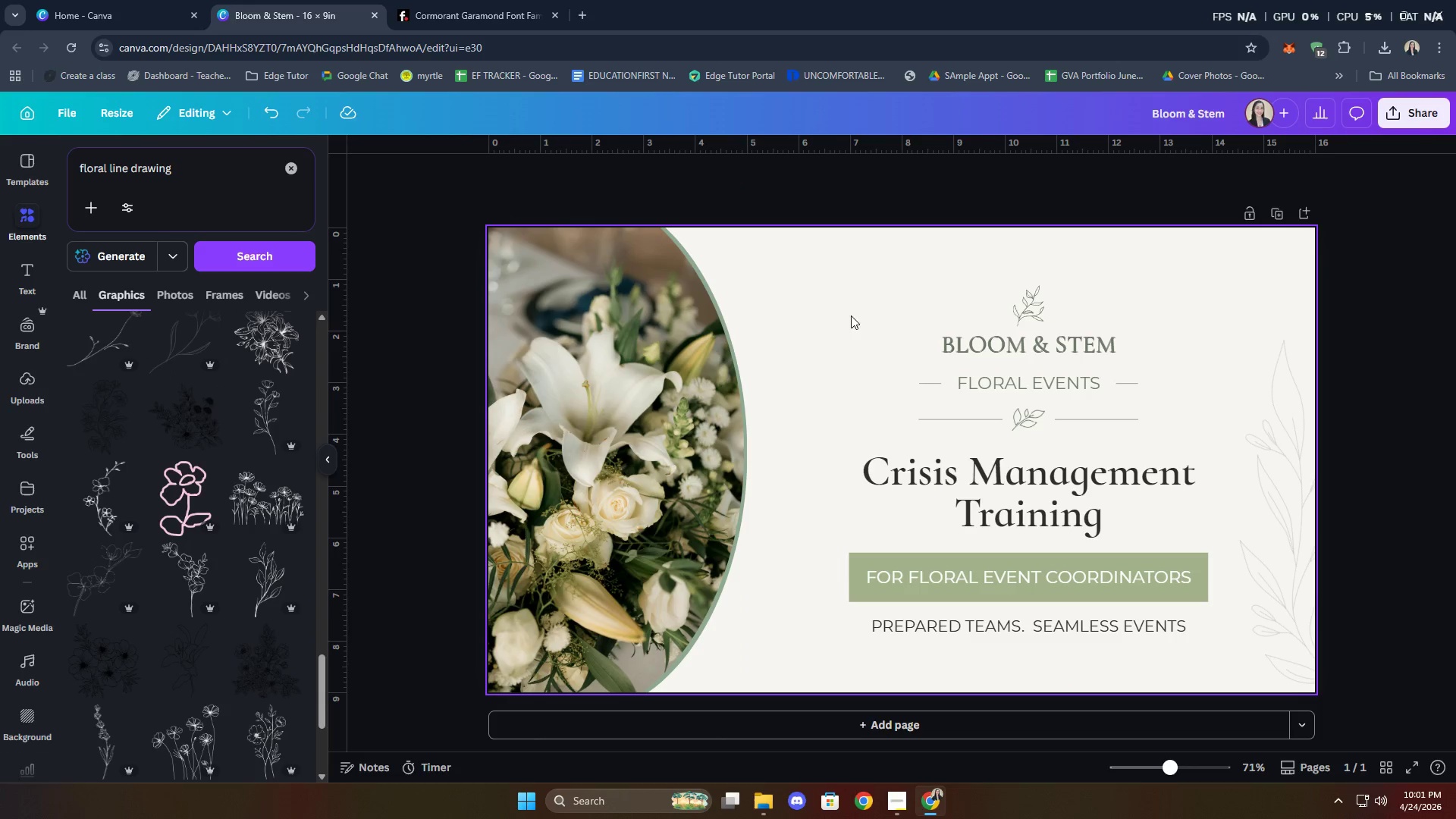 
left_click([1021, 306])
 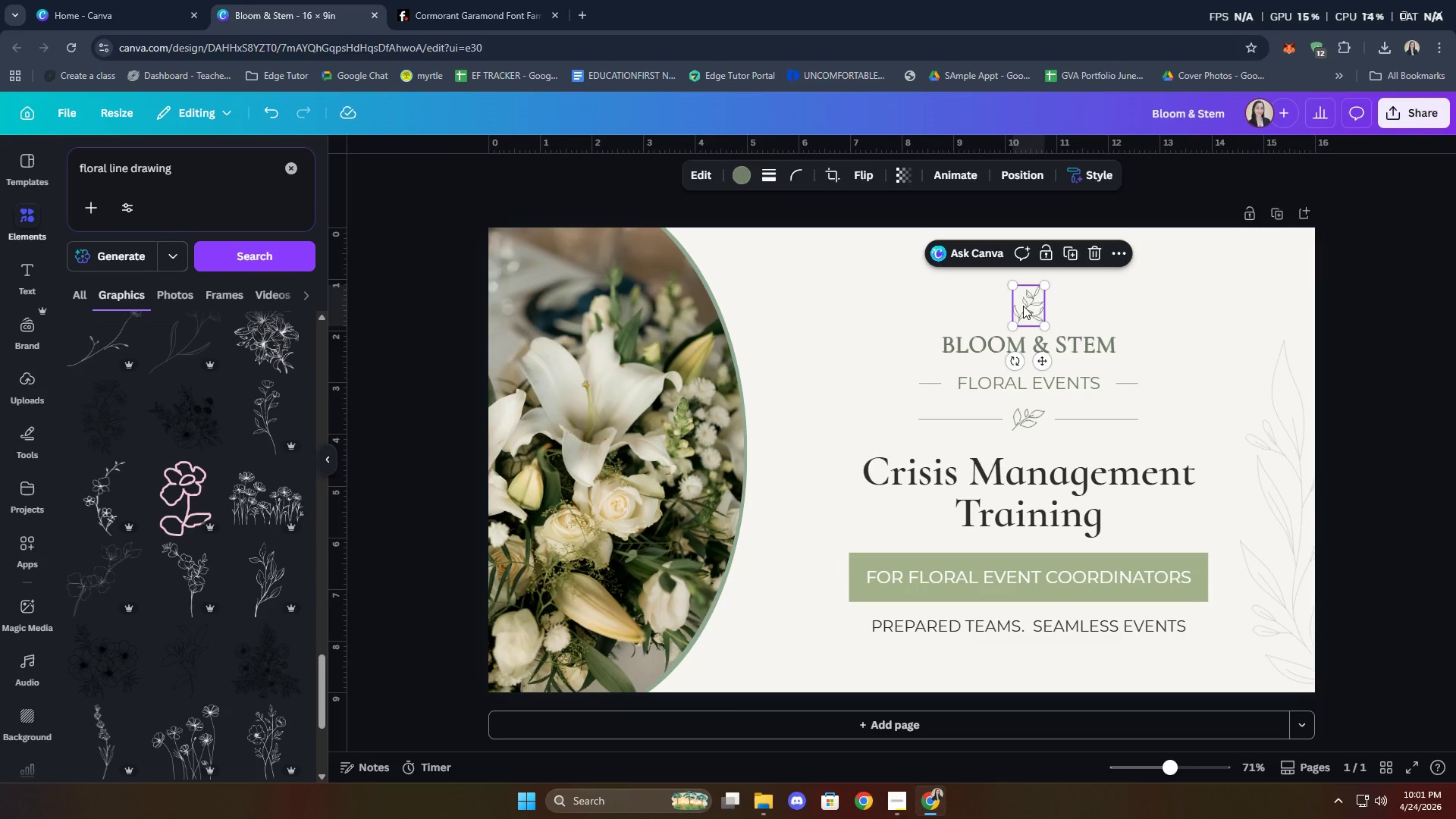 
key(Delete)
 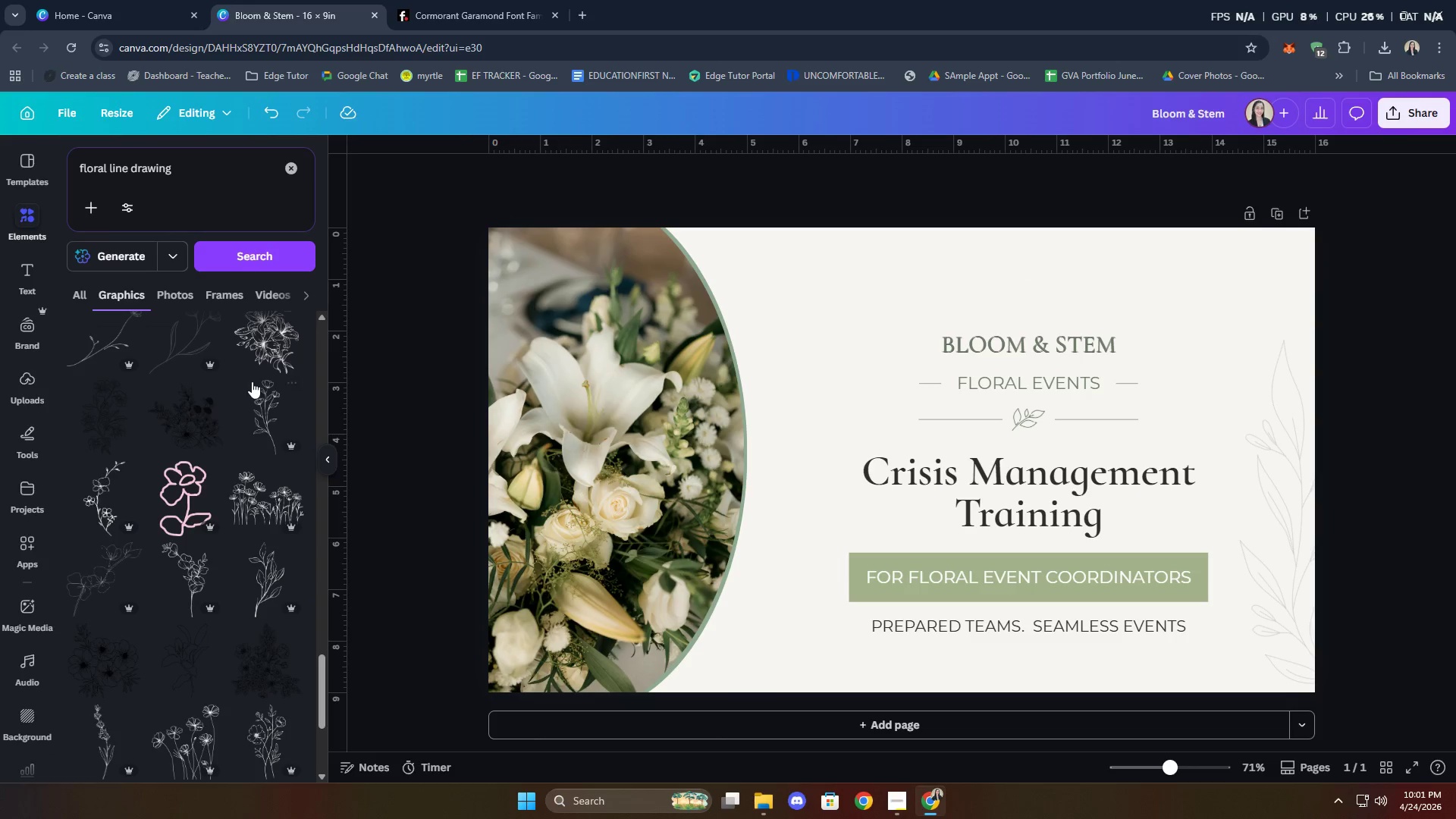 
scroll: coordinate [253, 381], scroll_direction: down, amount: 9.0
 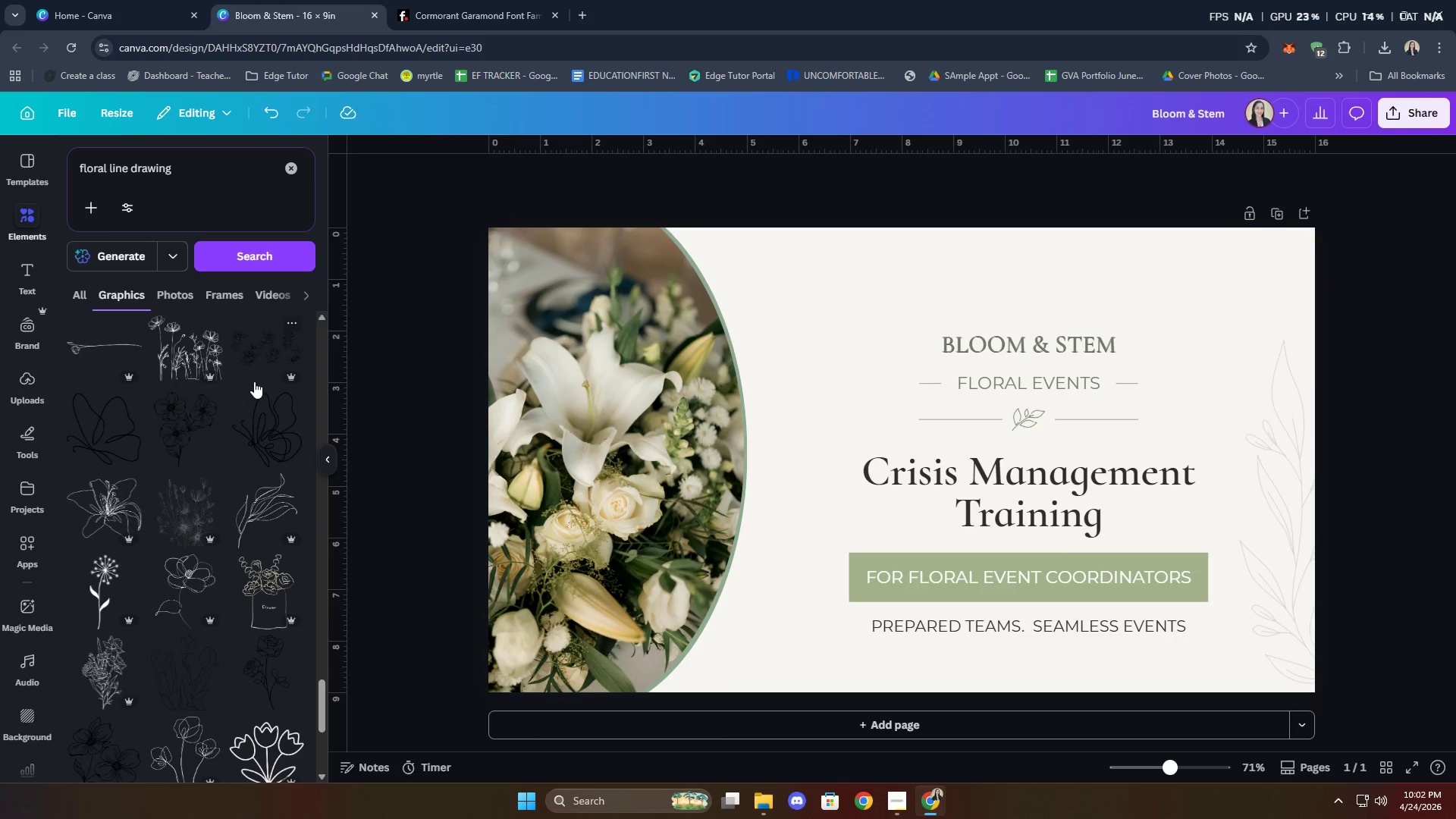 
scroll: coordinate [224, 475], scroll_direction: down, amount: 14.0
 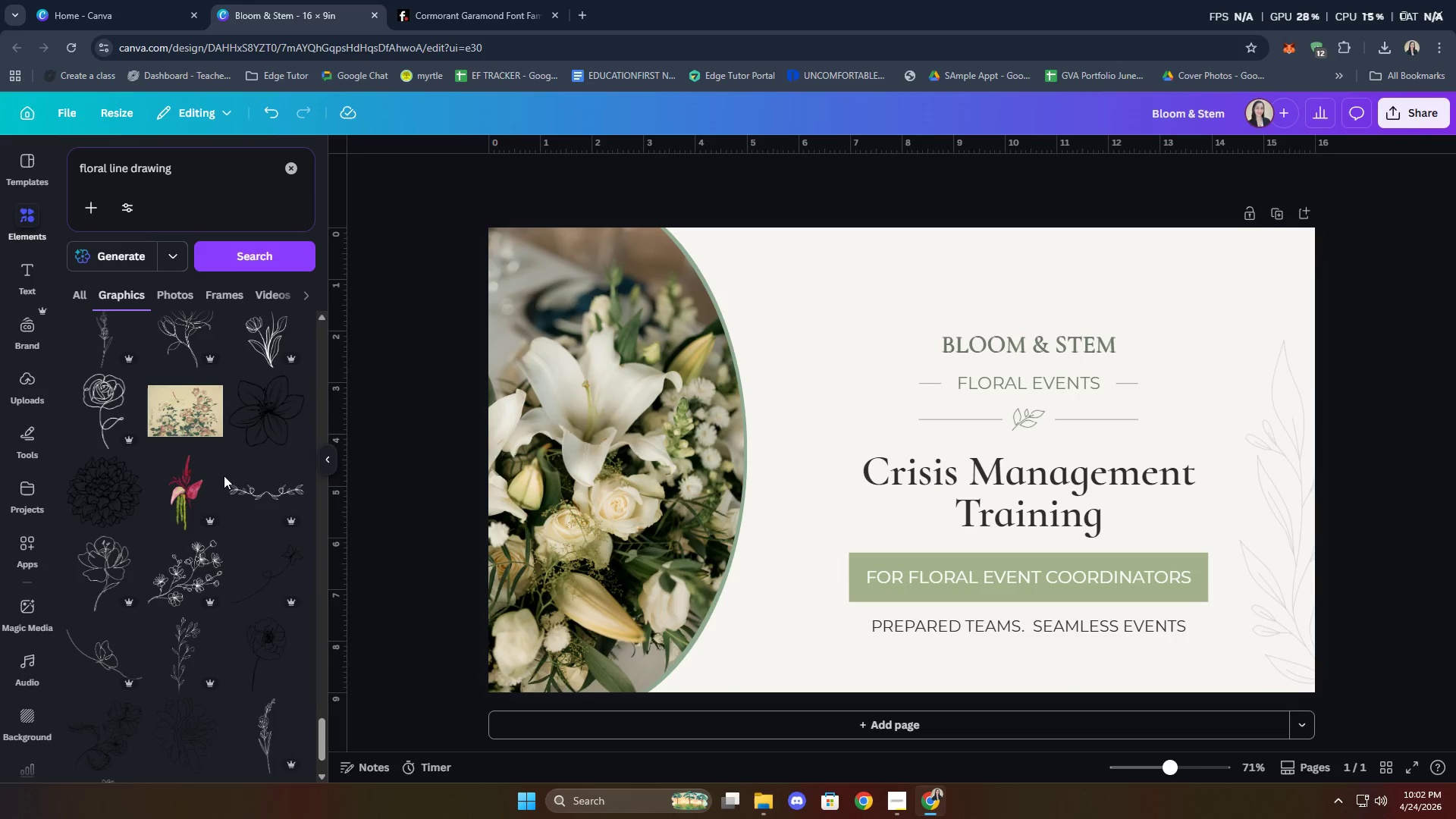 
scroll: coordinate [242, 463], scroll_direction: down, amount: 17.0
 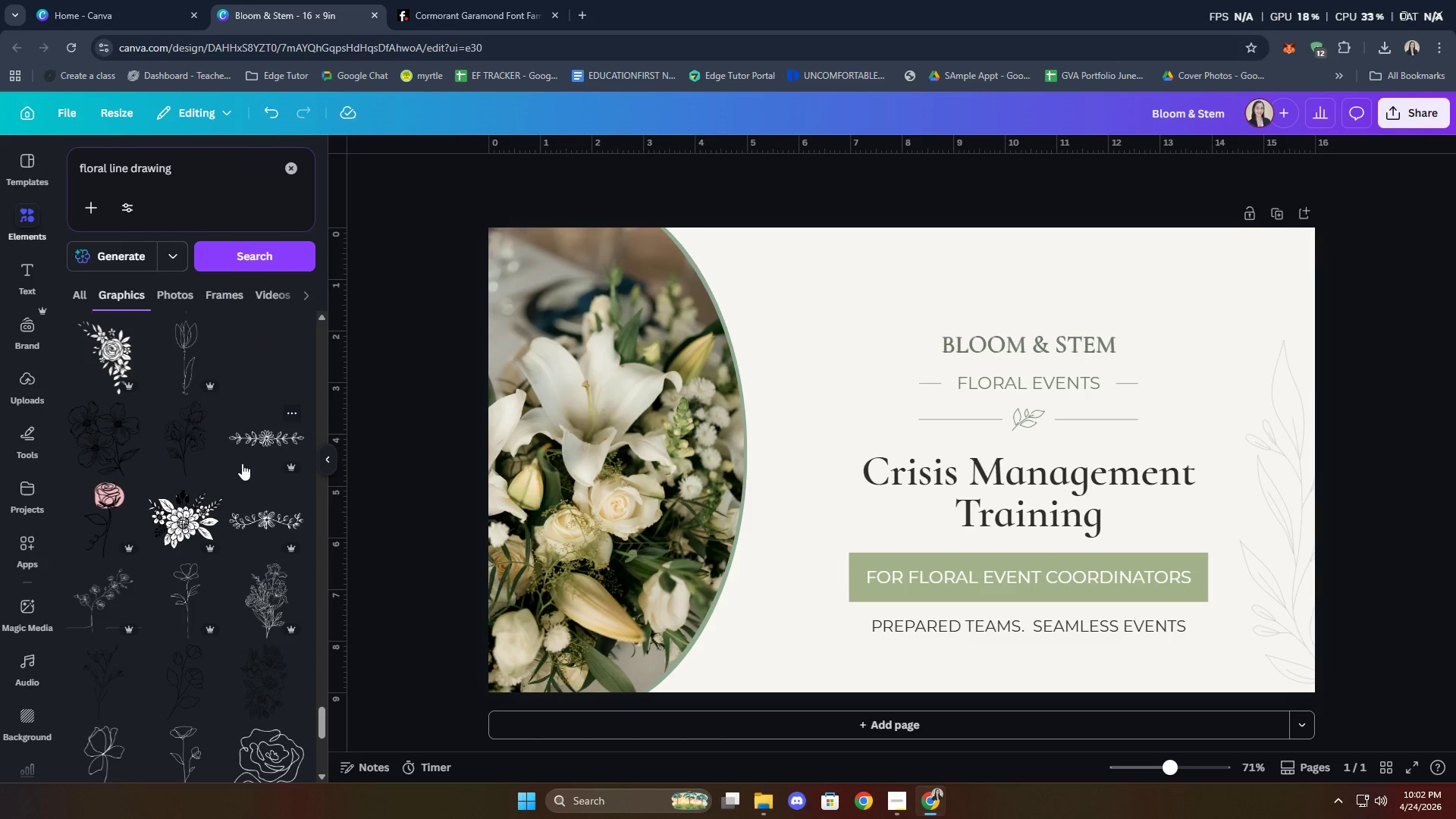 
scroll: coordinate [171, 519], scroll_direction: down, amount: 9.0
 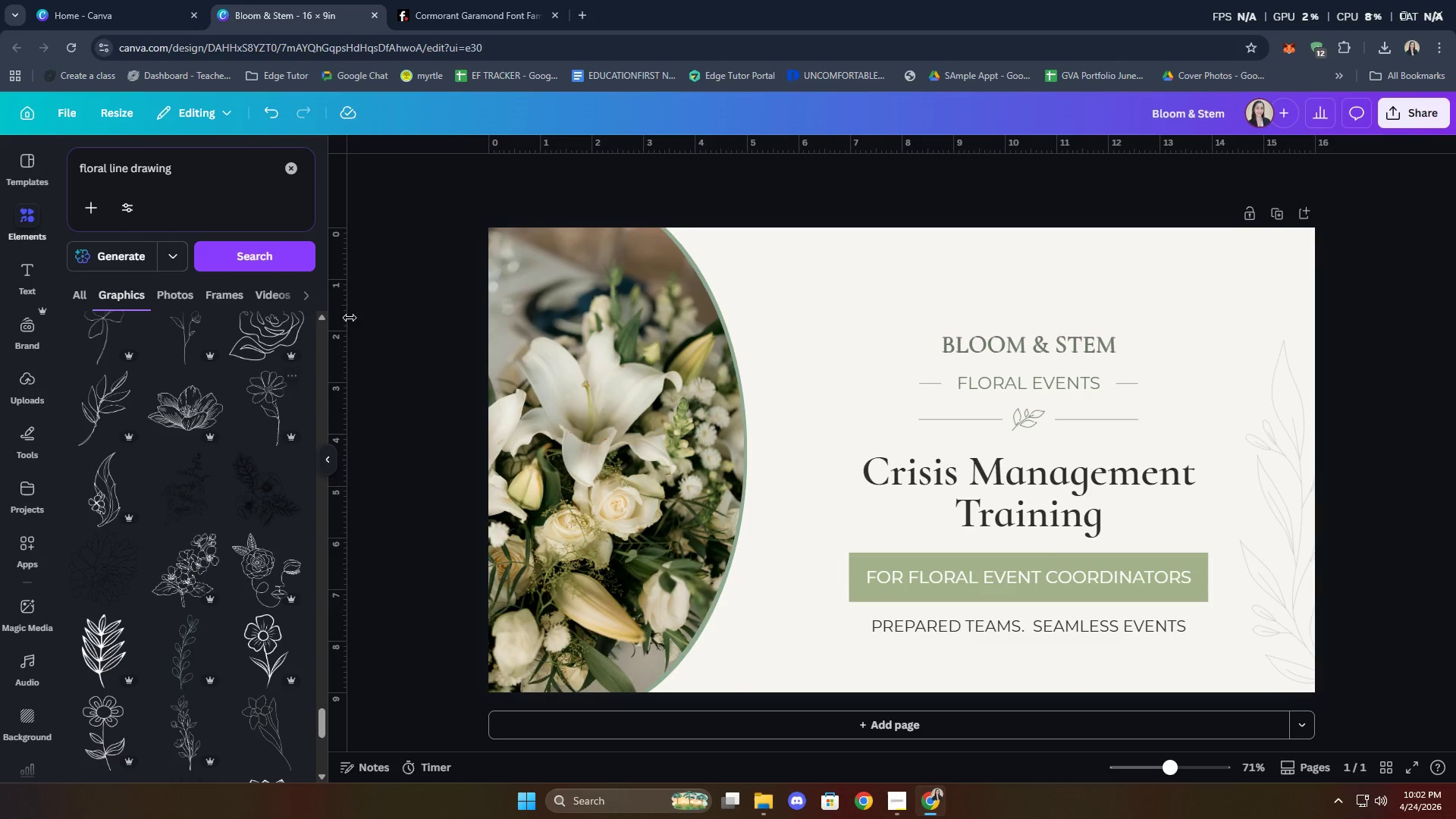 
double_click([190, 171])
 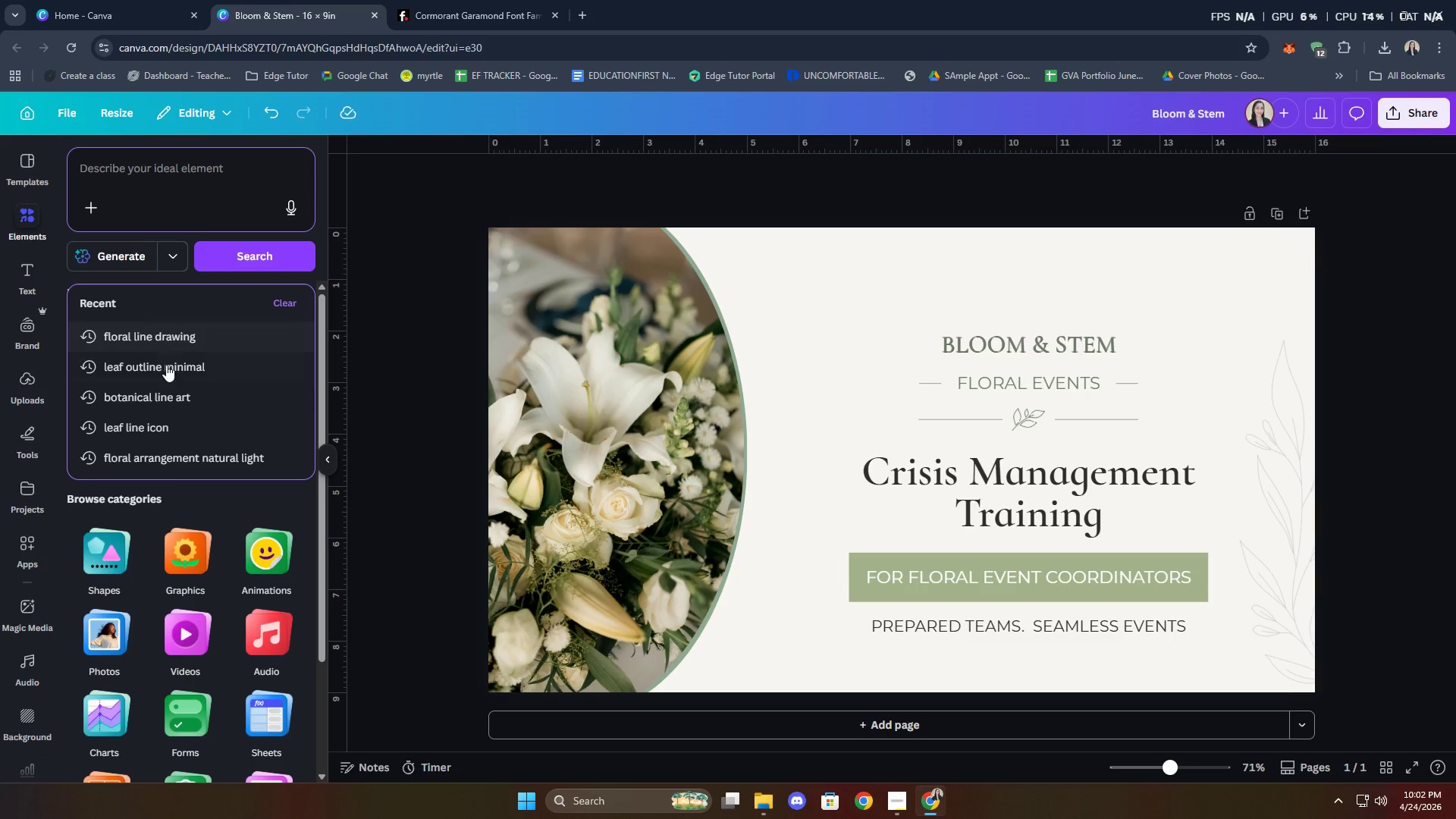 
left_click([168, 395])
 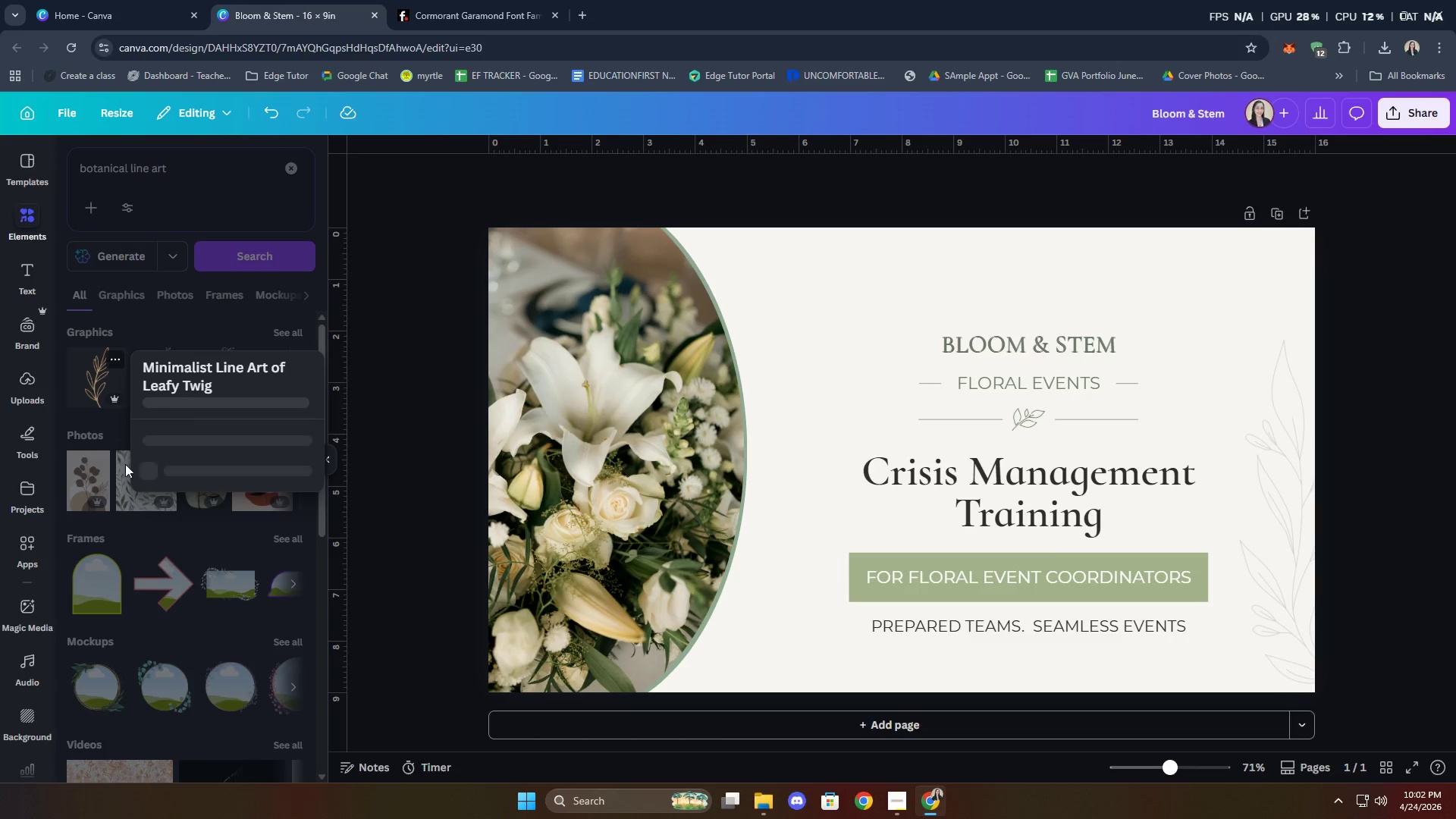 
left_click([206, 639])
 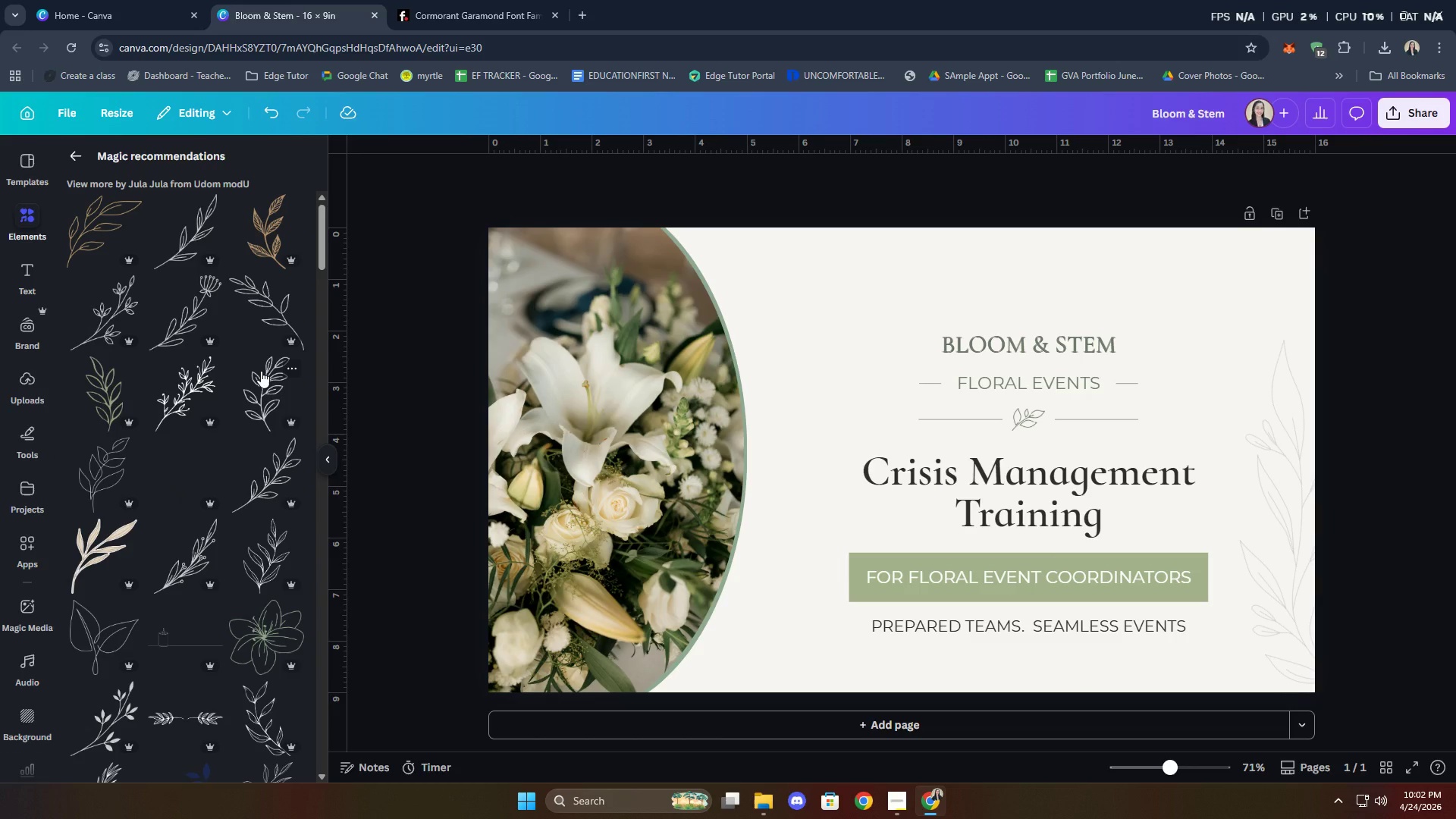 
wait(6.22)
 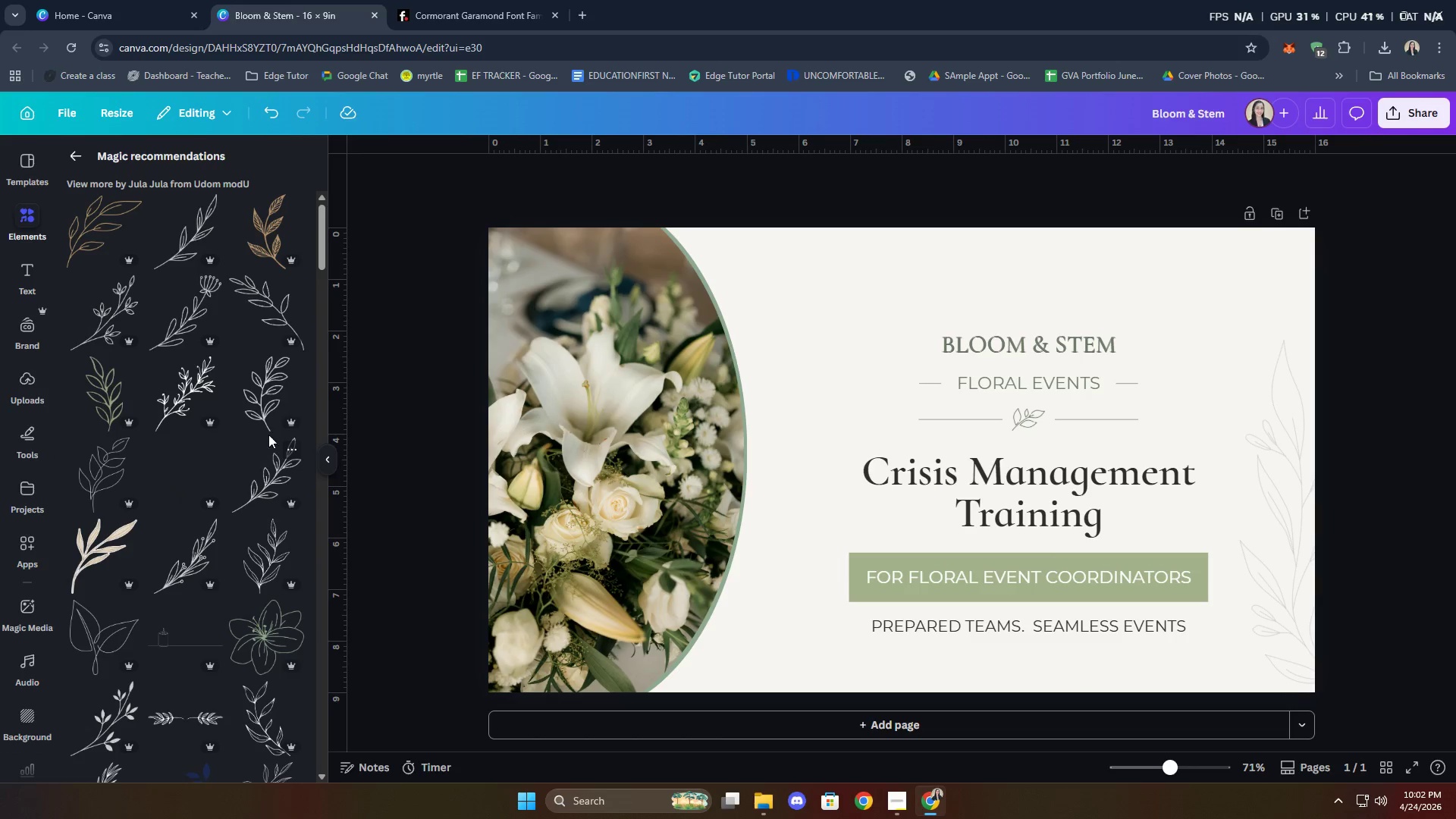 
scroll: coordinate [231, 385], scroll_direction: down, amount: 13.0
 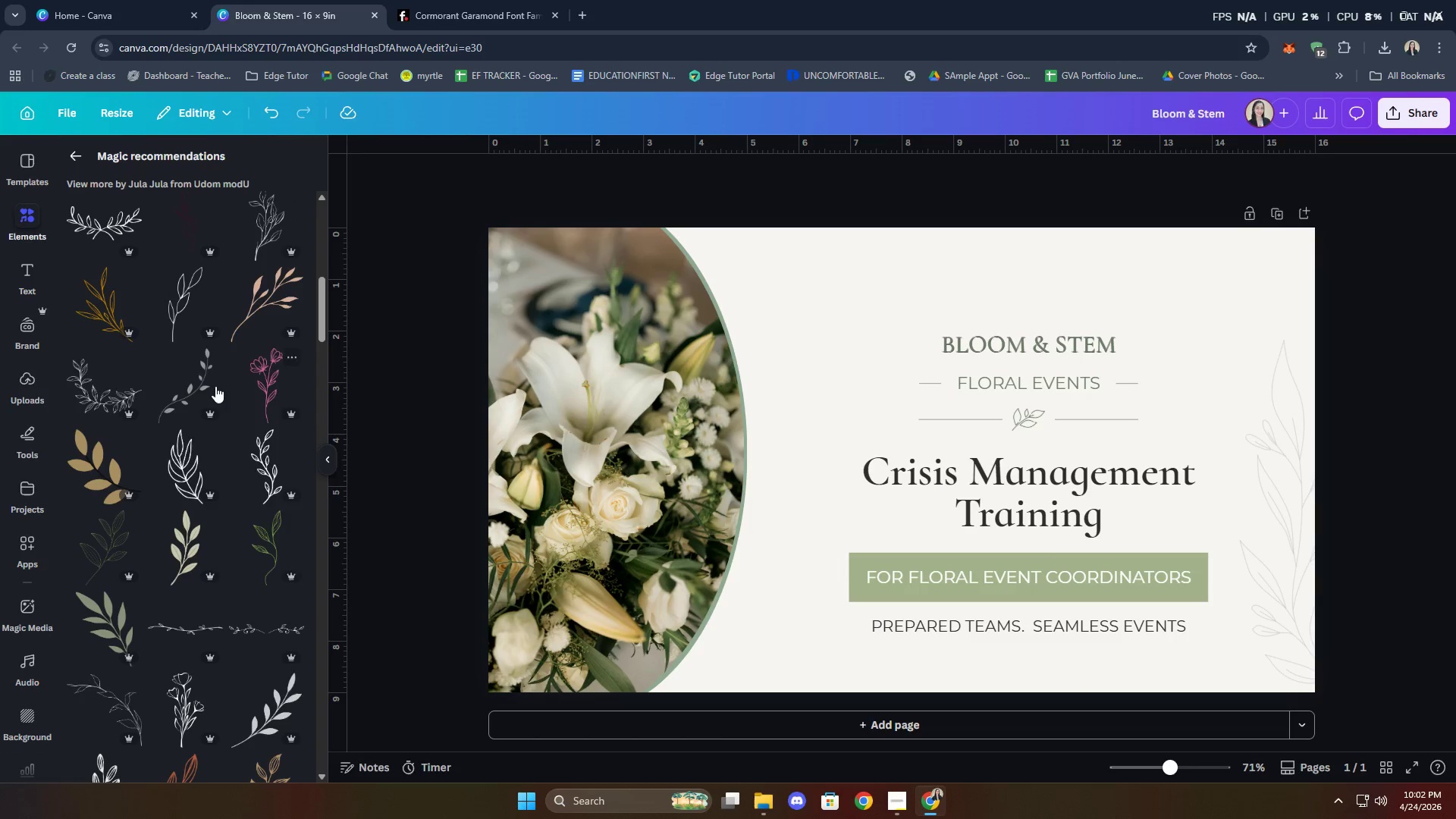 
scroll: coordinate [228, 402], scroll_direction: down, amount: 8.0
 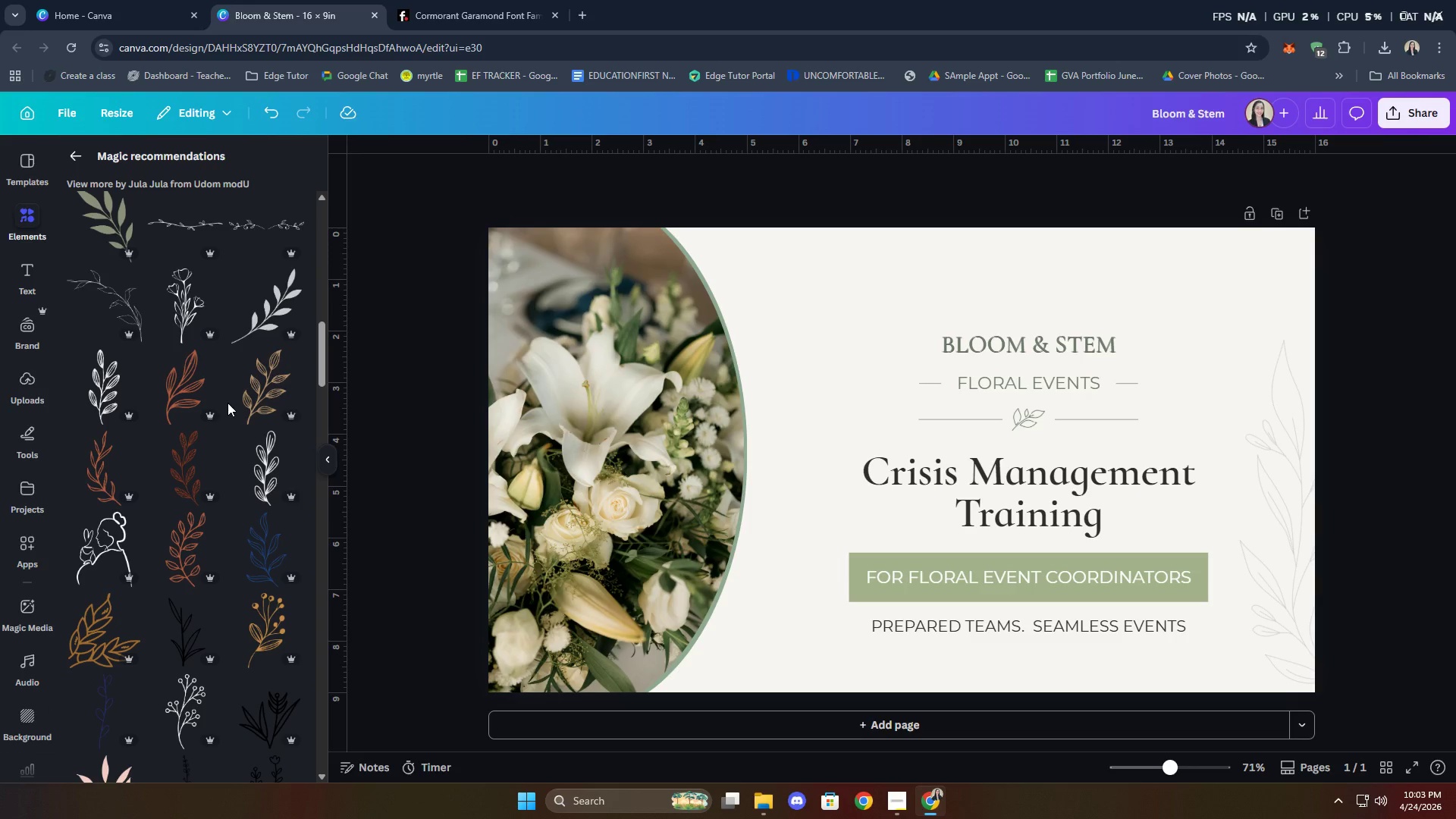 
scroll: coordinate [253, 418], scroll_direction: down, amount: 14.0
 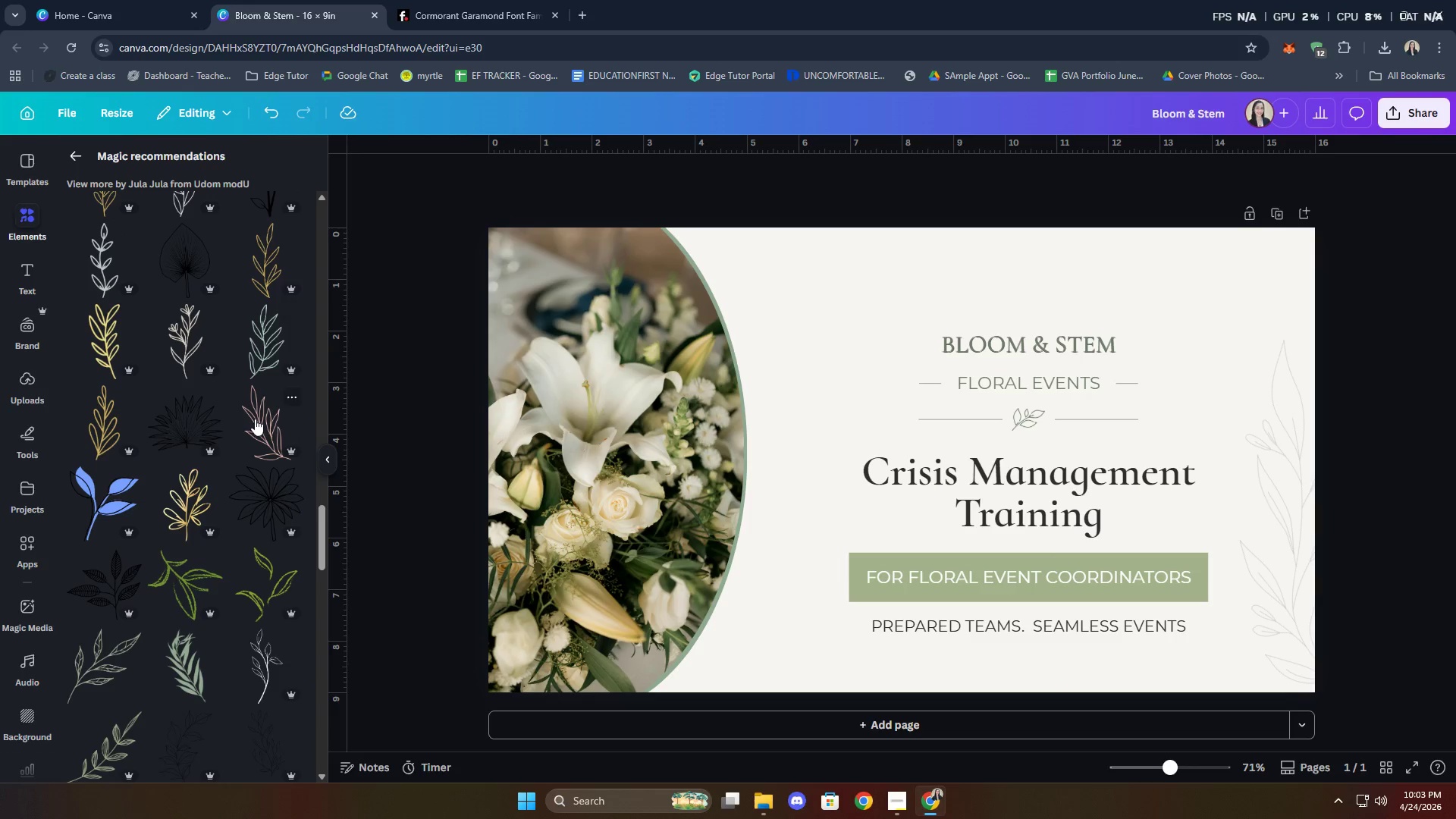 
scroll: coordinate [256, 417], scroll_direction: down, amount: 4.0
 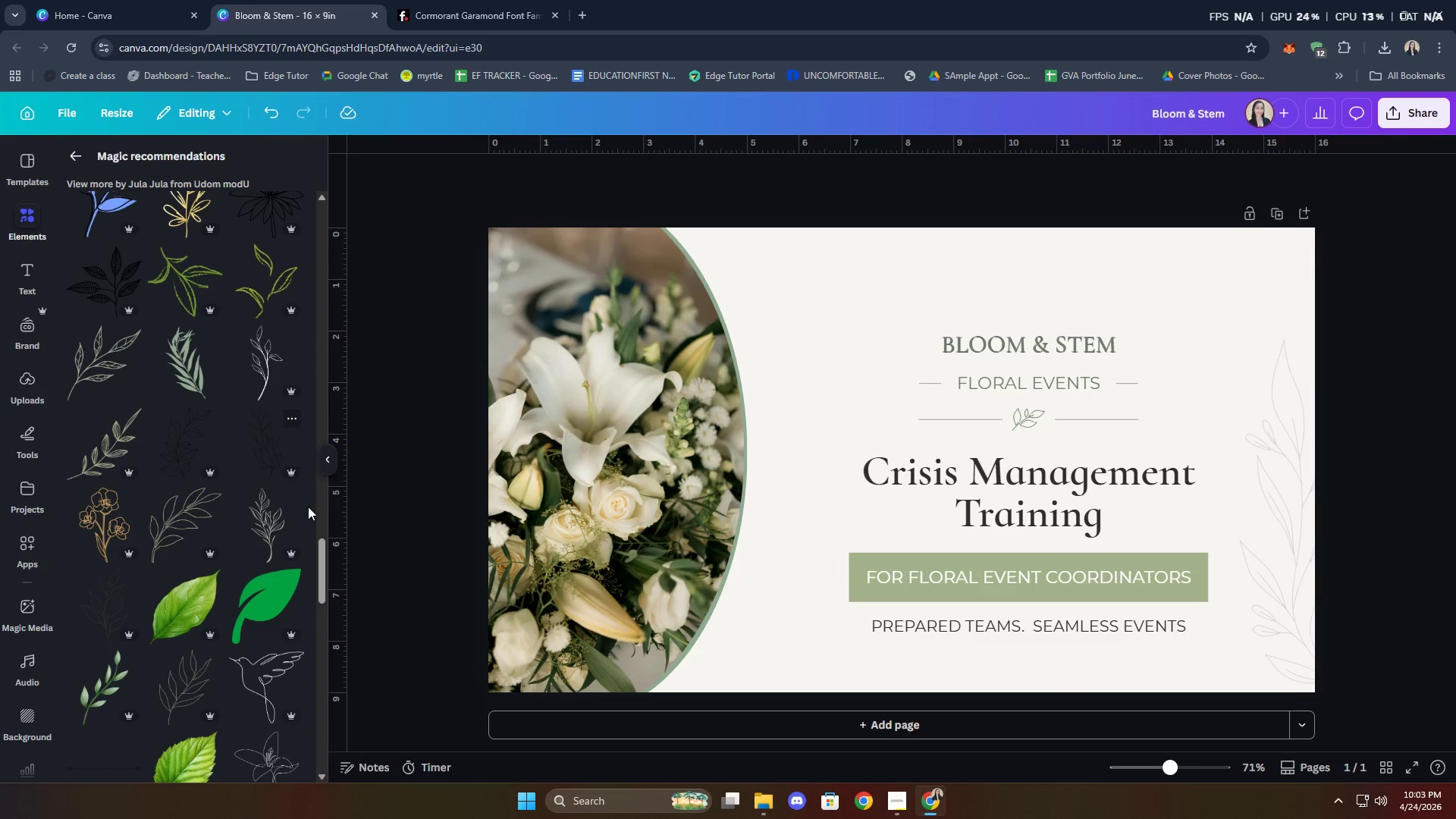 
left_click([256, 529])
 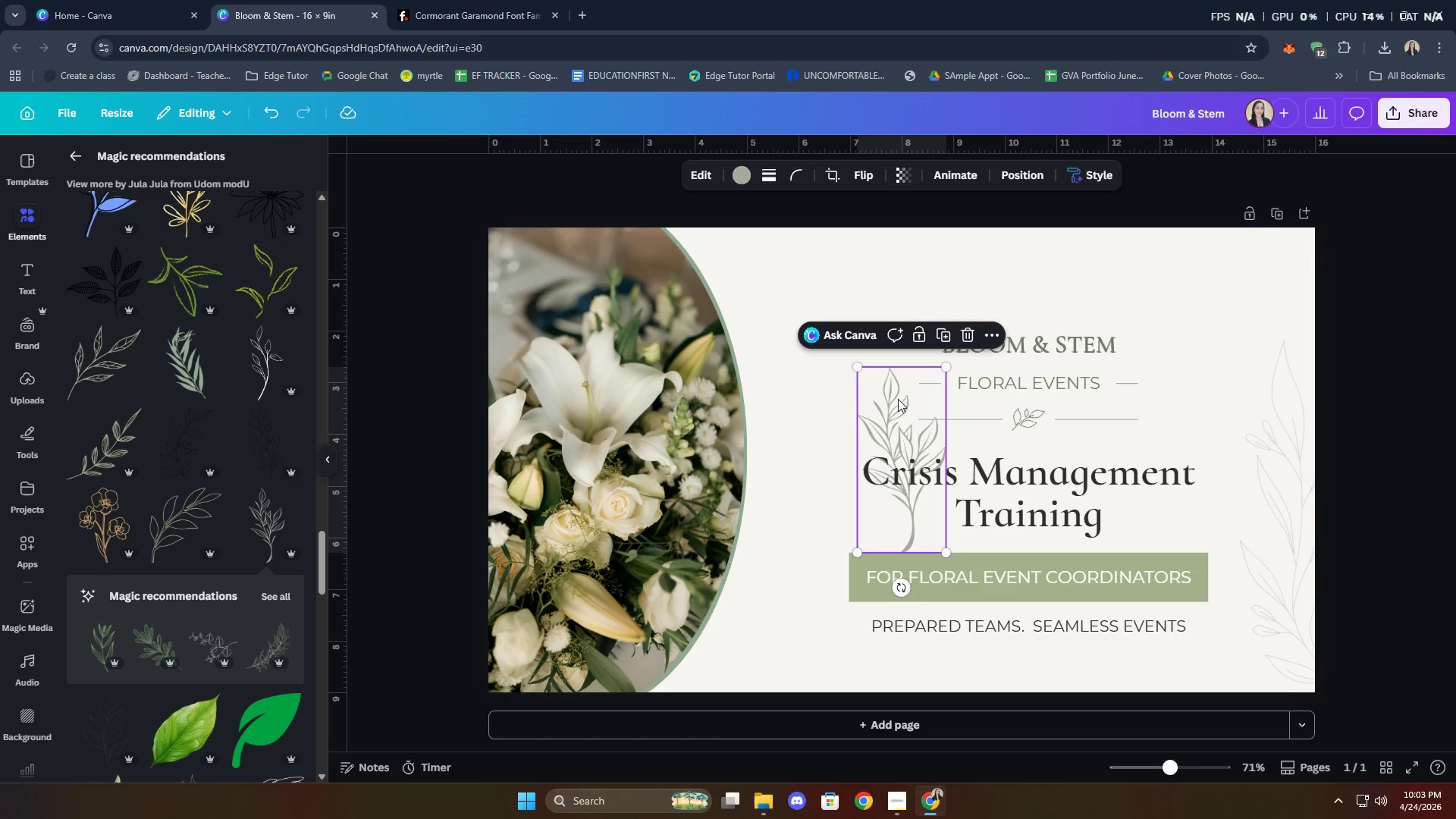 
left_click([973, 334])
 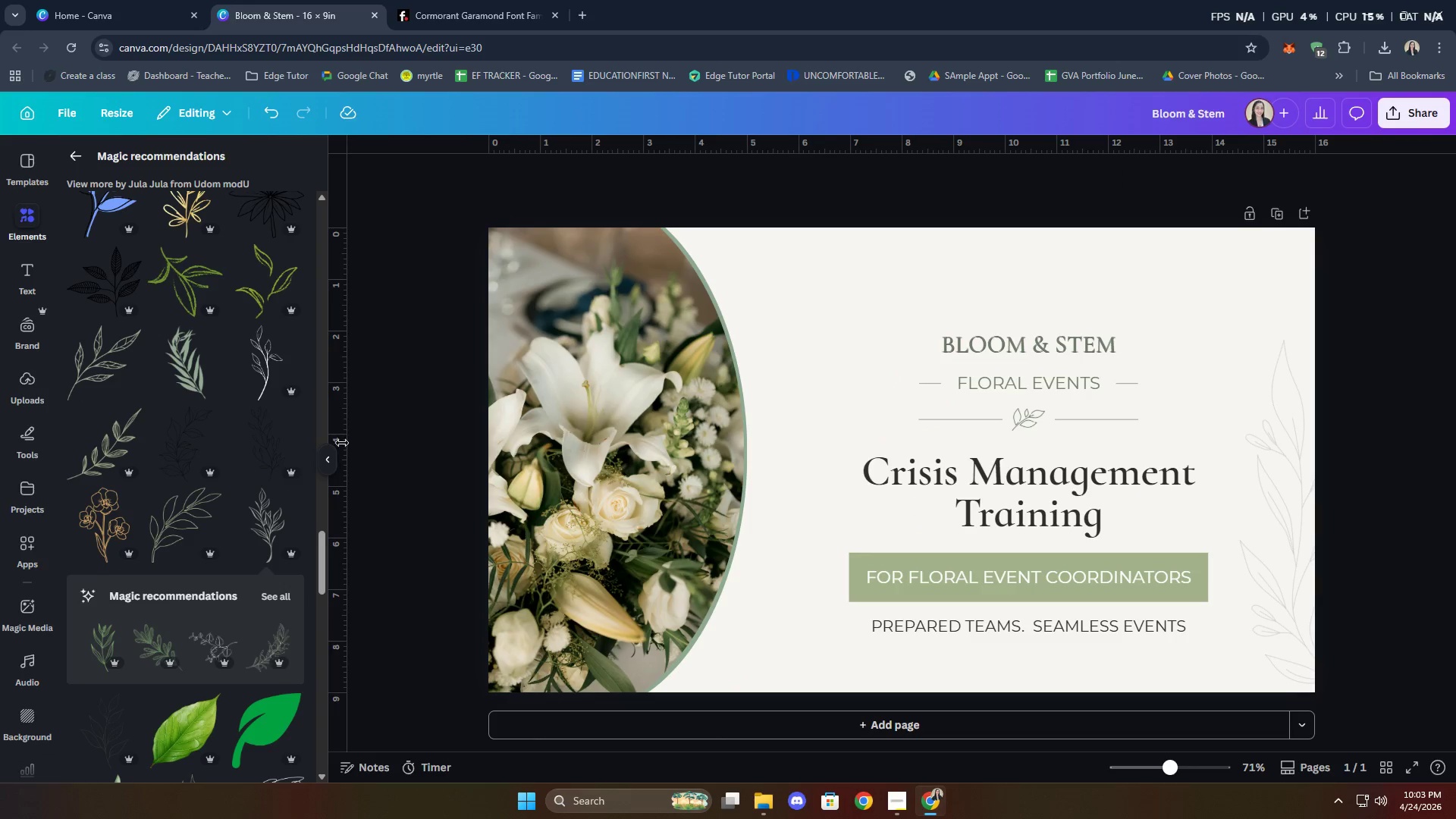 
scroll: coordinate [217, 439], scroll_direction: down, amount: 13.0
 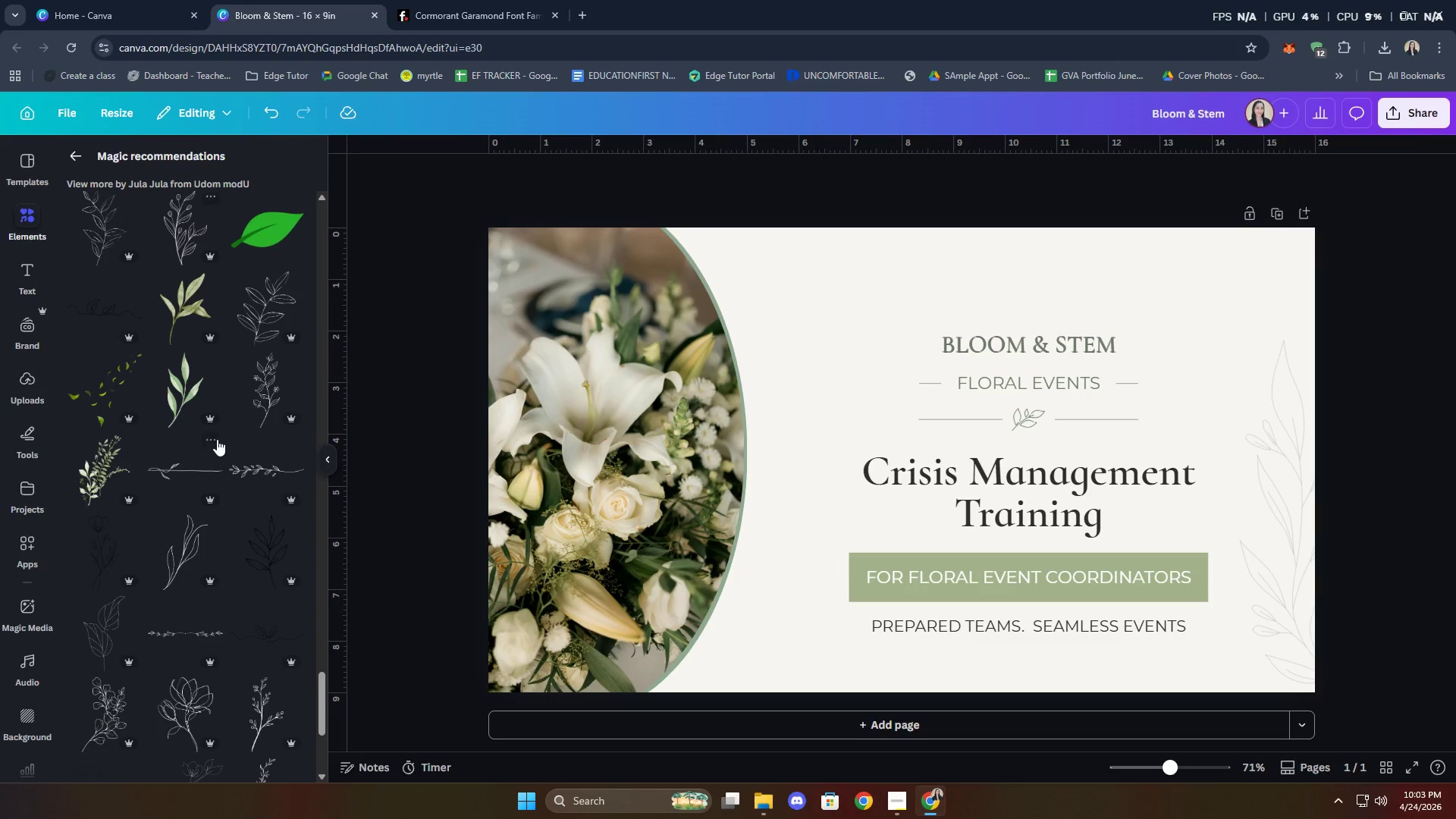 
scroll: coordinate [199, 504], scroll_direction: down, amount: 10.0
 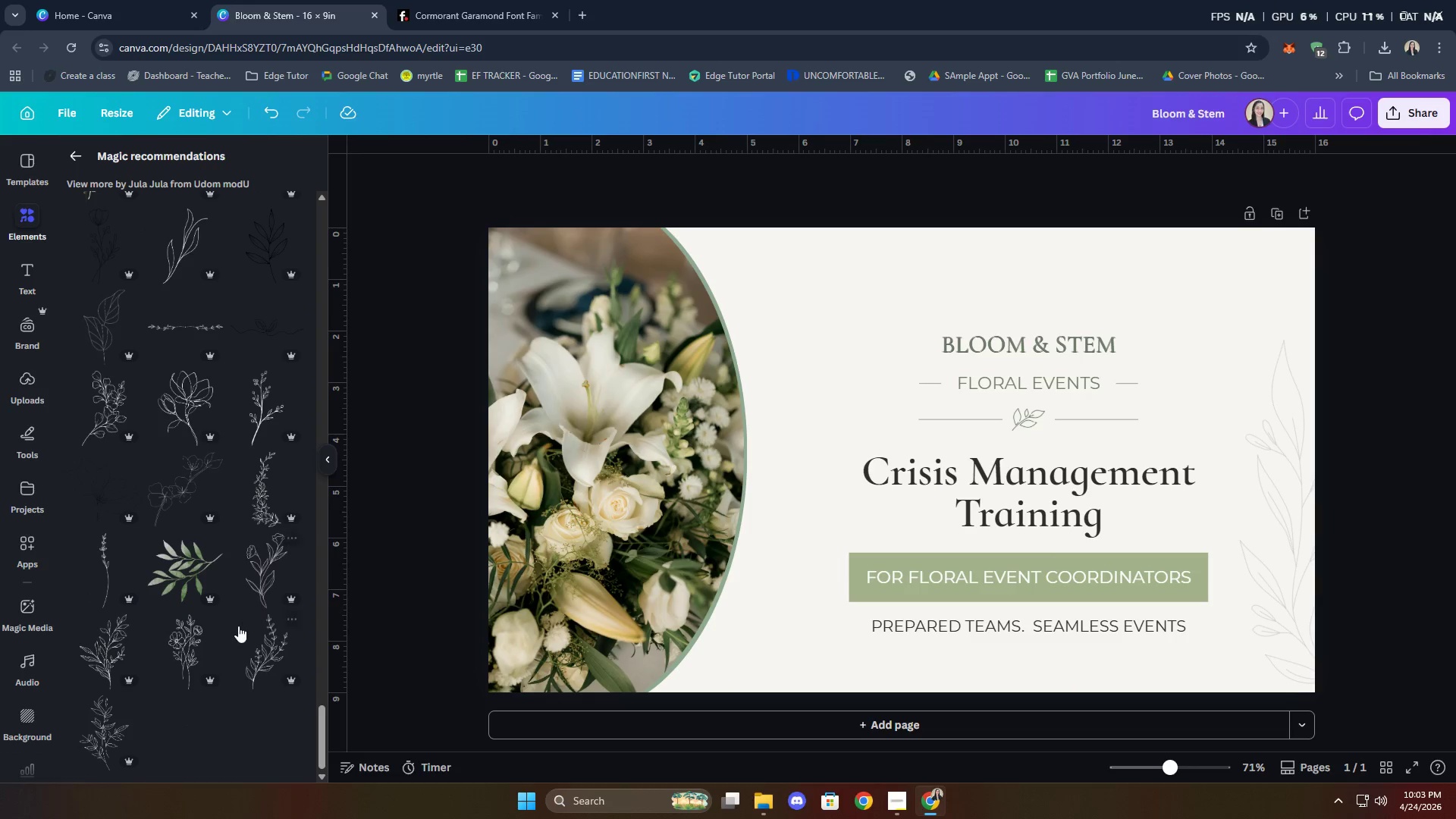 
scroll: coordinate [228, 553], scroll_direction: up, amount: 22.0
 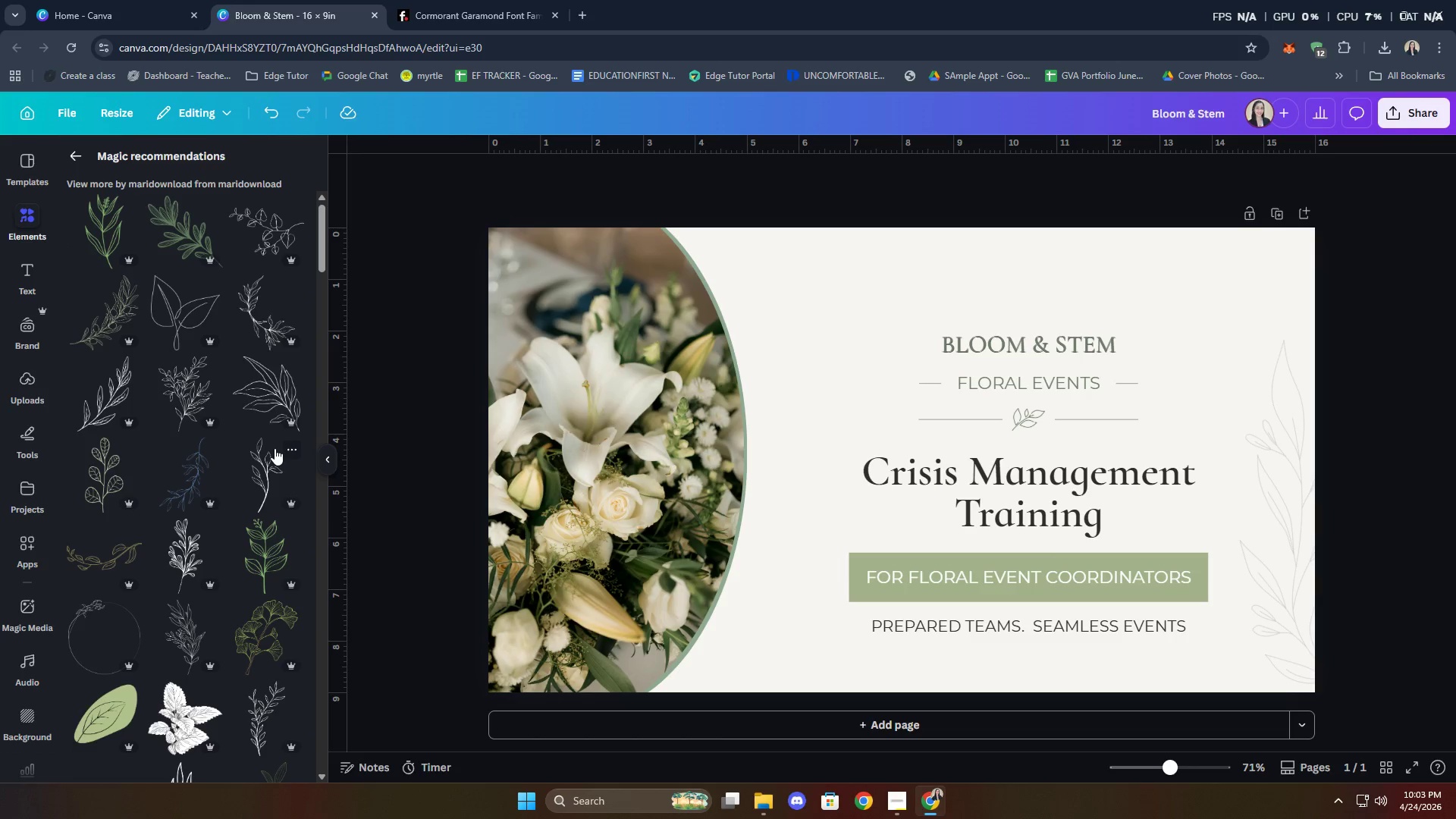 
wait(5.8)
 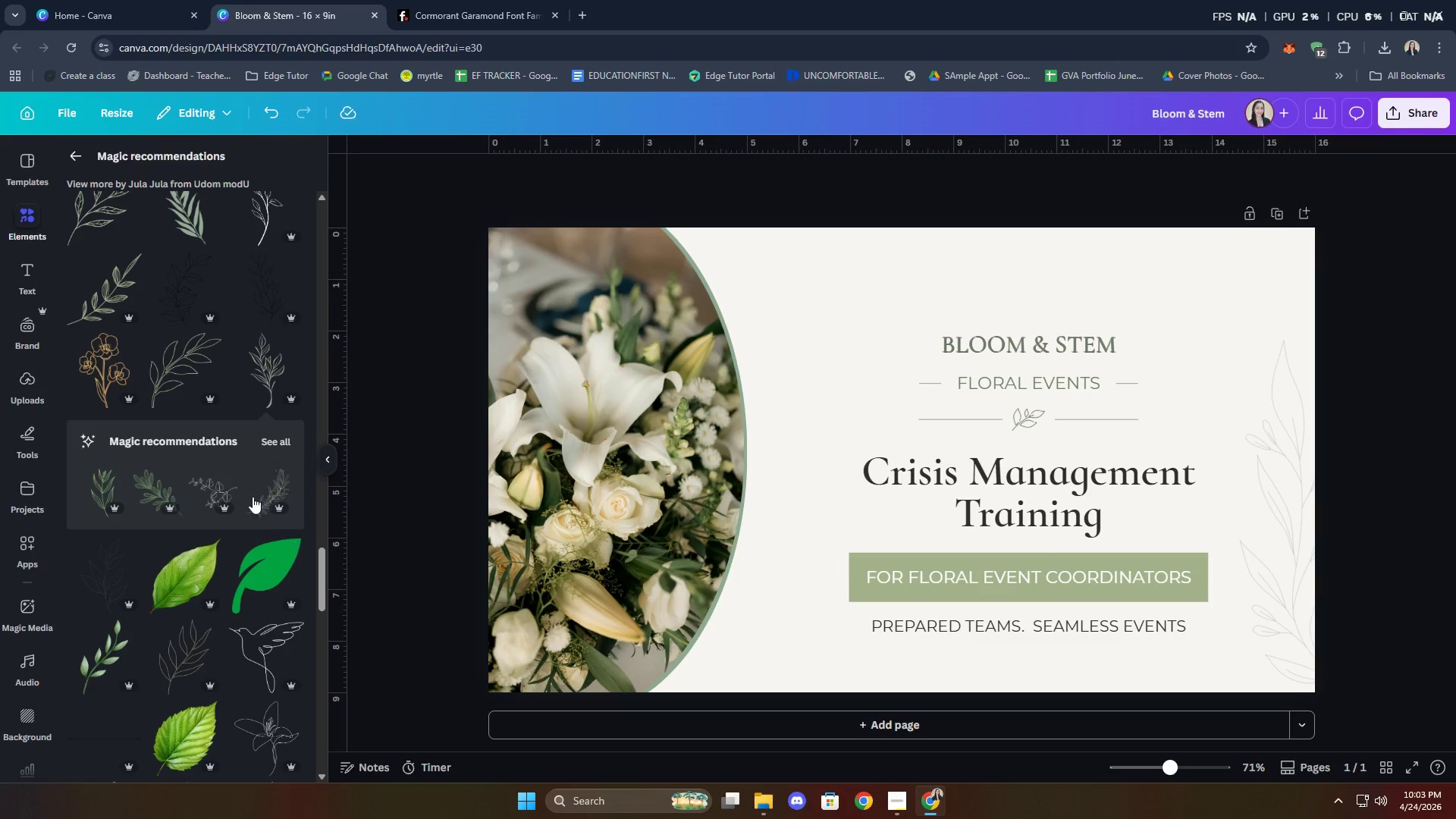 
left_click([79, 156])
 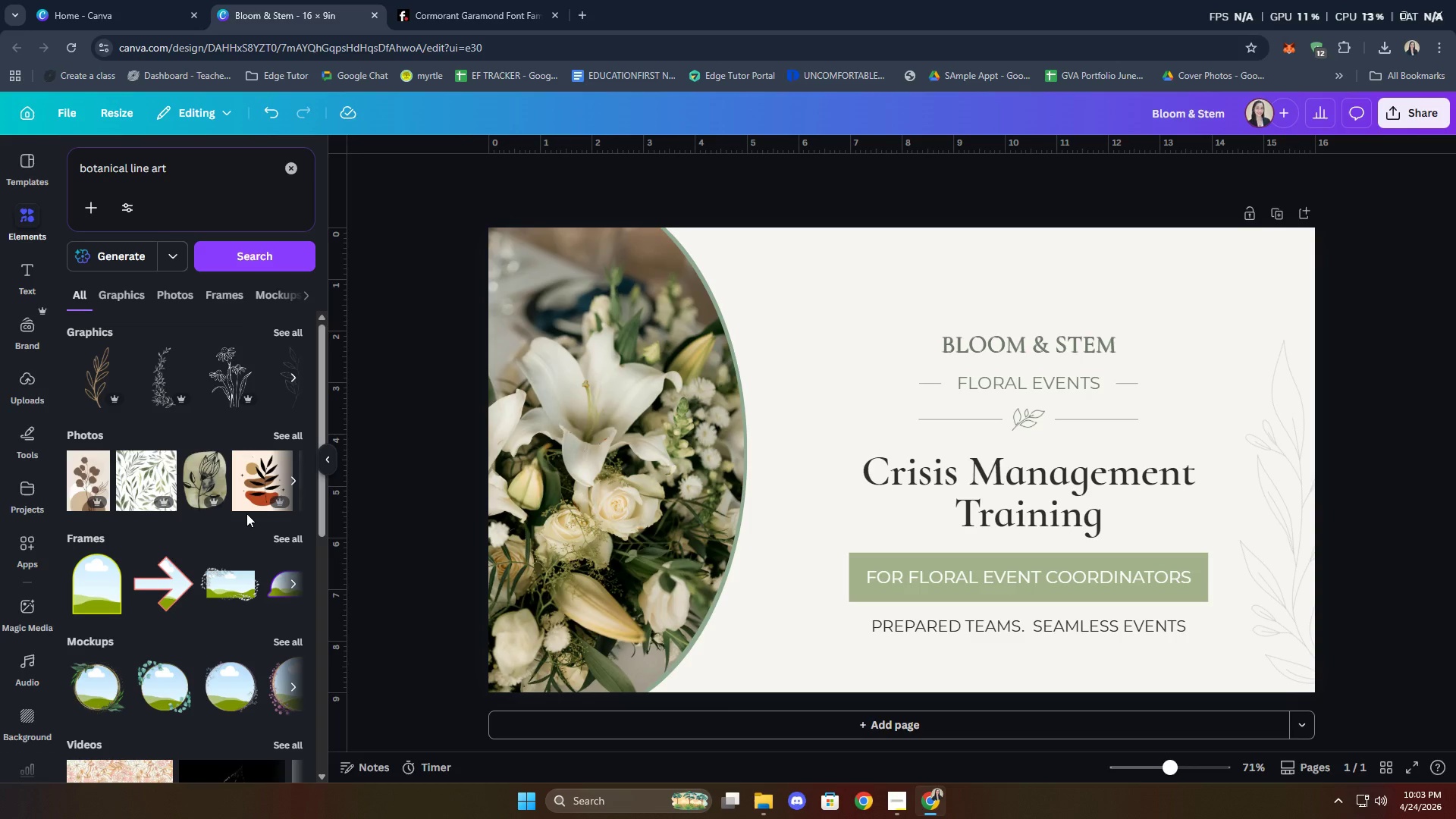 
wait(6.34)
 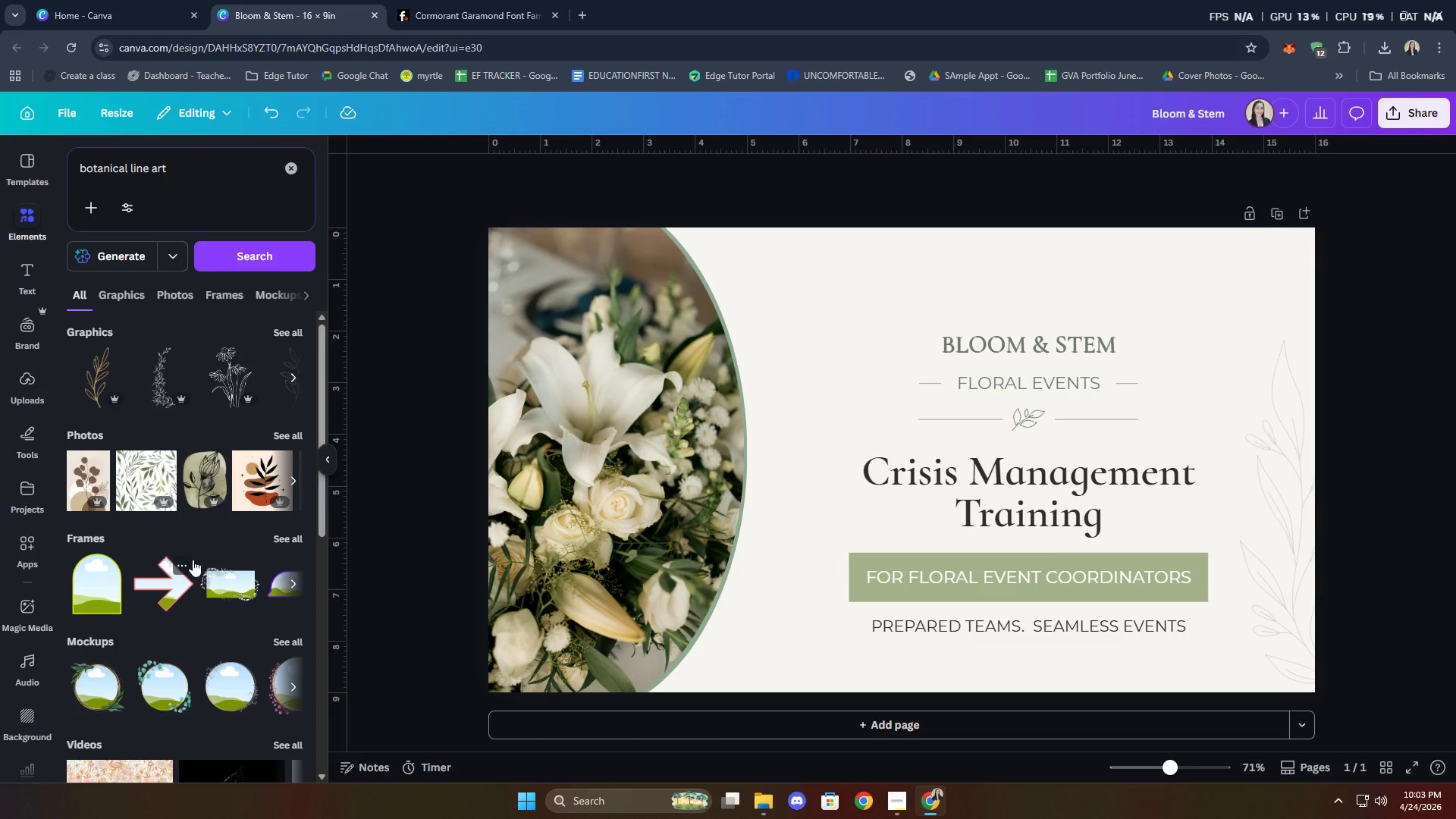 
left_click([235, 168])
 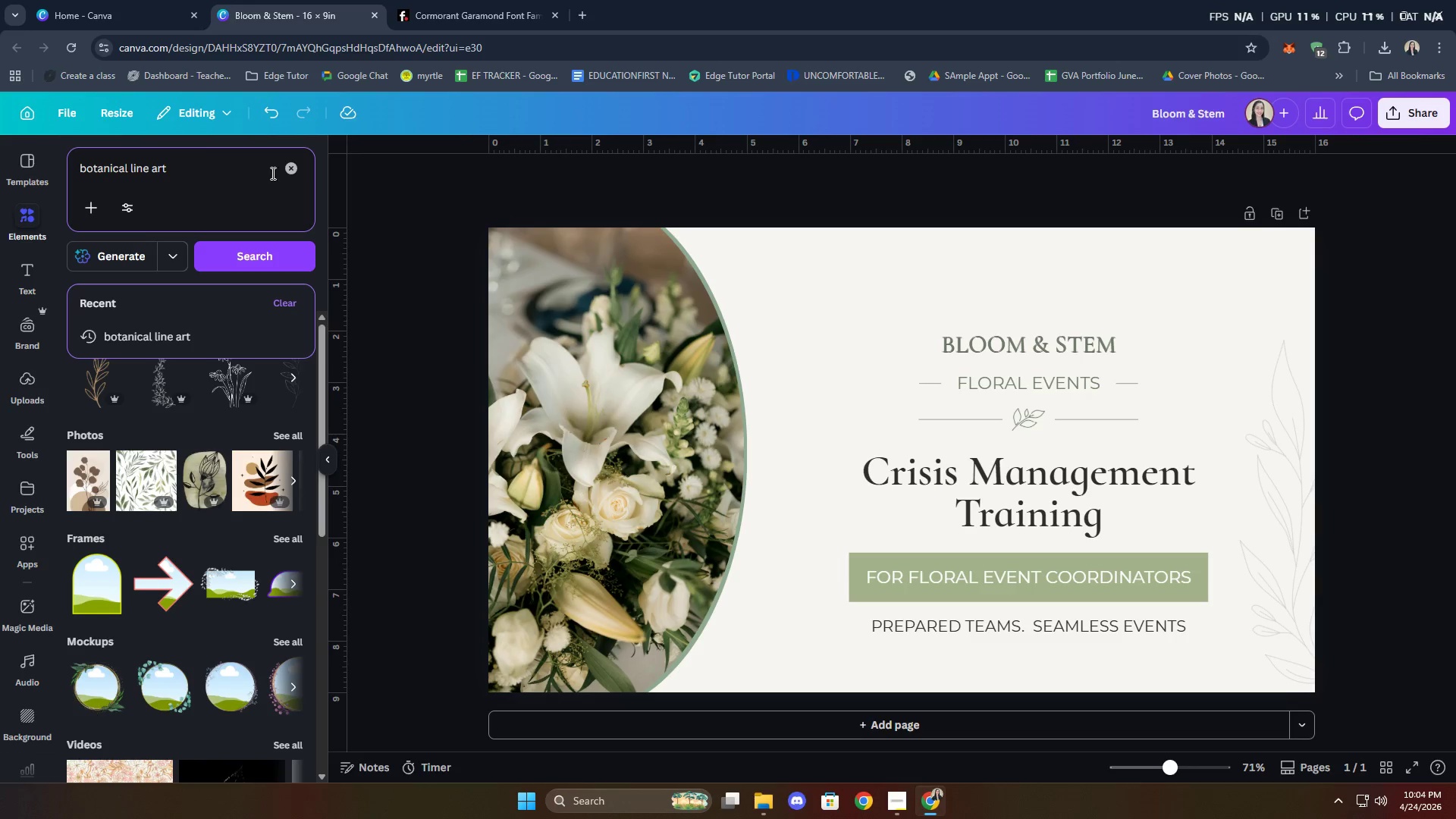 
double_click([244, 171])
 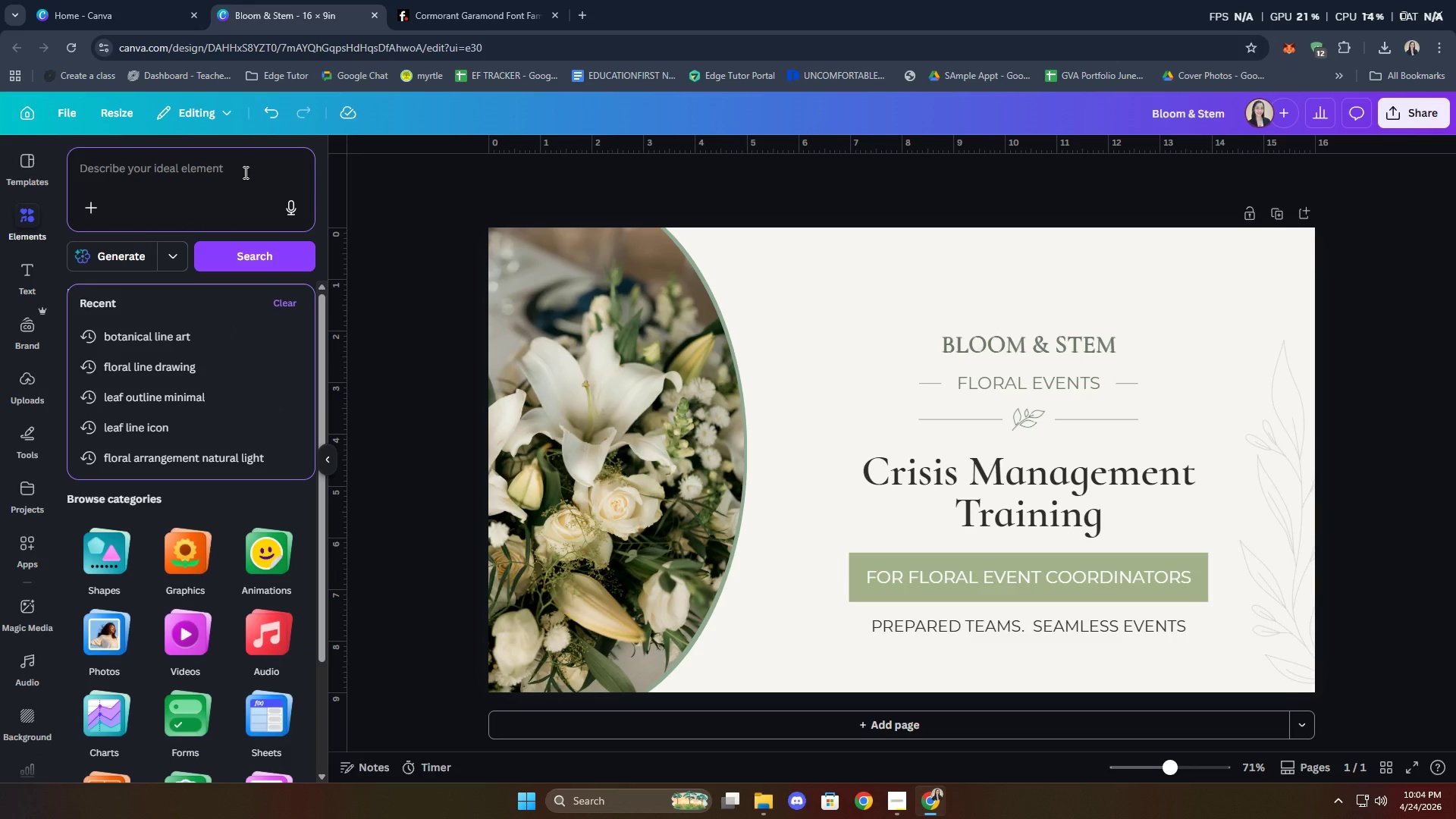 
type(leaf outline mini)
 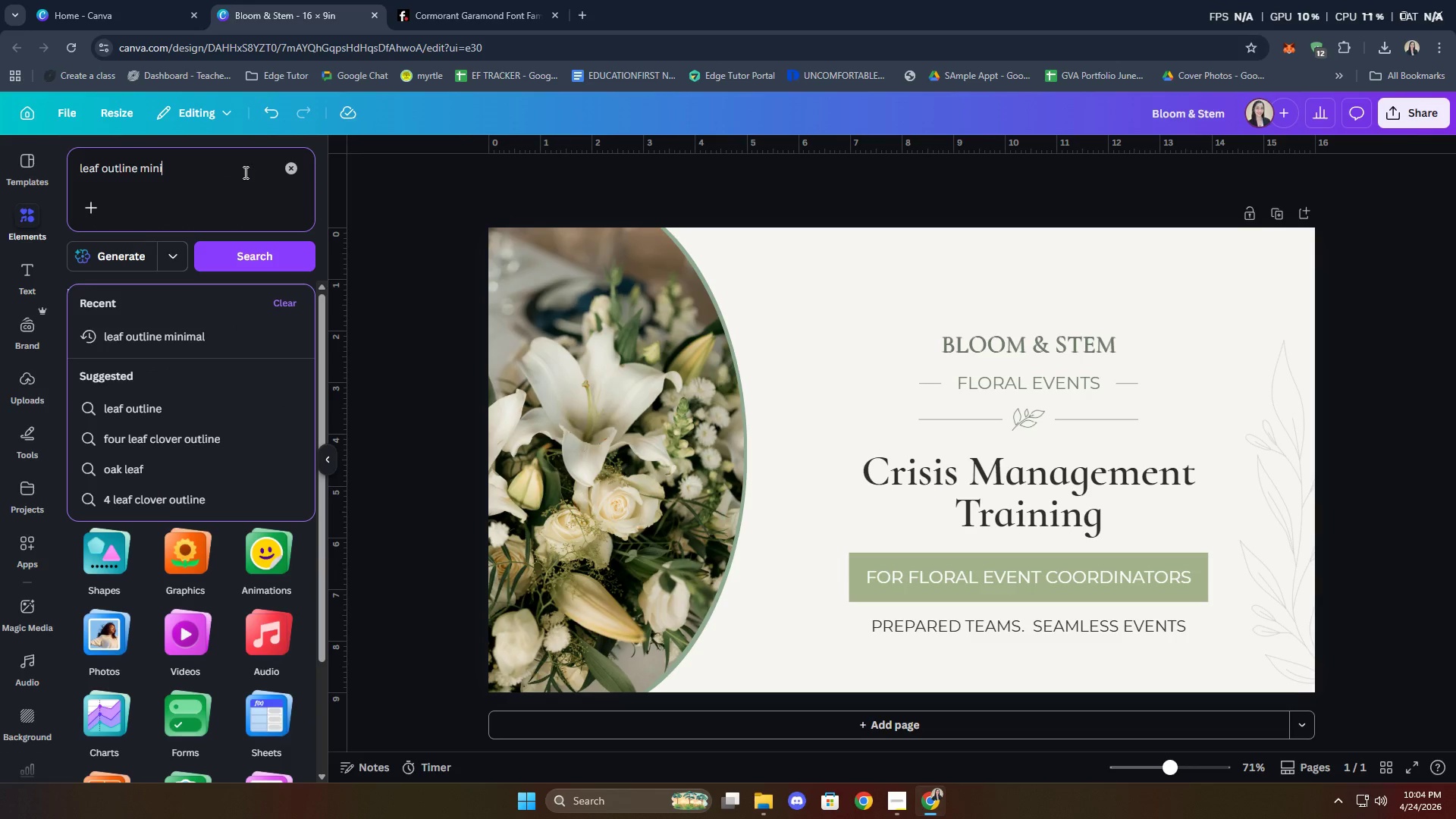 
hold_key(key=Backspace, duration=1.27)
 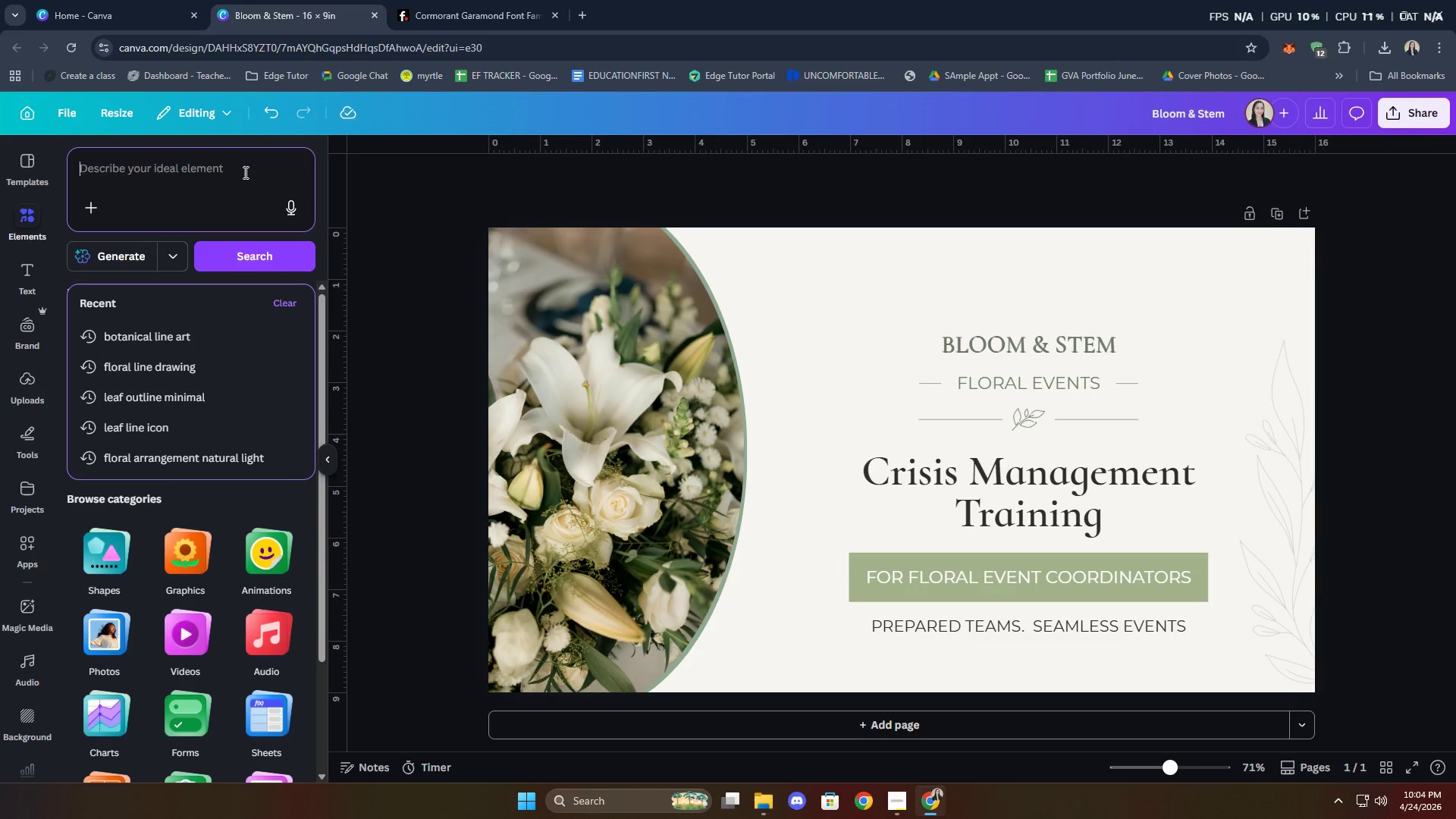 
wait(6.53)
 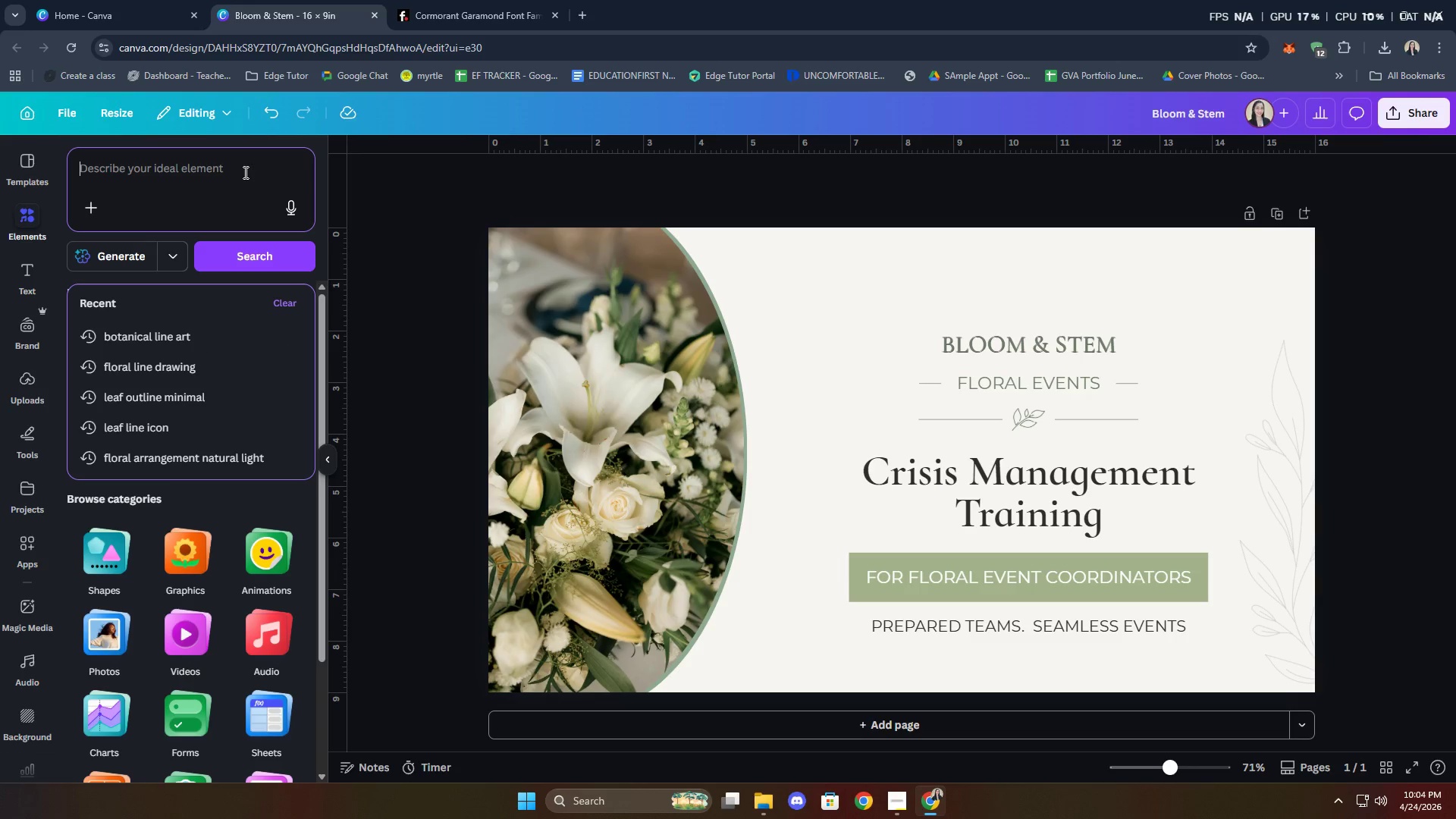 
type(7 leafed bracn)
key(Backspace)
key(Backspace)
type(ch)
key(Backspace)
key(Backspace)
type(nch line art wit)
key(Backspace)
key(Backspace)
key(Backspace)
key(Backspace)
 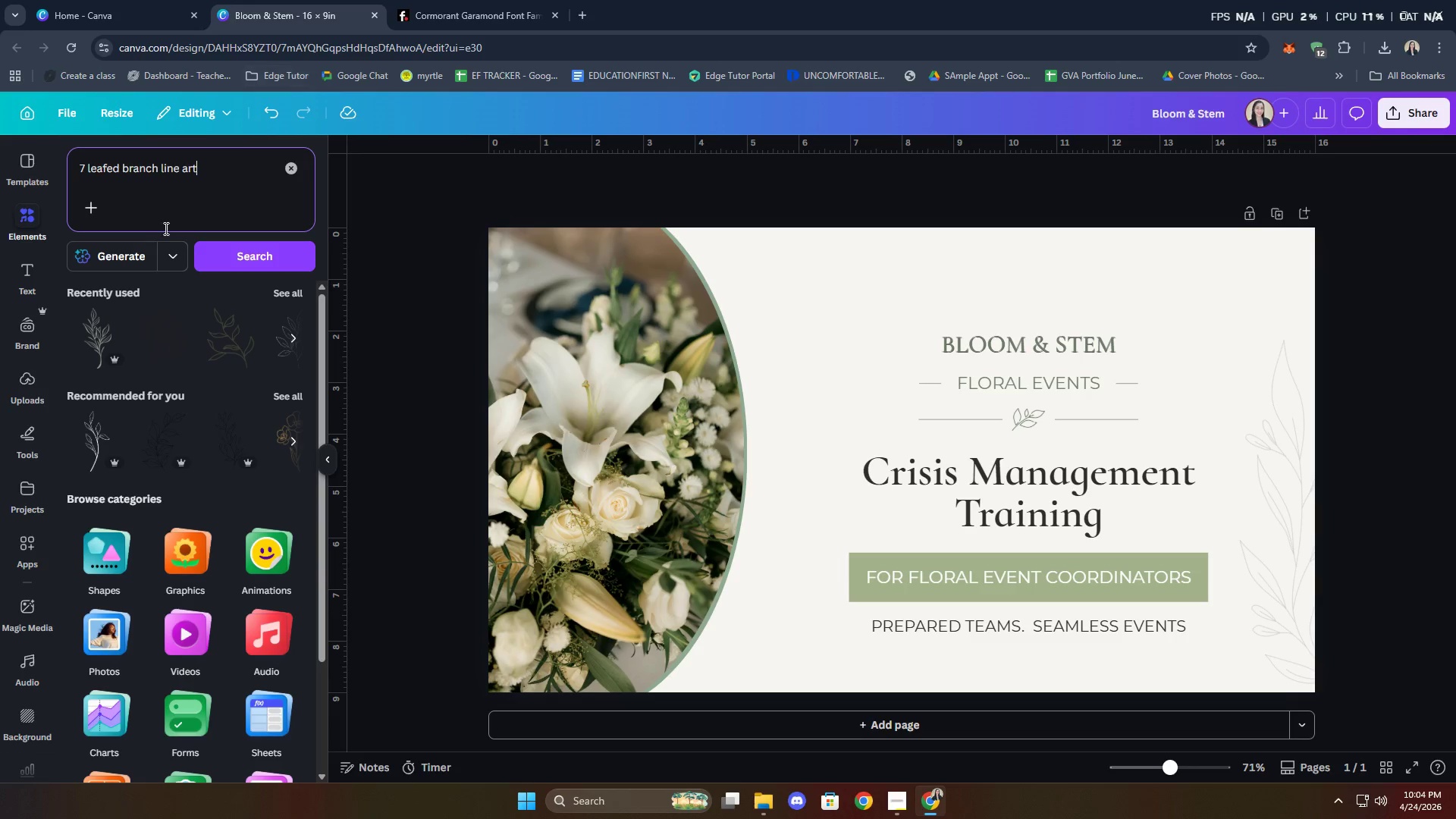 
left_click([124, 268])
 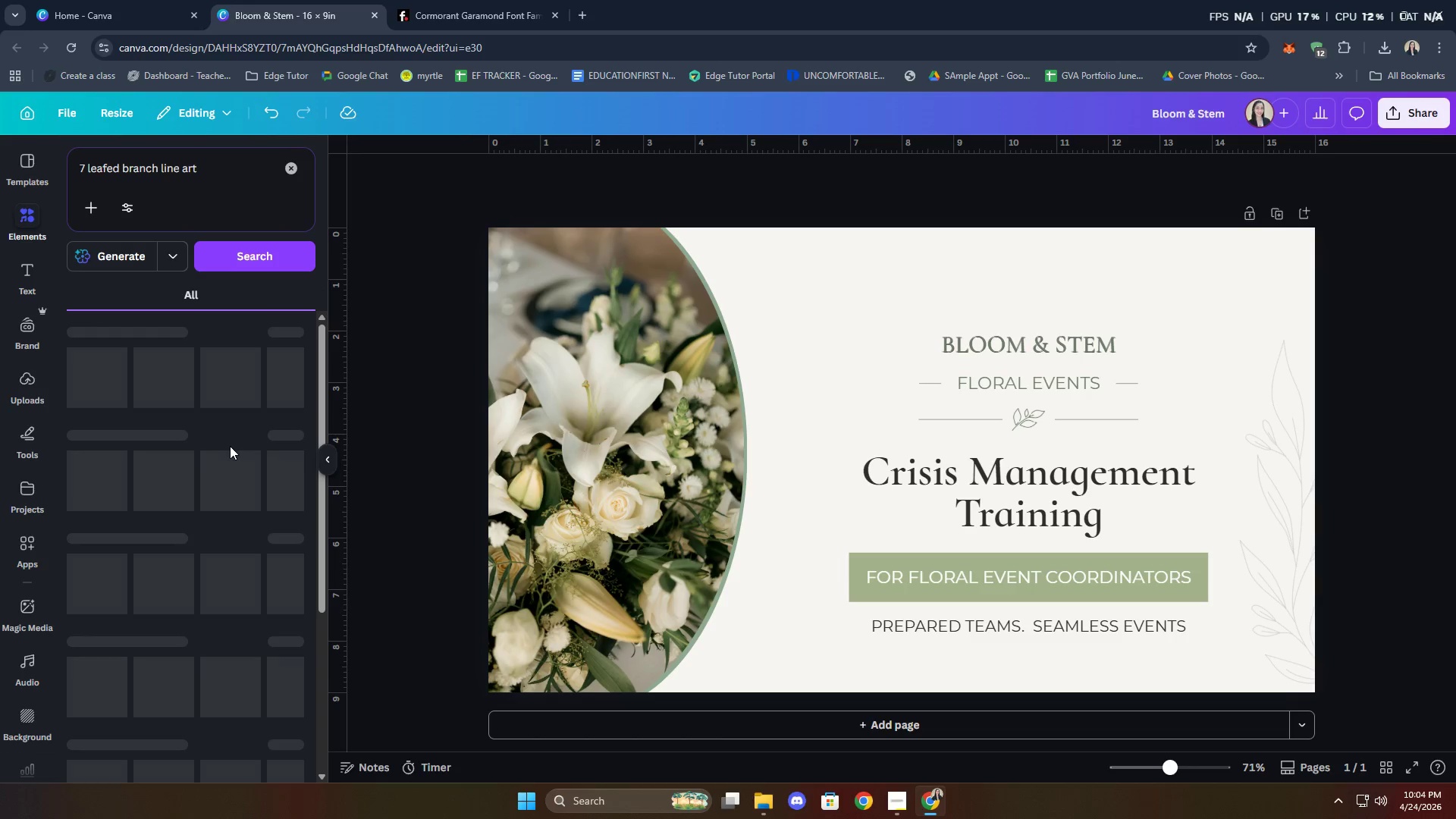 
mouse_move([287, 433])
 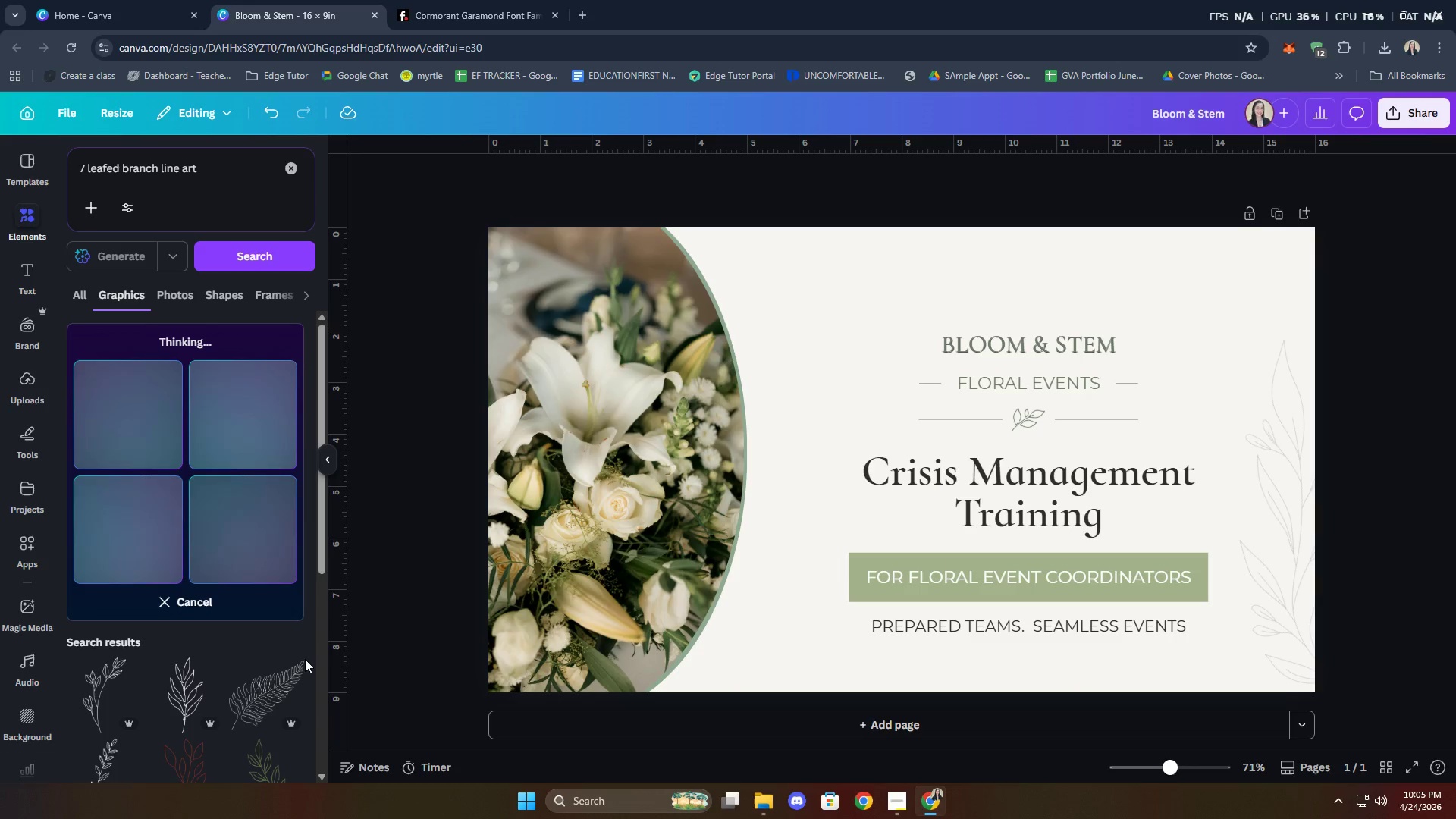 
wait(33.4)
 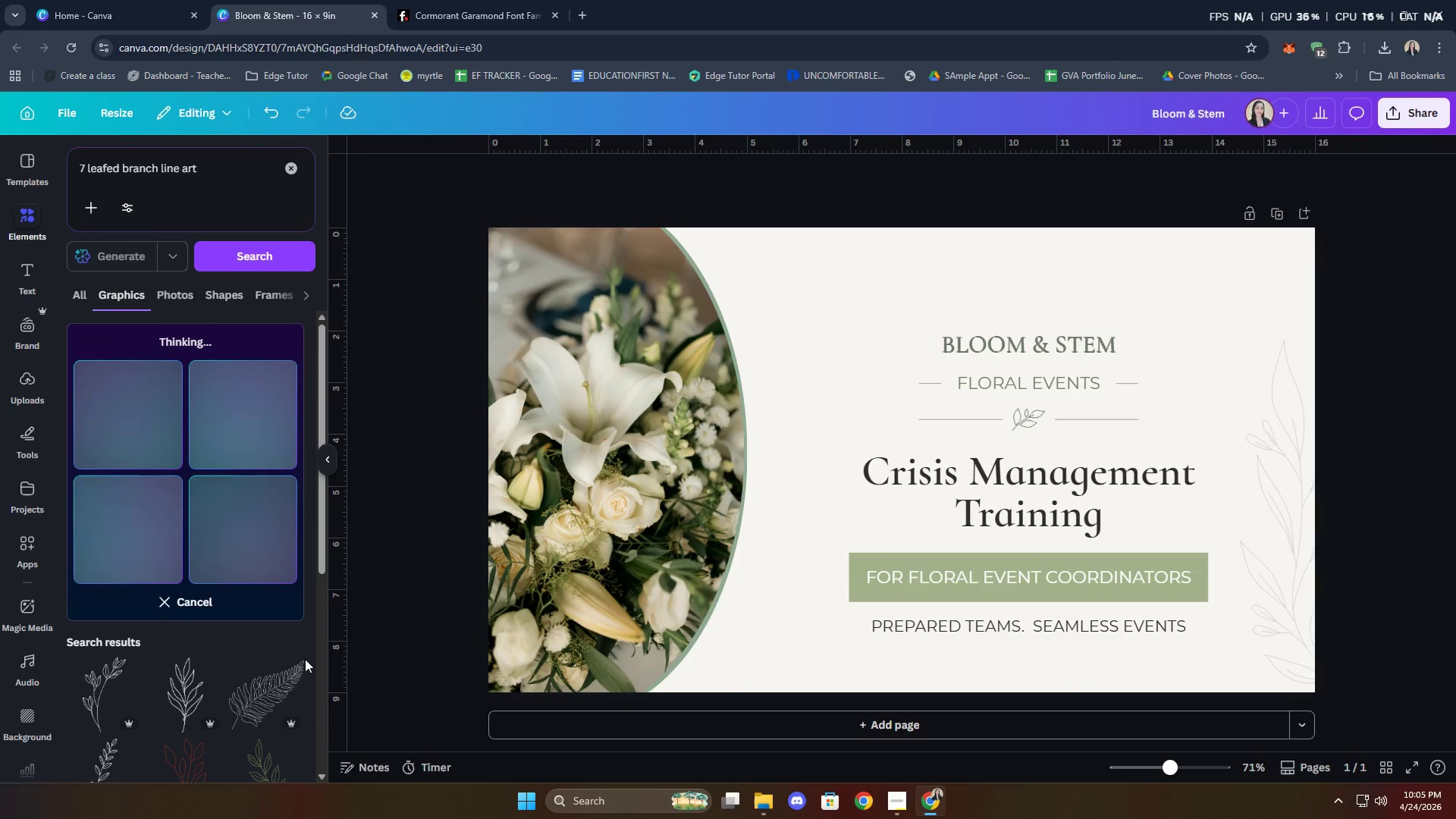 
left_click([781, 166])
 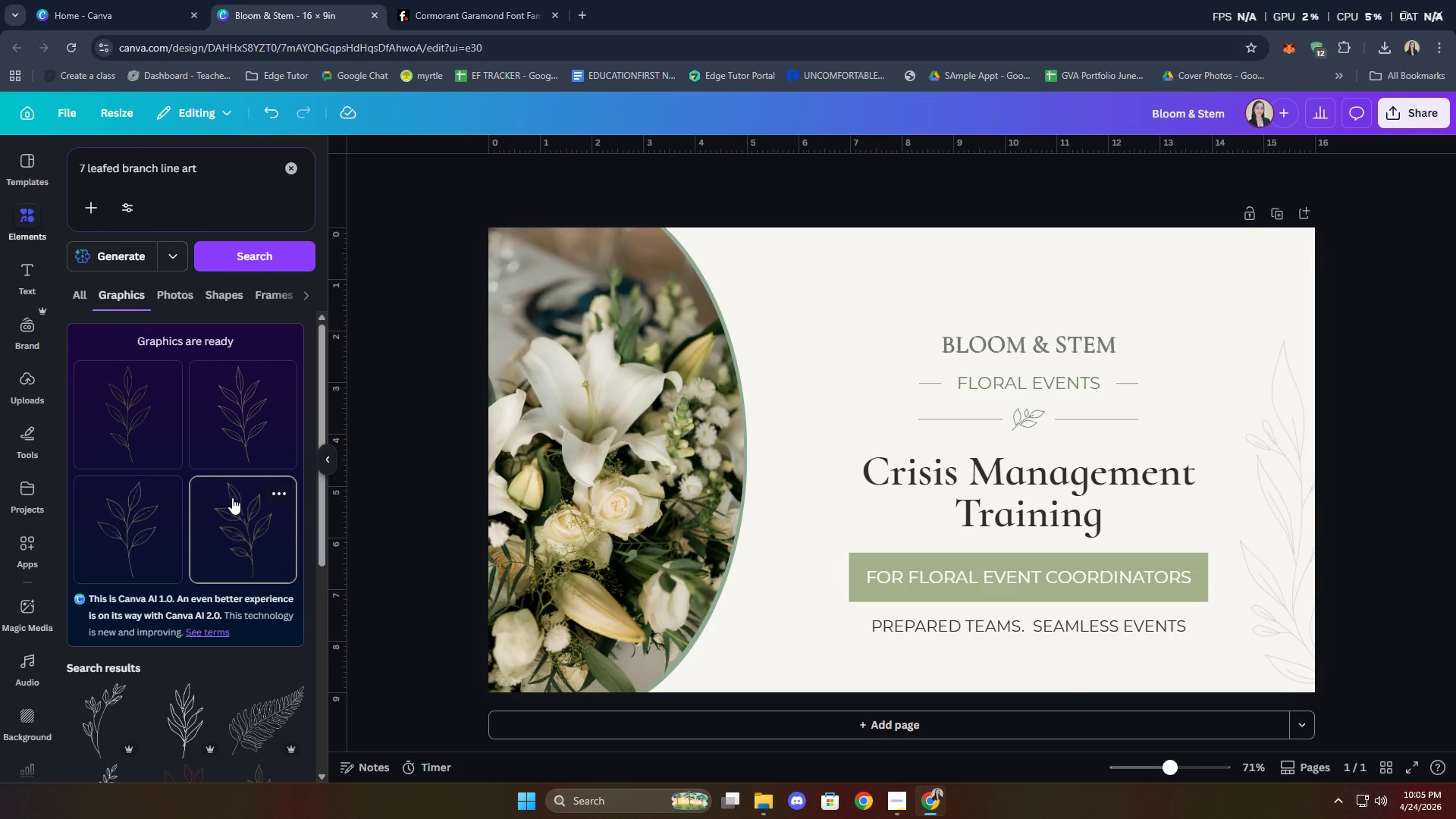 
wait(12.86)
 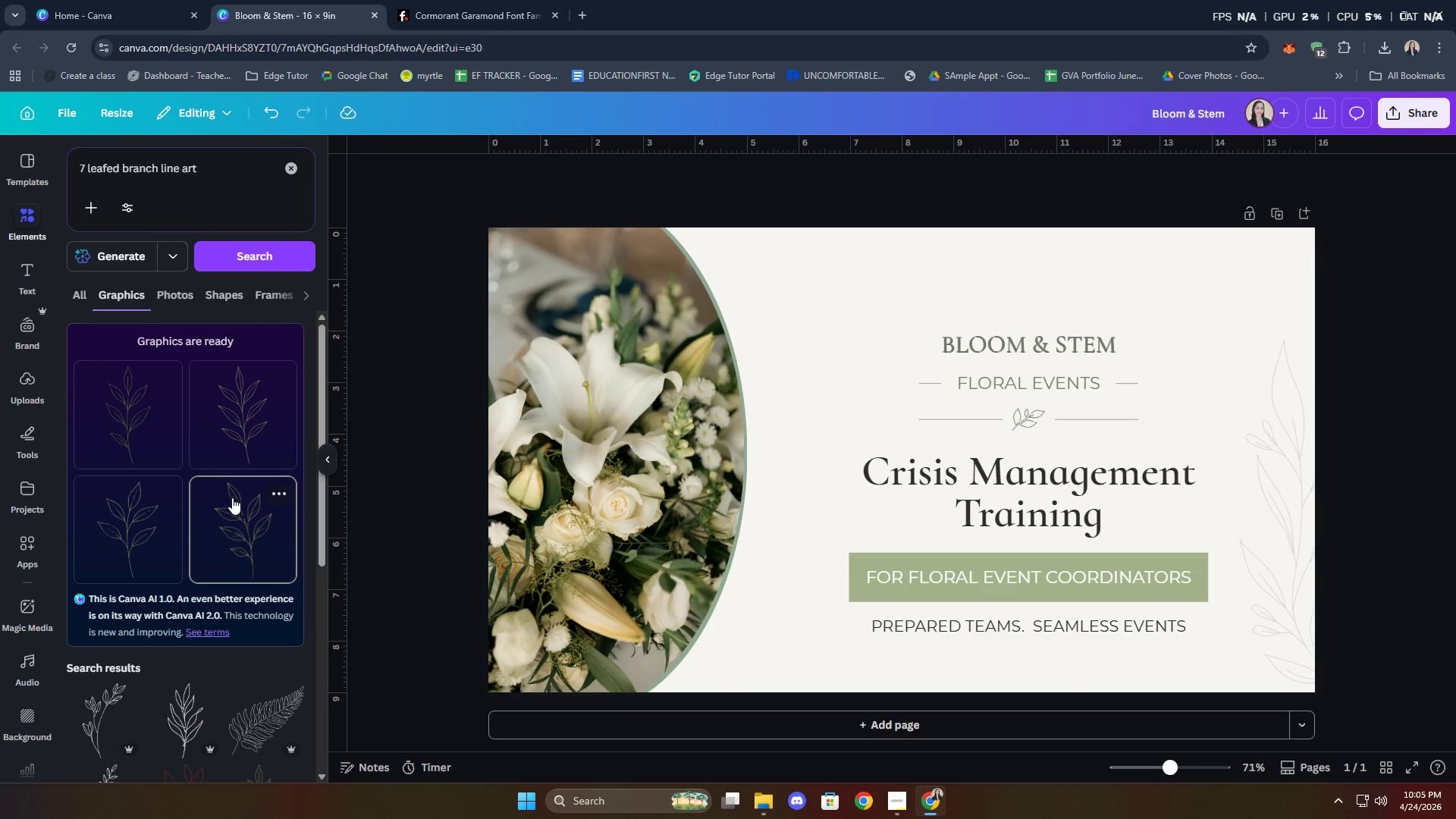 
left_click_drag(start_coordinate=[863, 375], to_coordinate=[820, 360])
 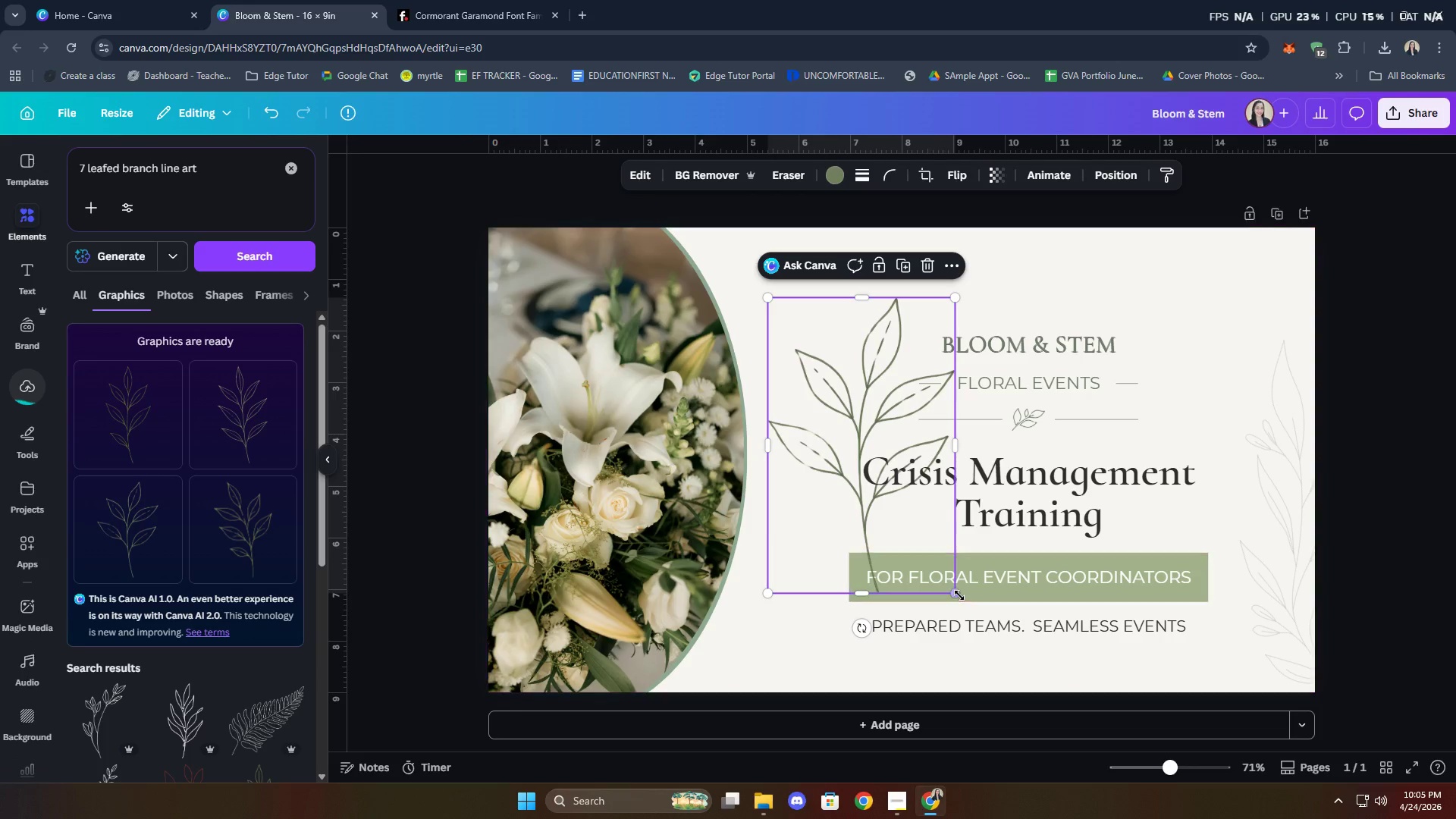 
left_click_drag(start_coordinate=[959, 595], to_coordinate=[912, 503])
 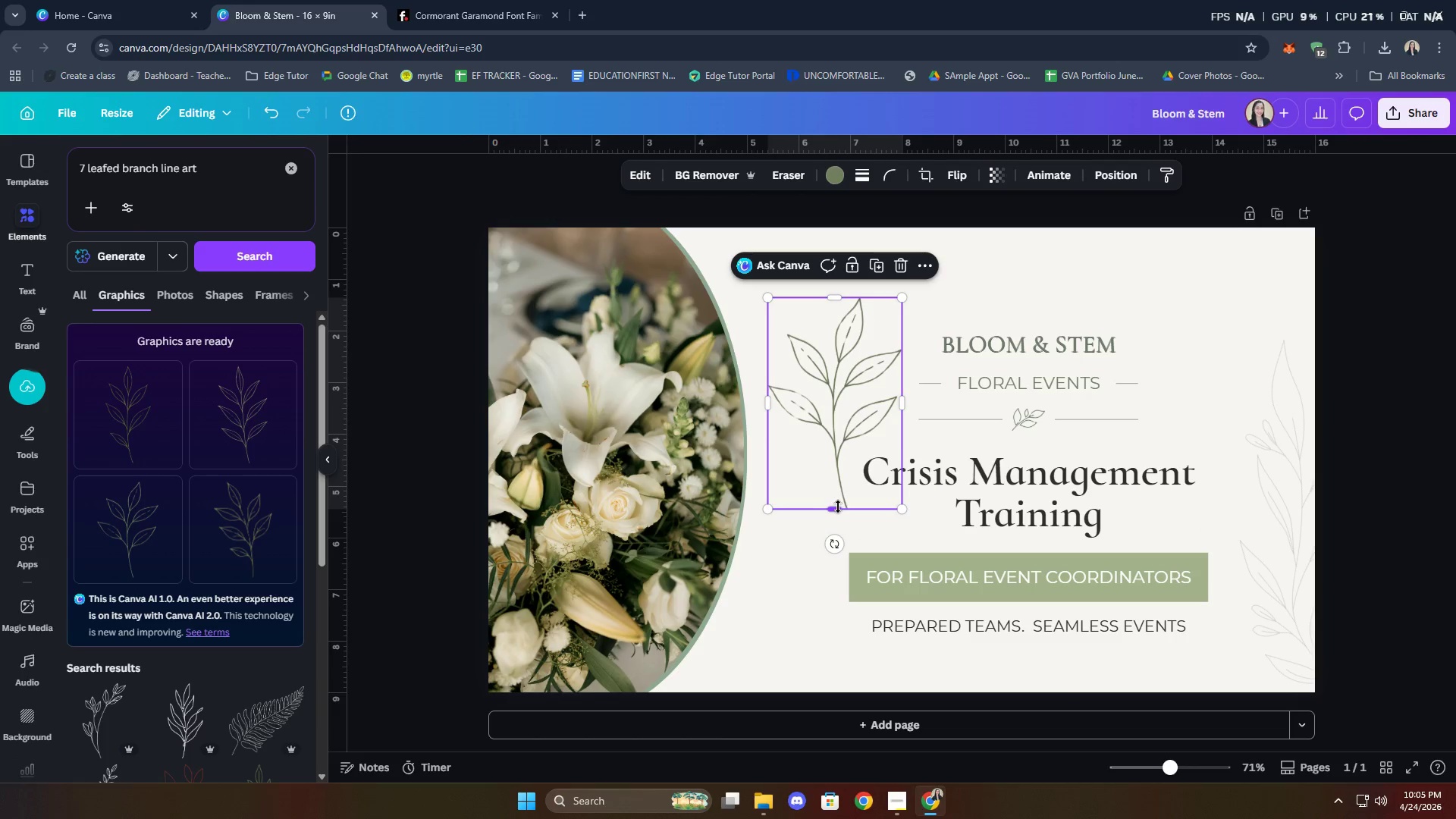 
left_click([794, 542])
 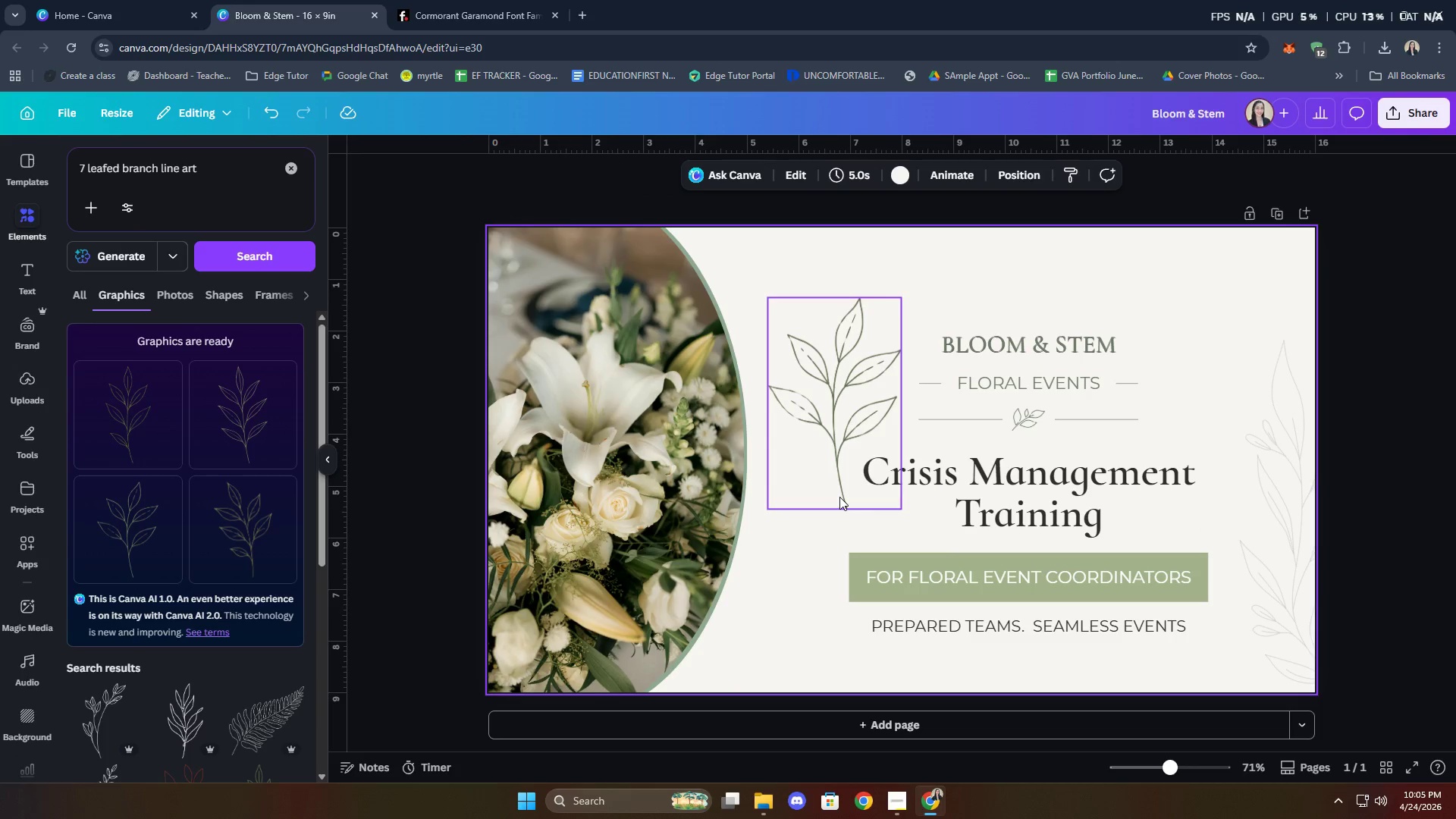 
left_click([839, 497])
 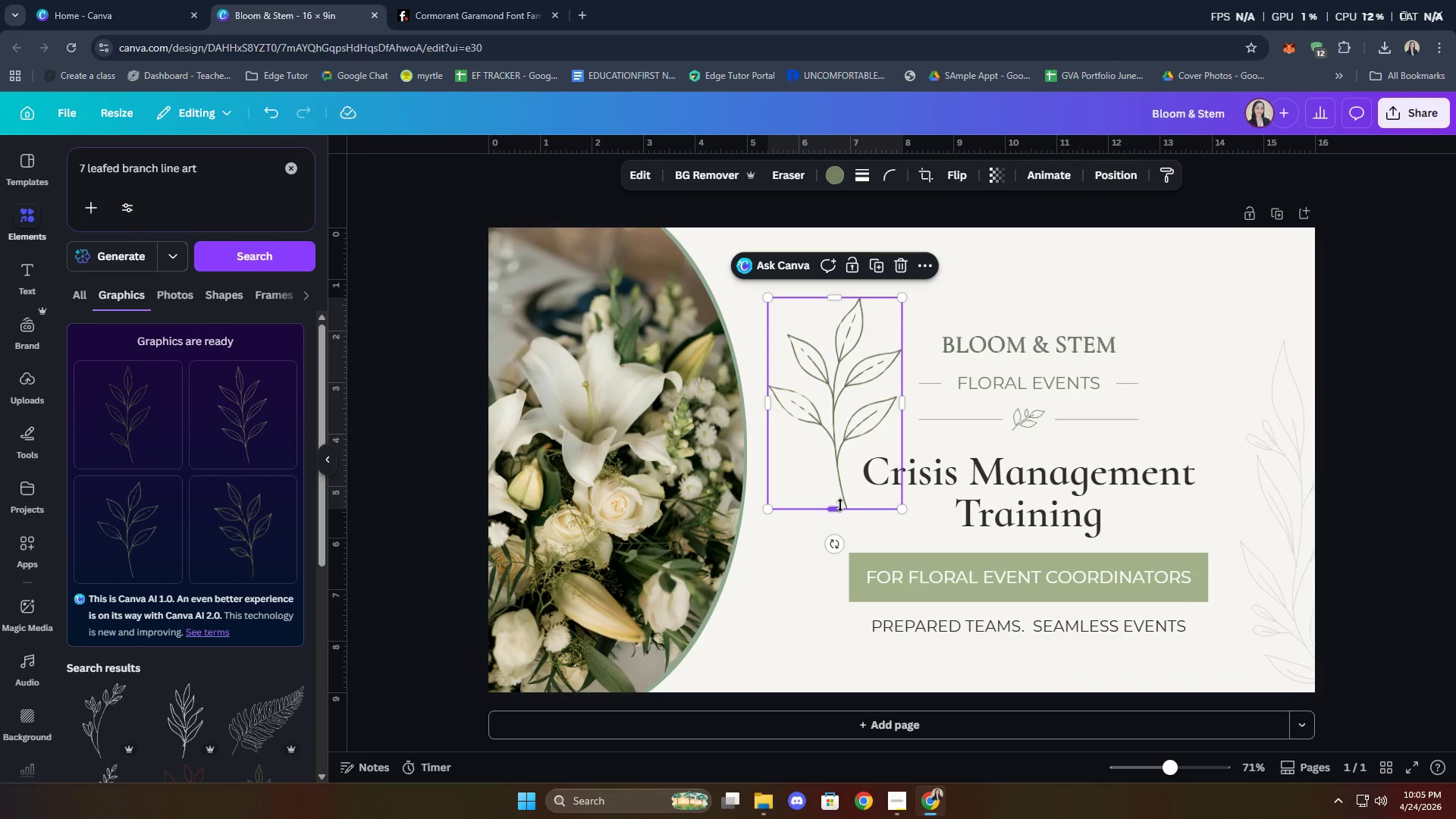 
left_click_drag(start_coordinate=[840, 505], to_coordinate=[839, 468])
 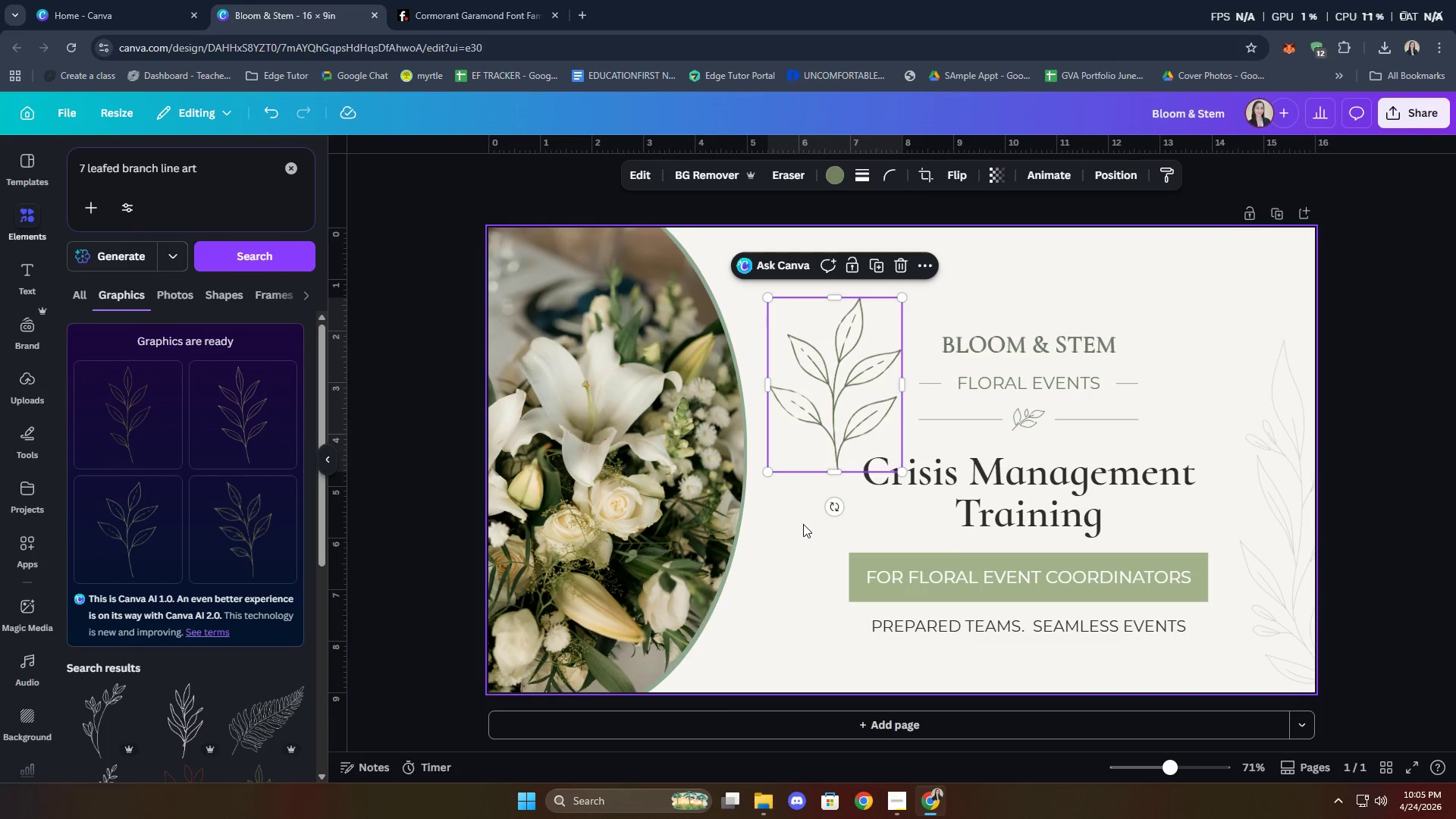 
left_click([803, 524])
 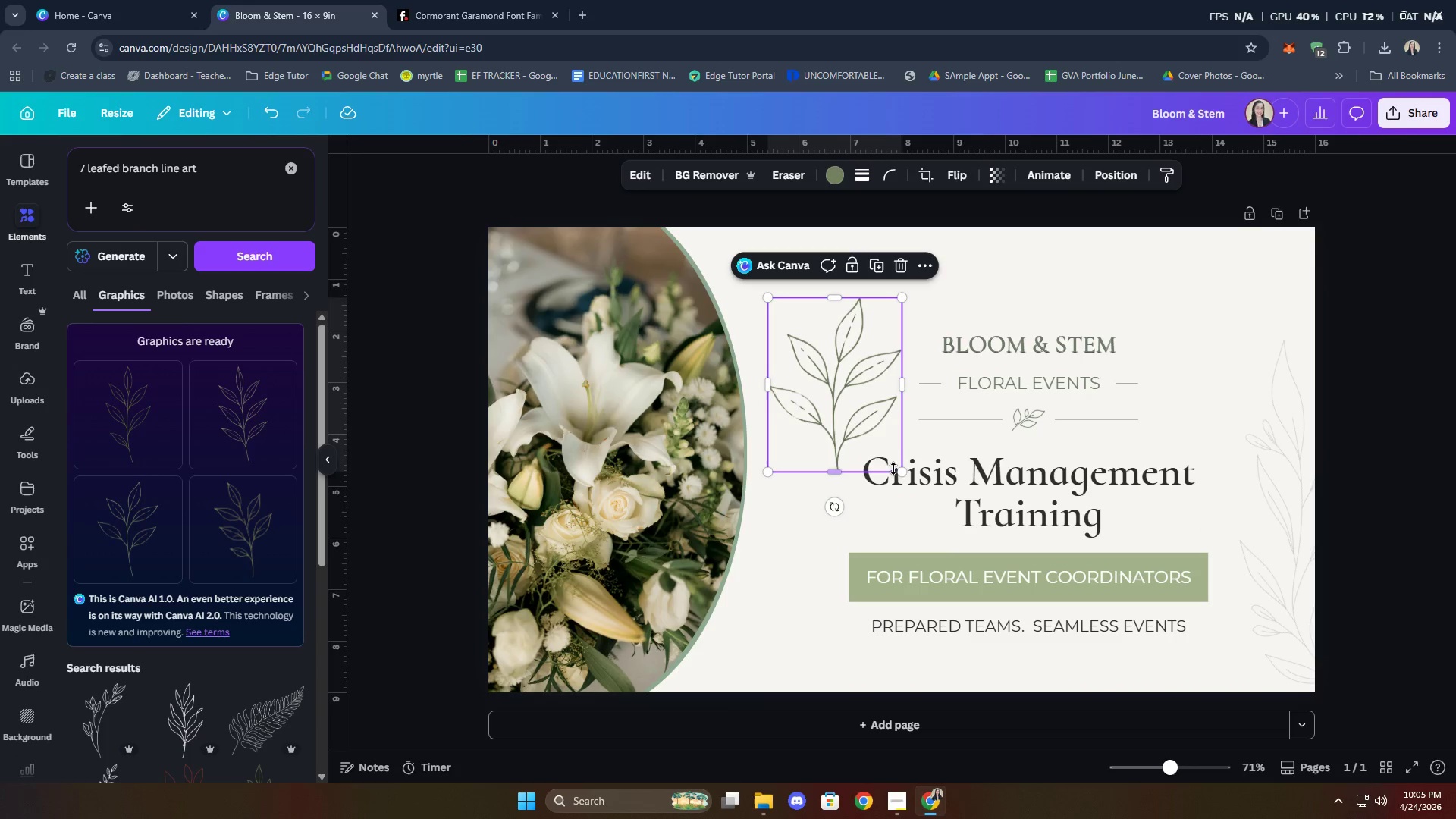 
left_click_drag(start_coordinate=[898, 472], to_coordinate=[830, 369])
 